 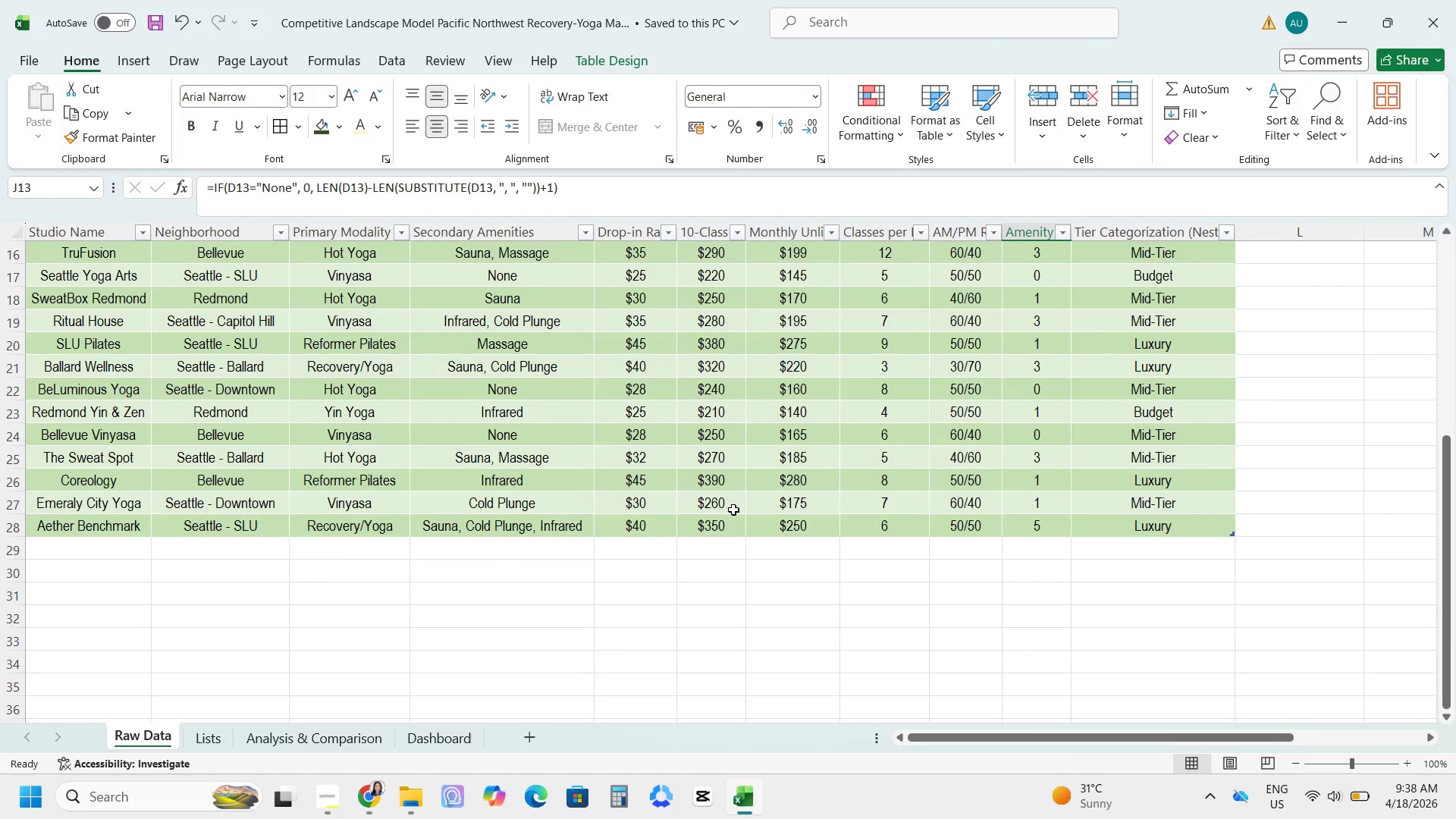 
scroll: coordinate [822, 619], scroll_direction: up, amount: 12.0
 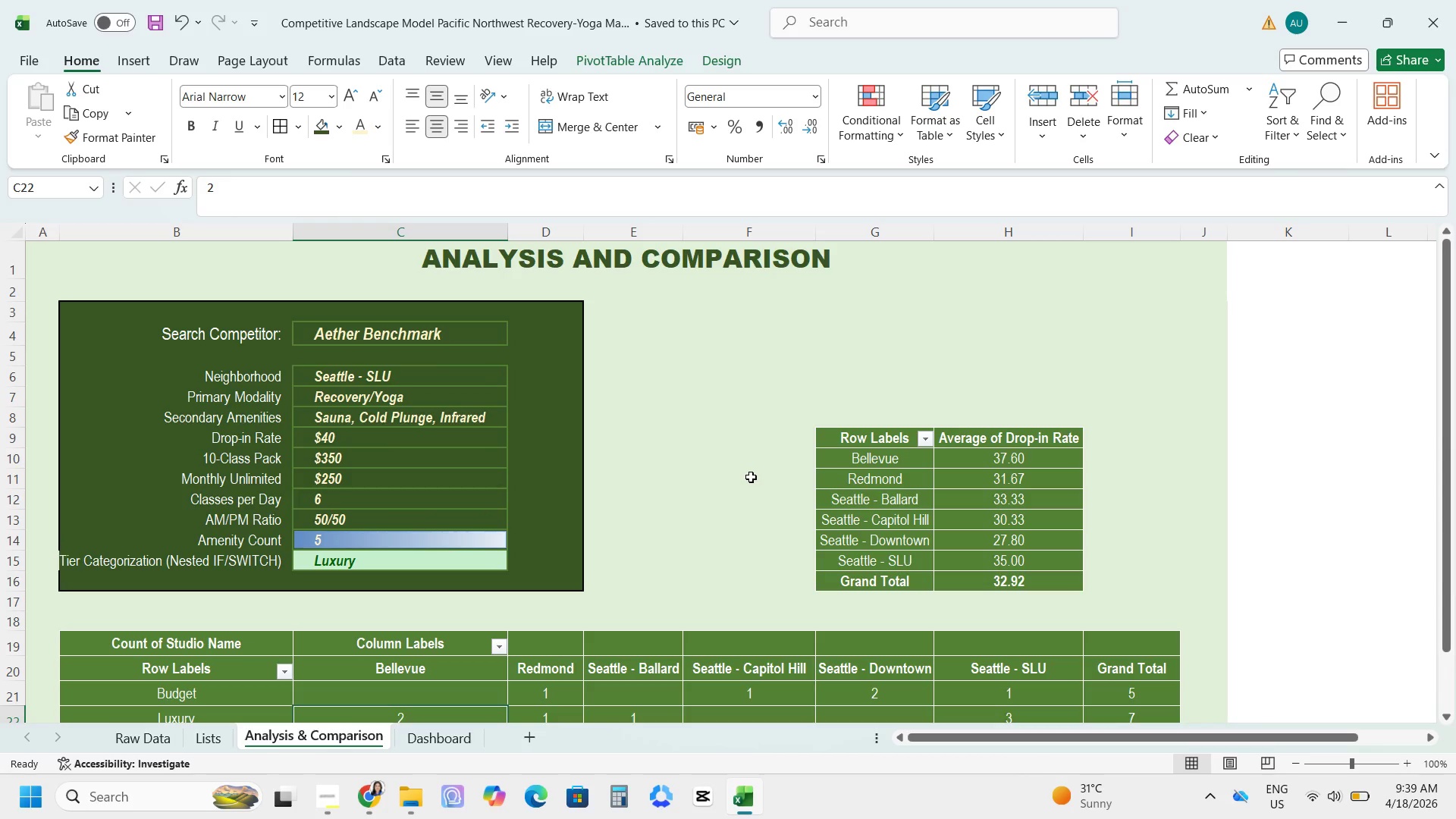 
wait(11.9)
 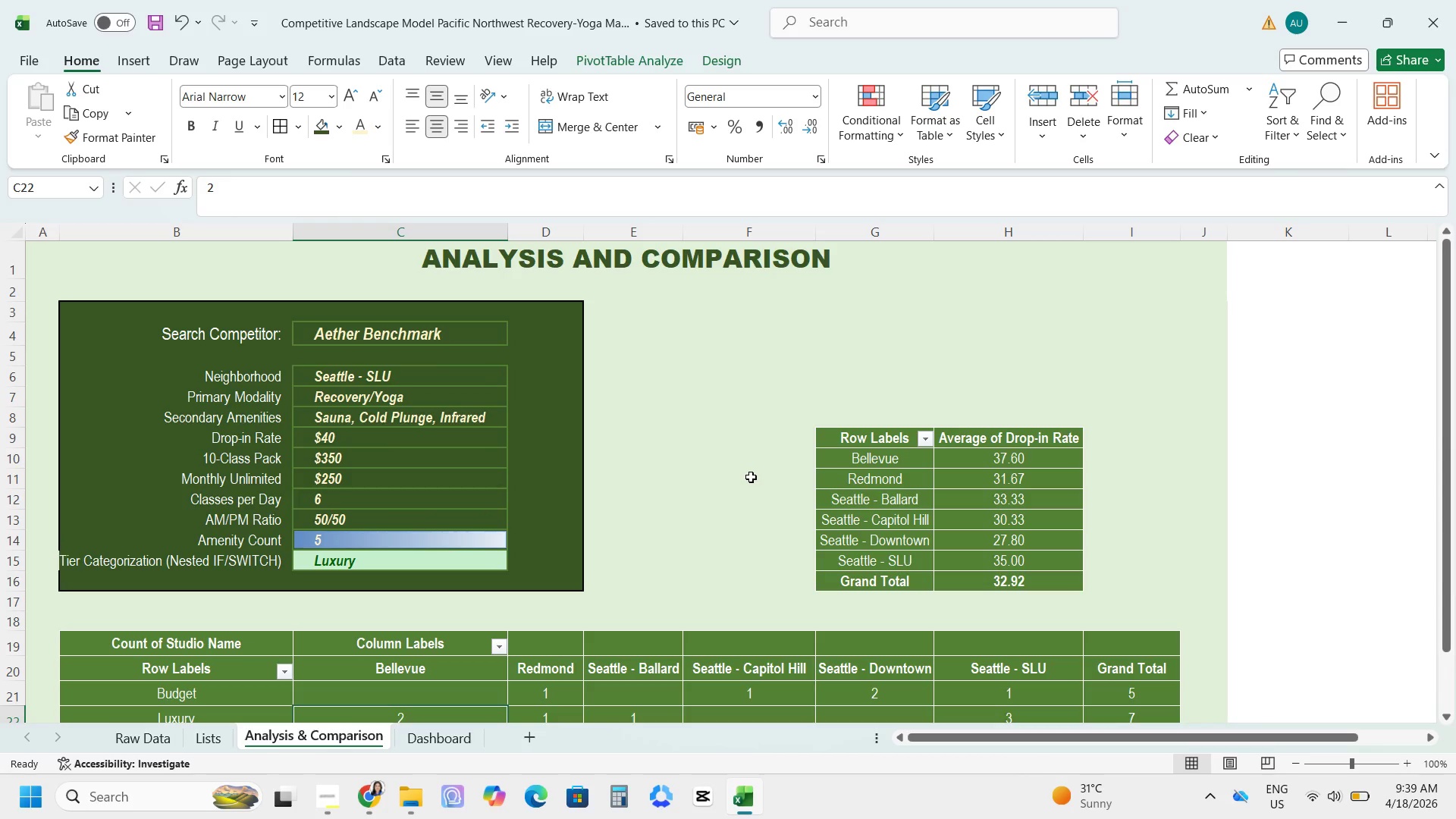 
left_click([133, 275])
 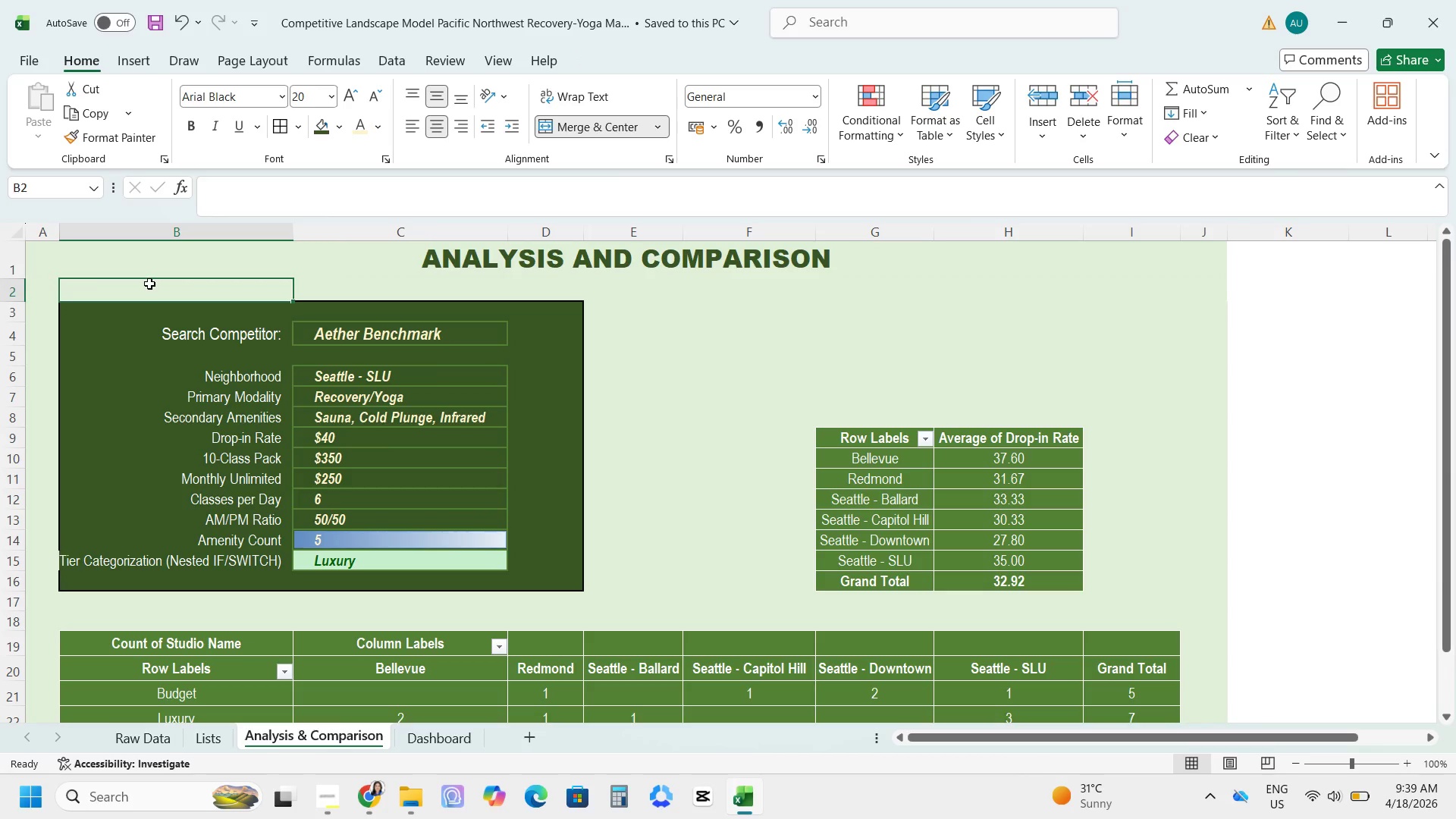 
left_click([149, 284])
 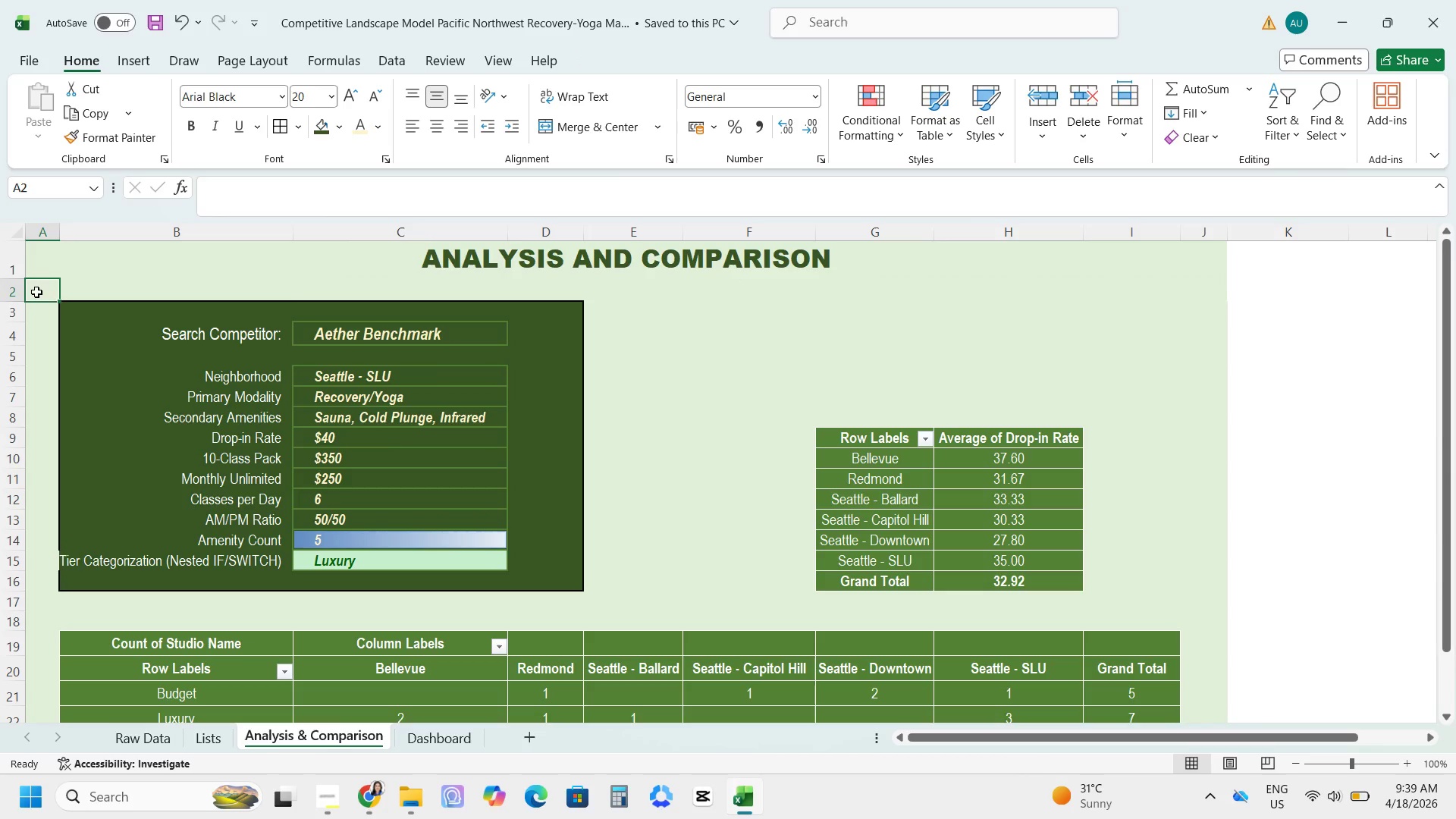 
left_click_drag(start_coordinate=[36, 292], to_coordinate=[1225, 647])
 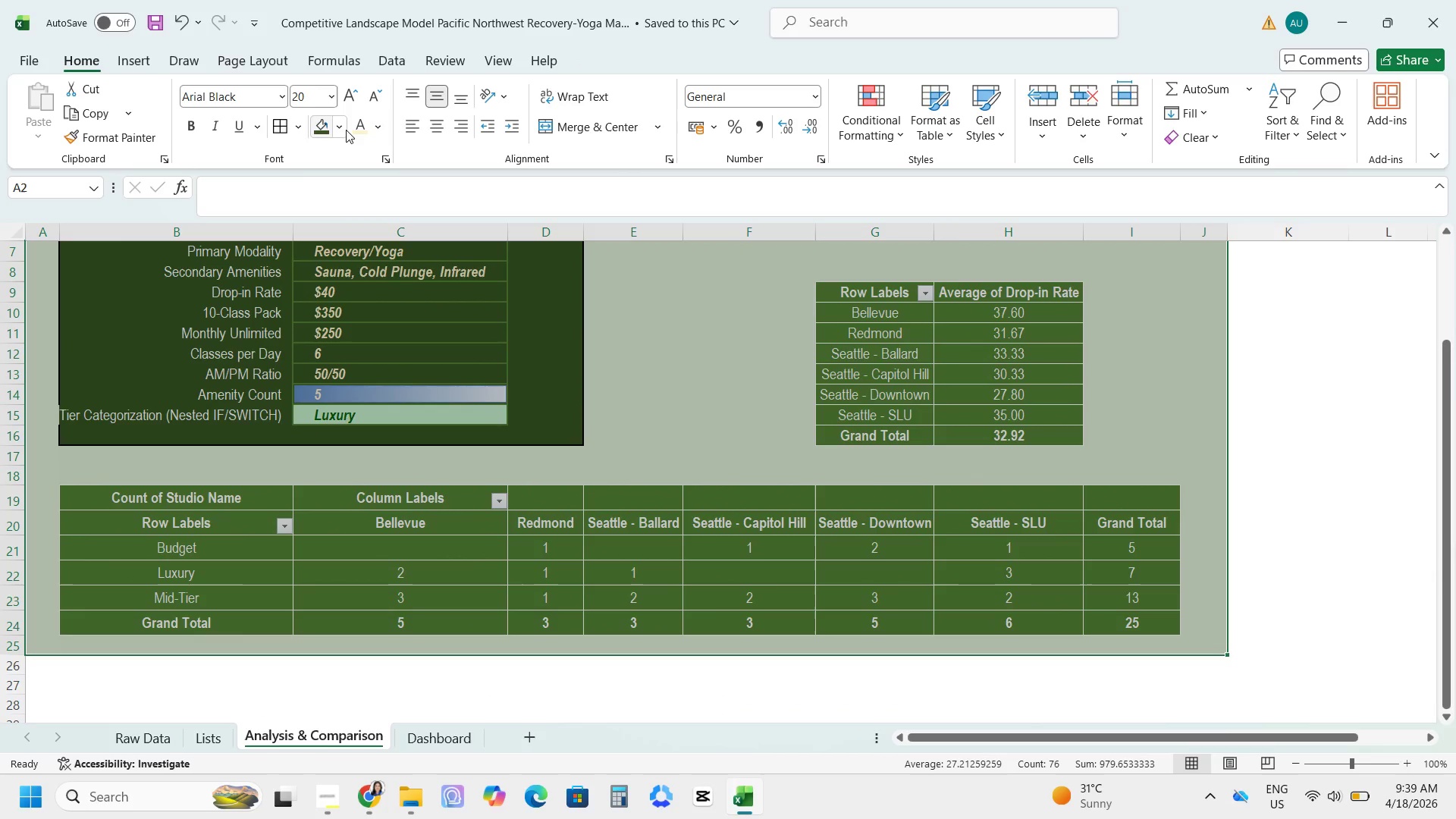 
left_click([338, 130])
 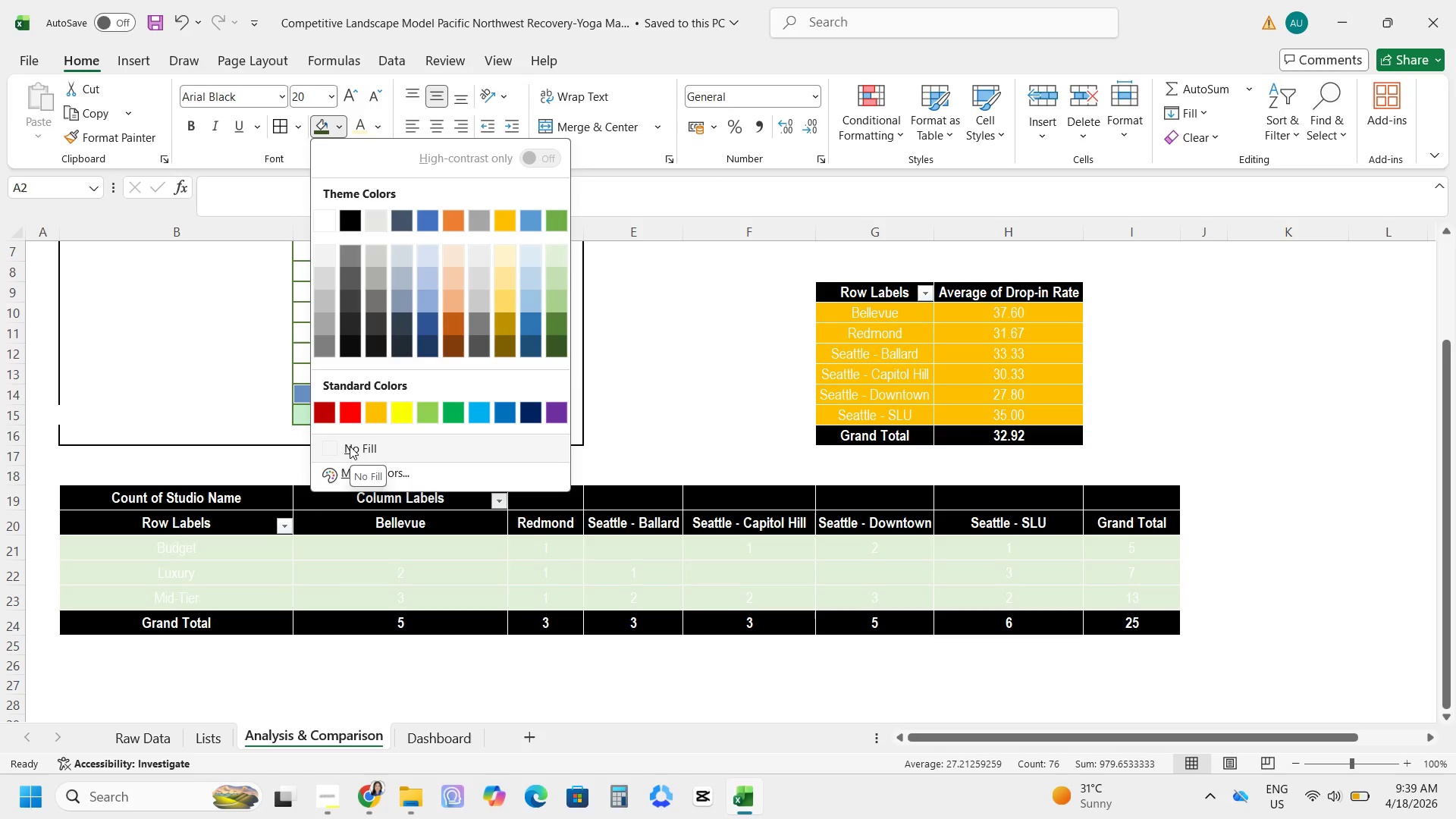 
wait(11.48)
 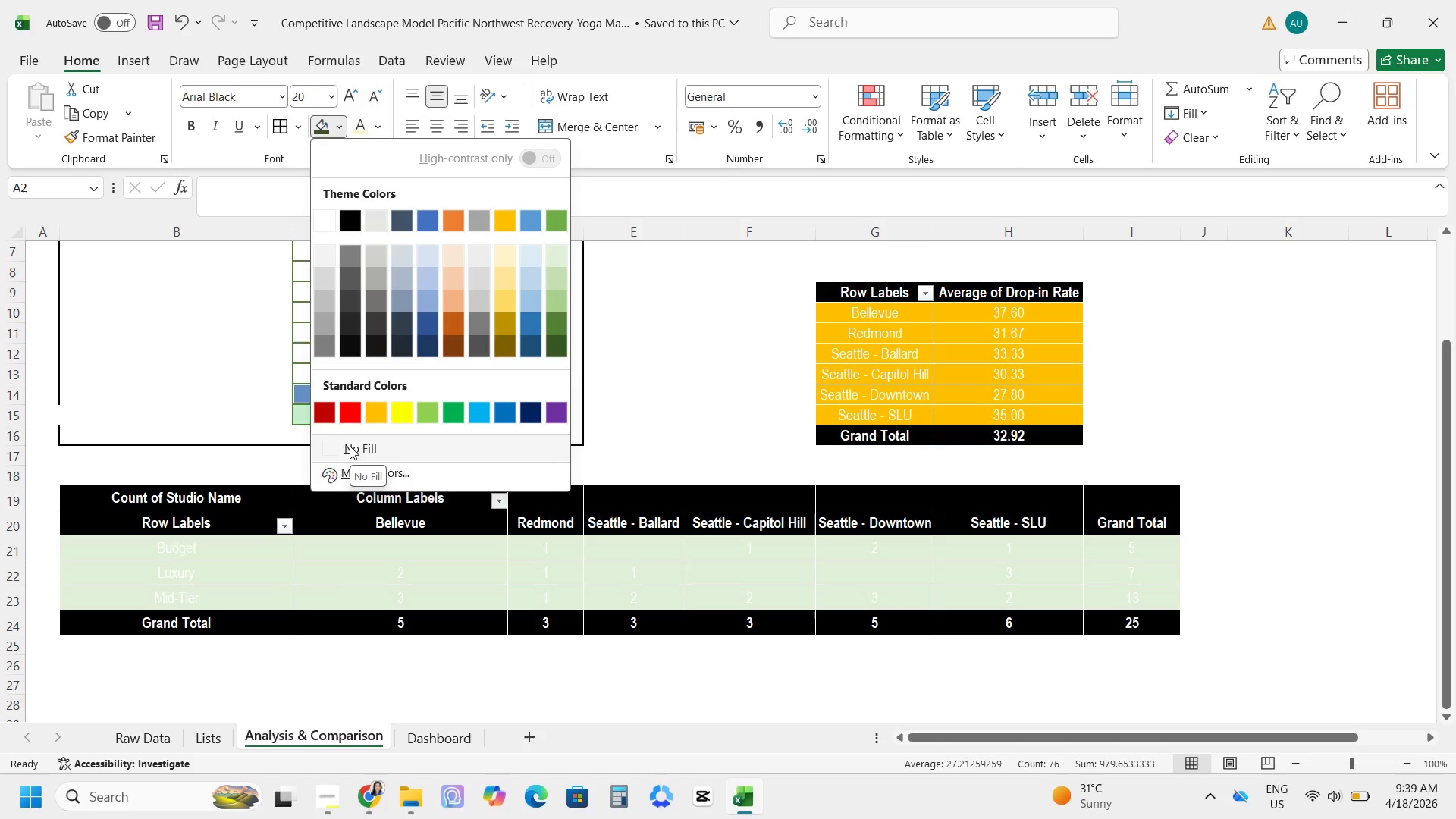 
left_click_drag(start_coordinate=[679, 282], to_coordinate=[686, 286])
 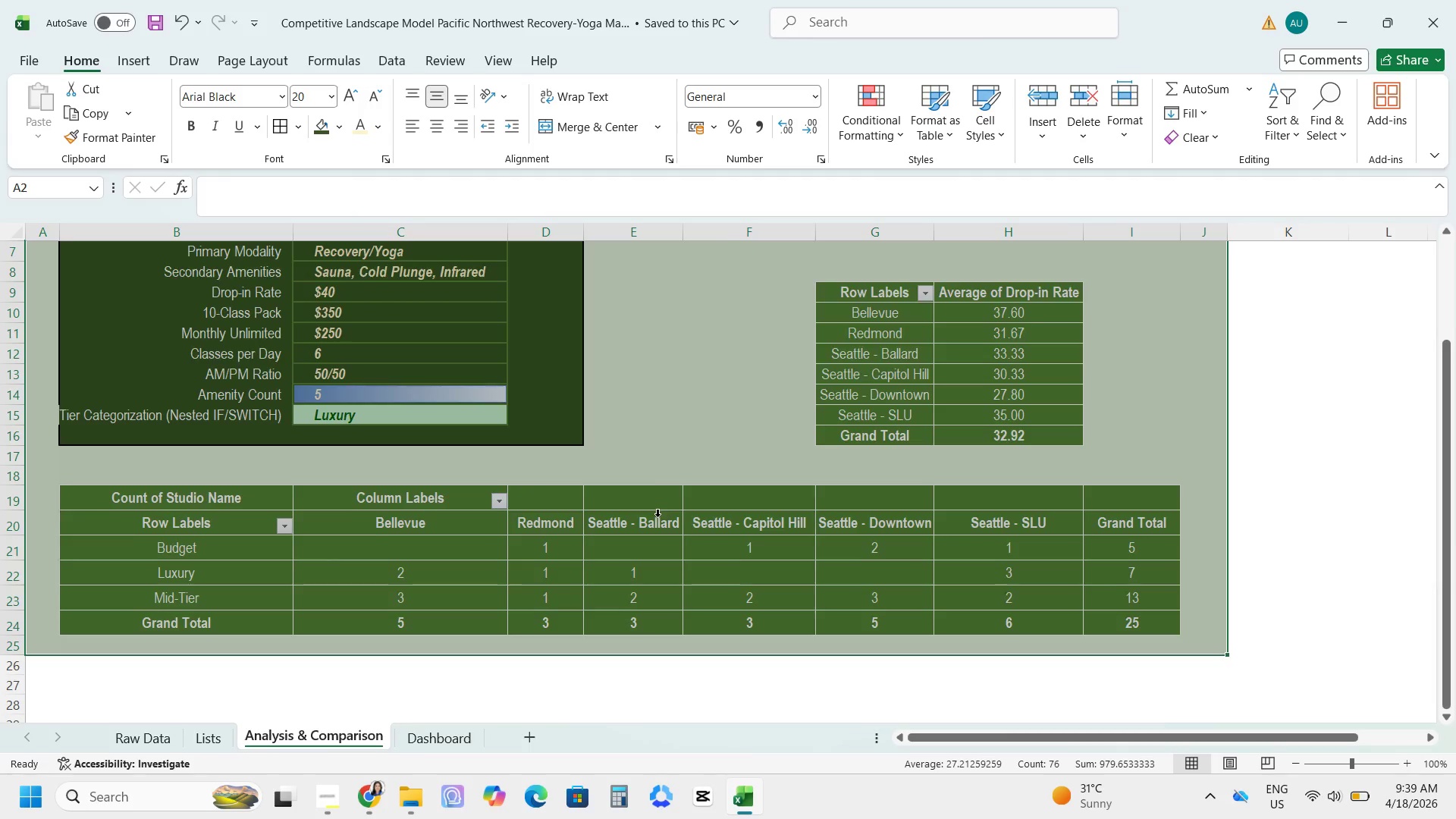 
scroll: coordinate [657, 516], scroll_direction: up, amount: 3.0
 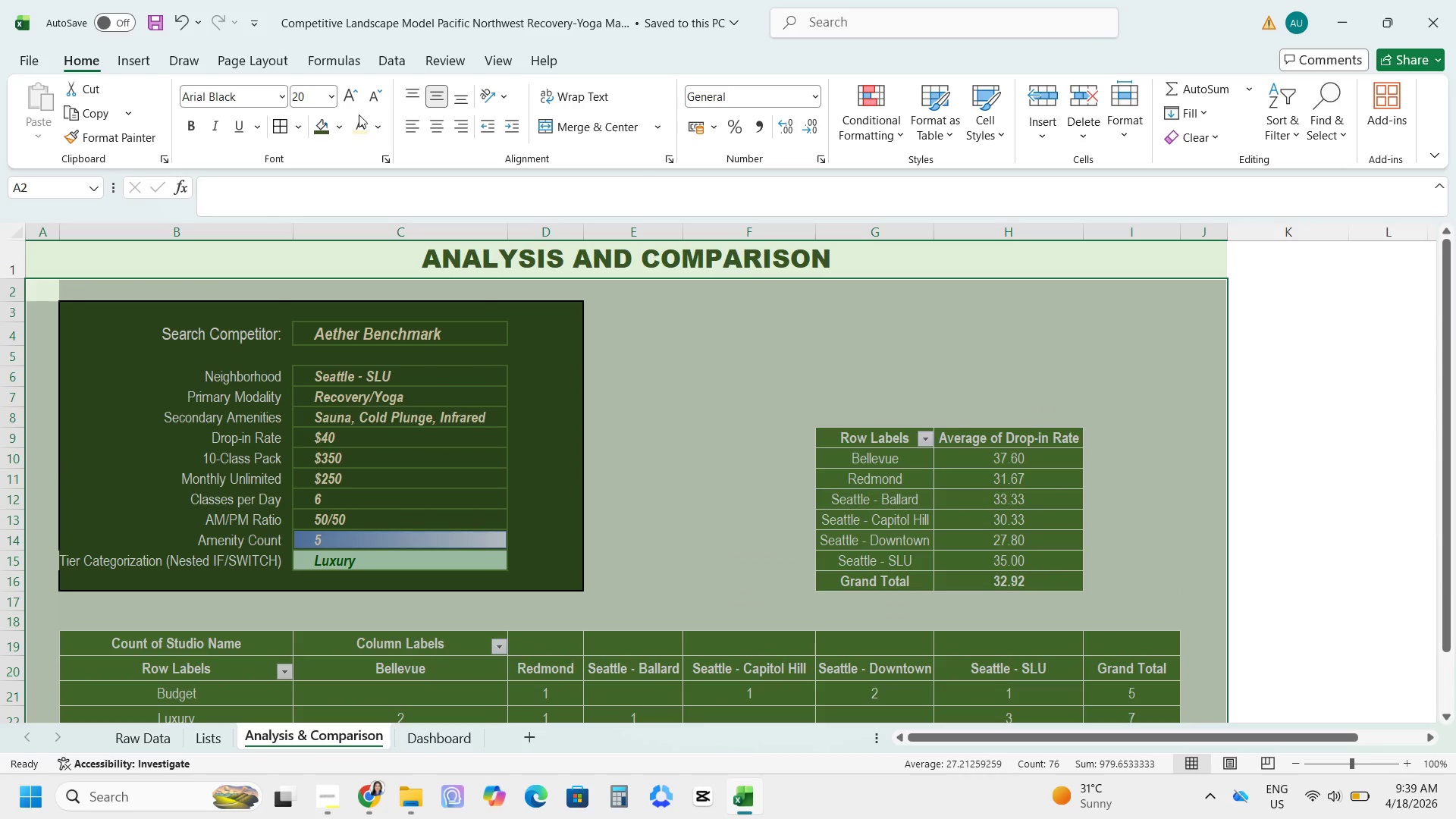 
left_click([340, 129])
 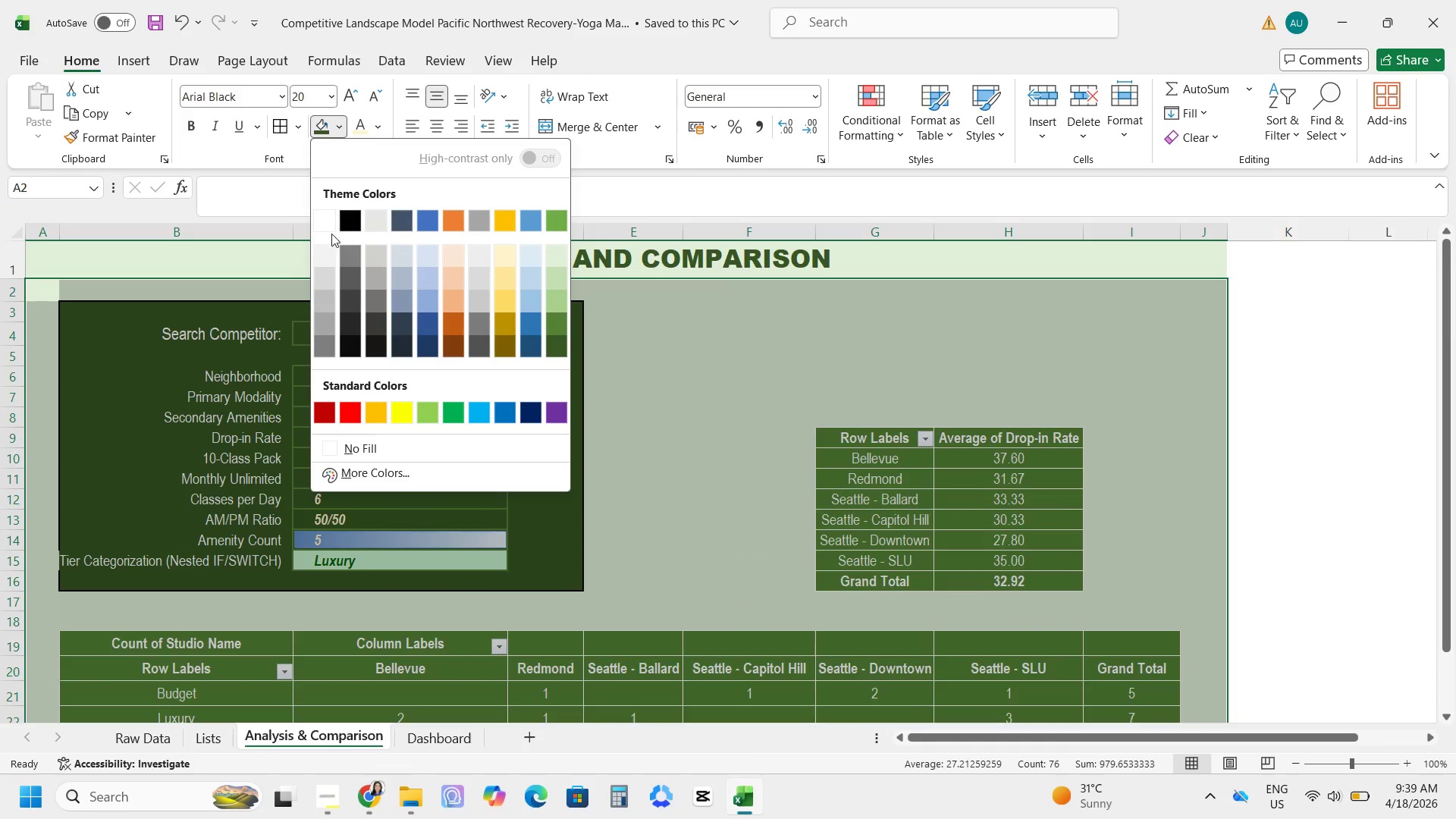 
left_click([325, 224])
 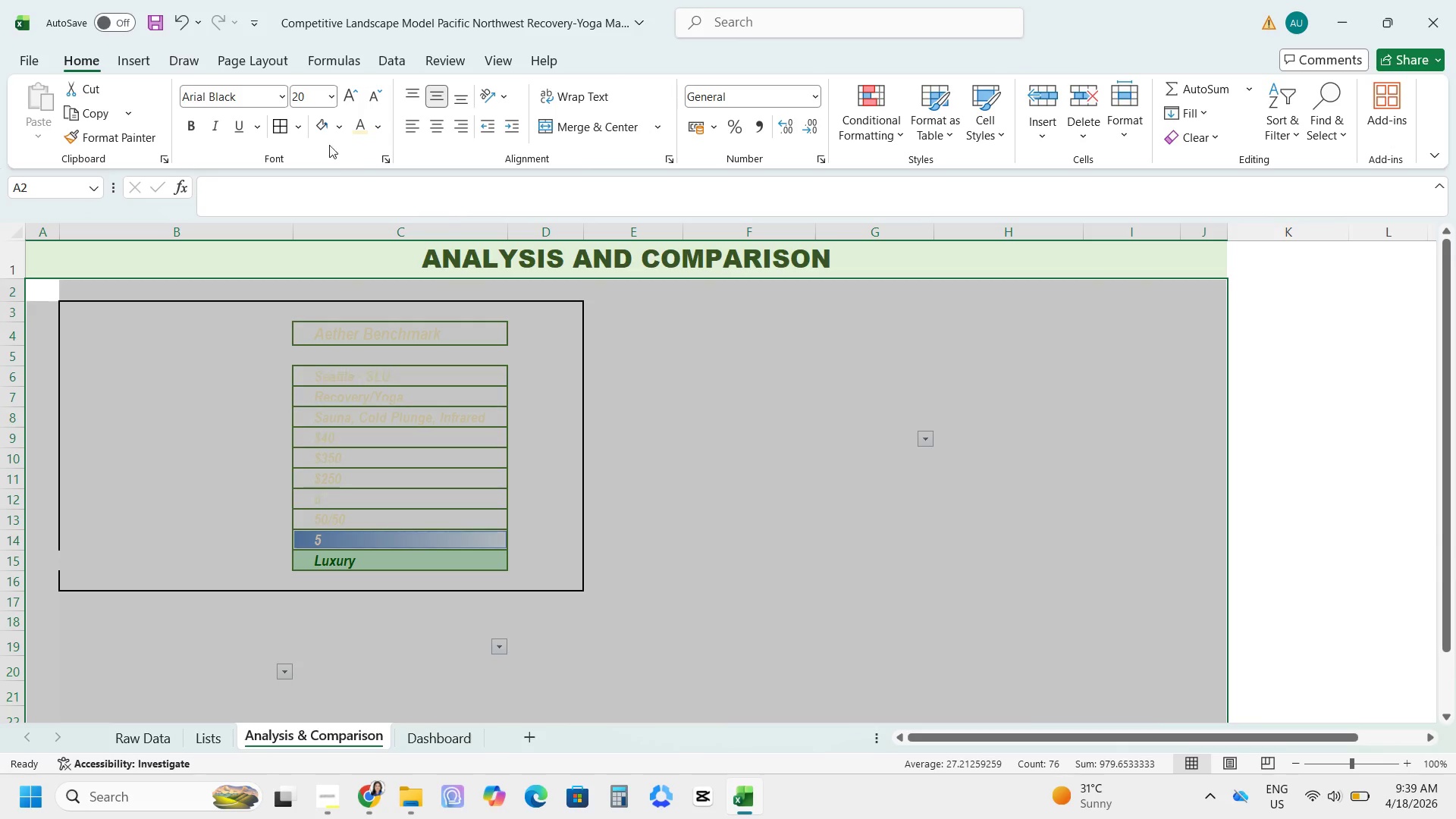 
left_click([341, 127])
 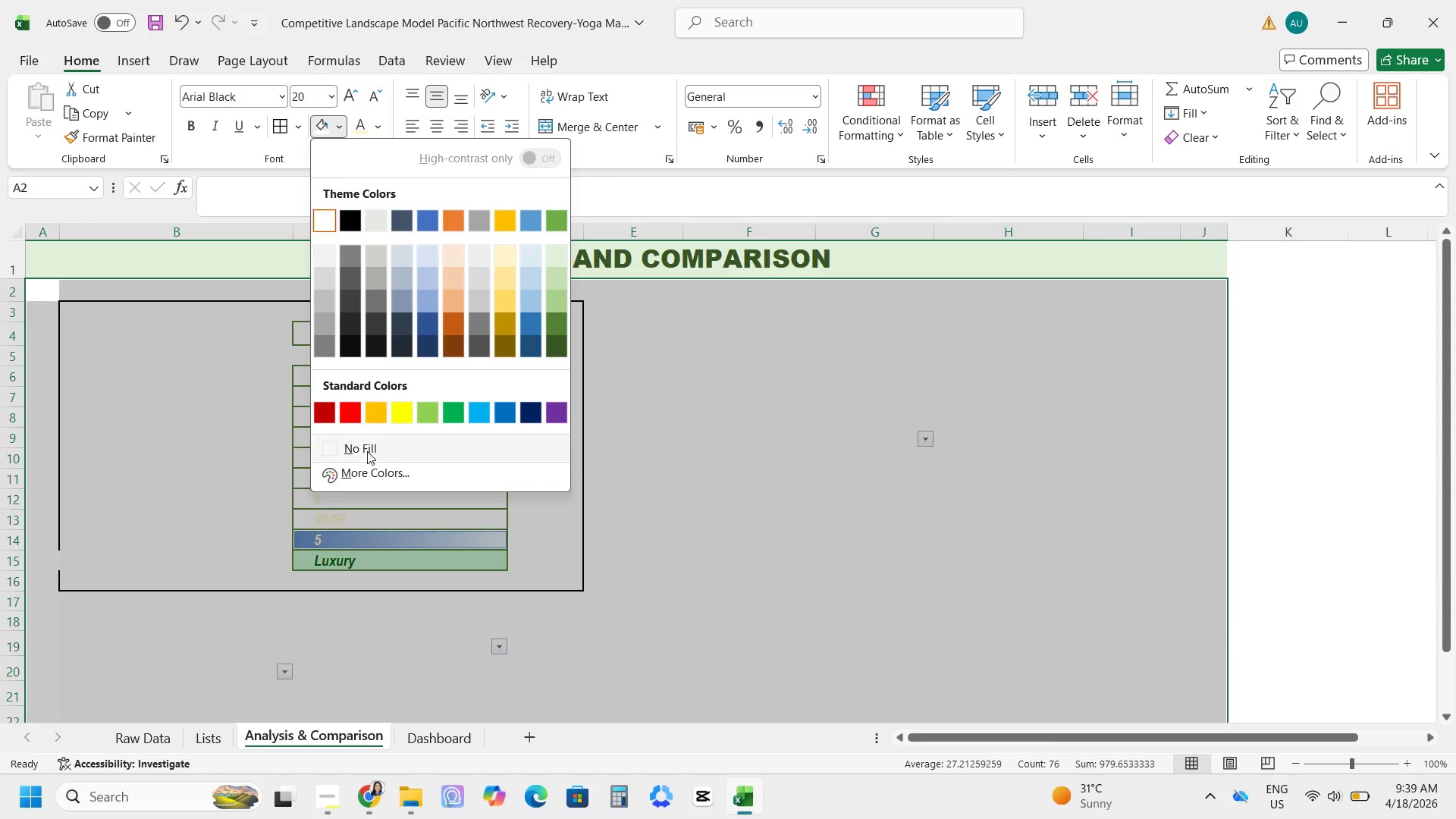 
left_click([367, 451])
 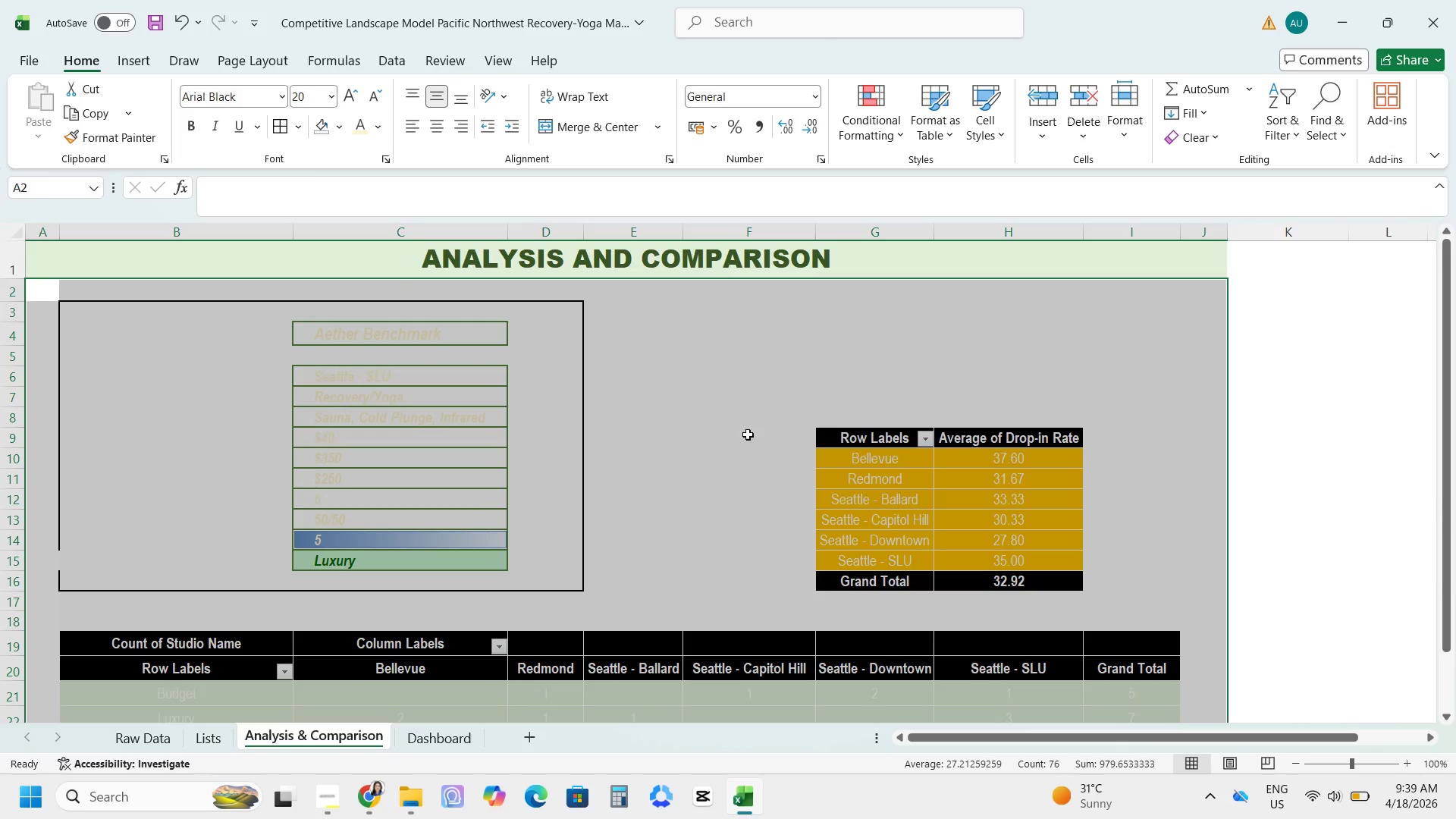 
left_click([717, 424])
 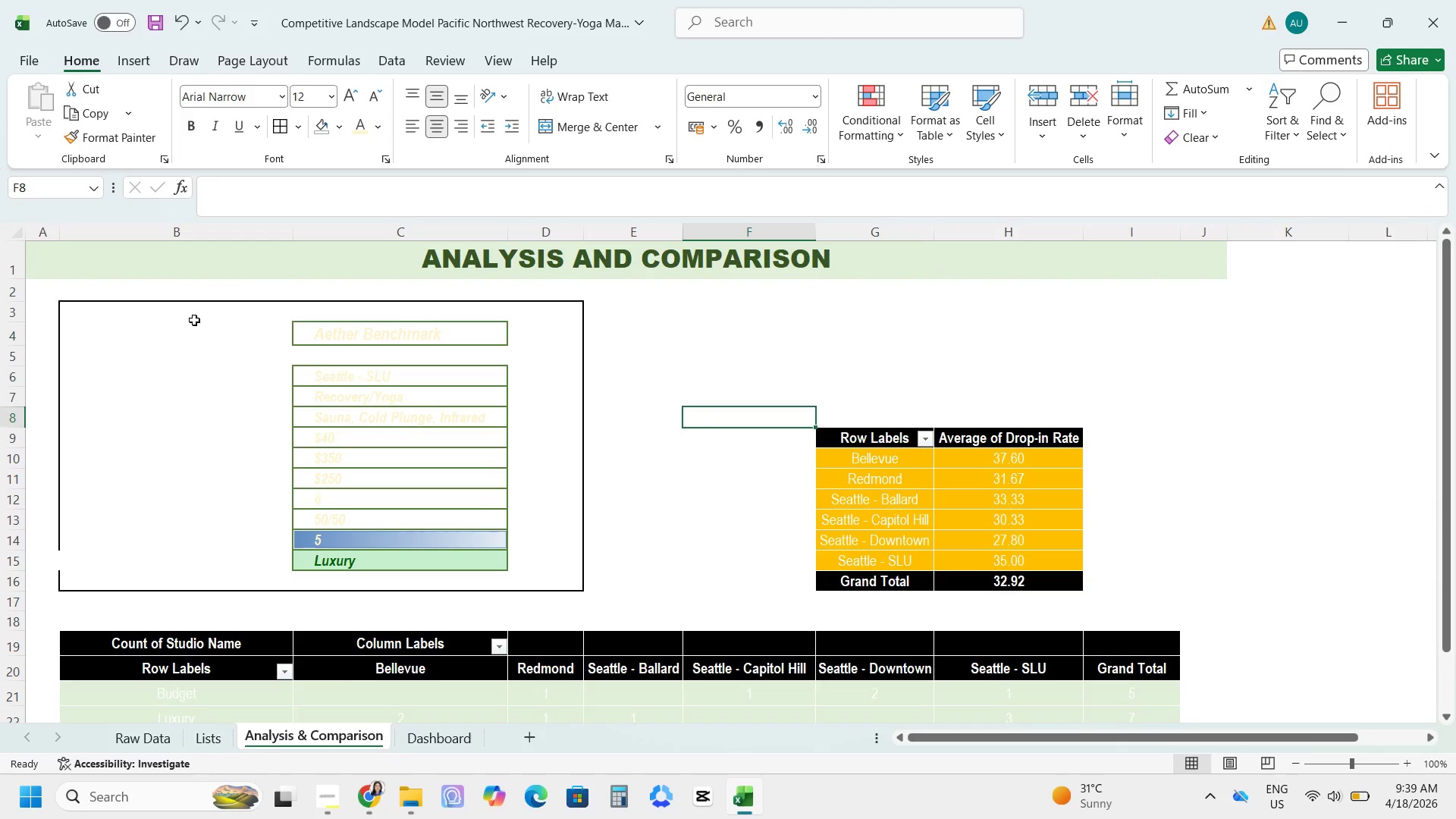 
left_click([194, 319])
 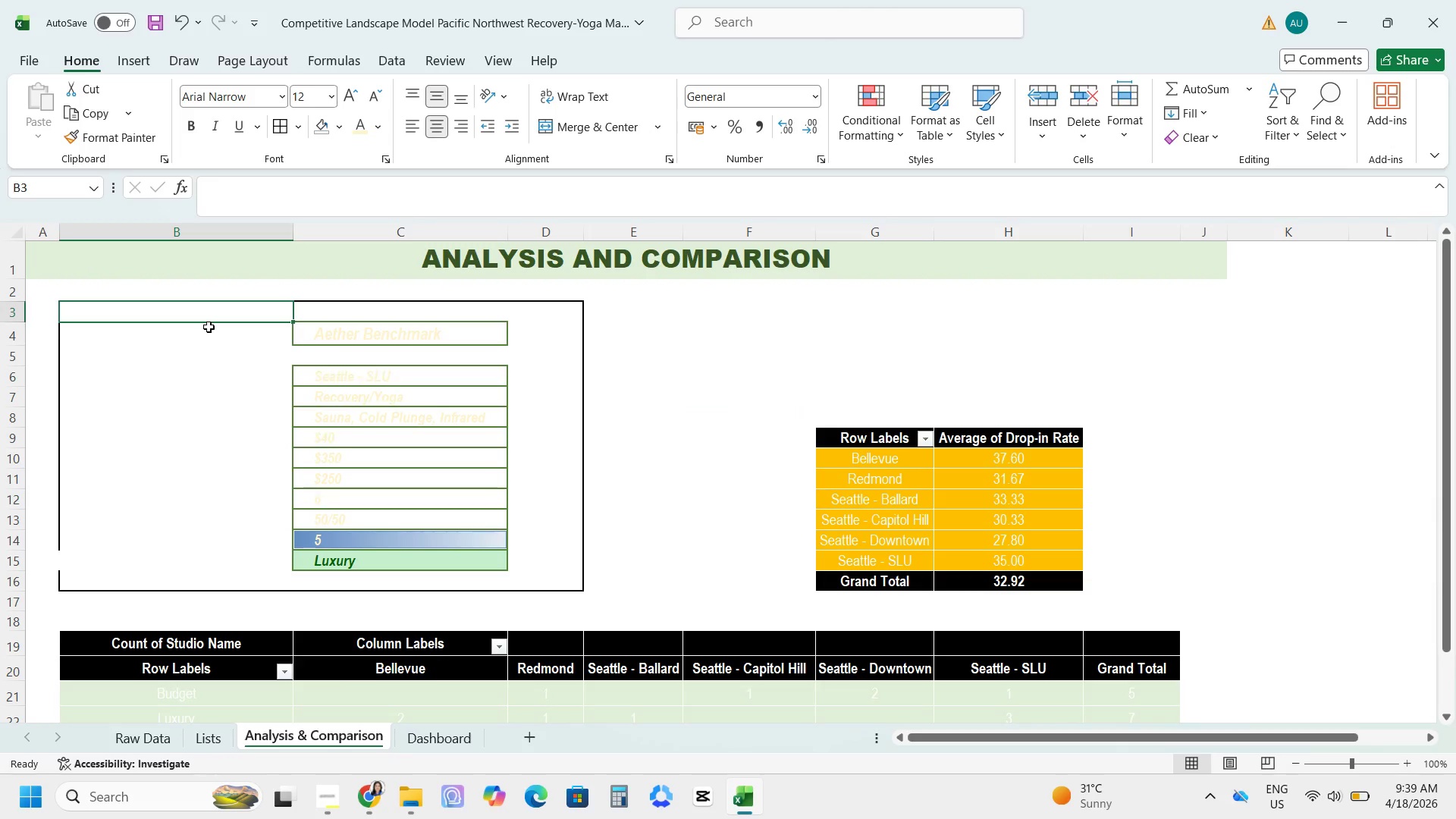 
left_click_drag(start_coordinate=[209, 327], to_coordinate=[281, 551])
 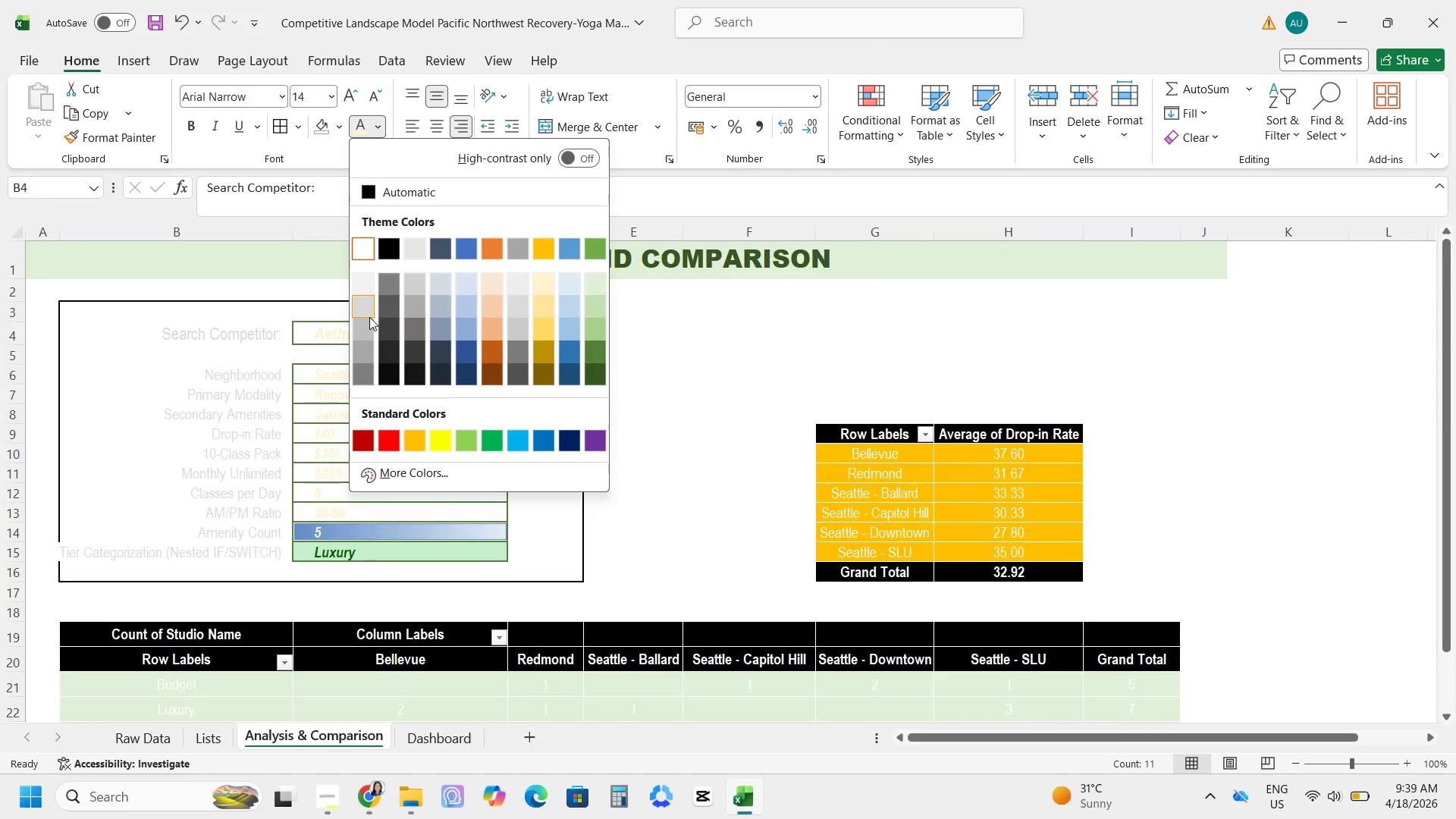 
mouse_move([384, 370])
 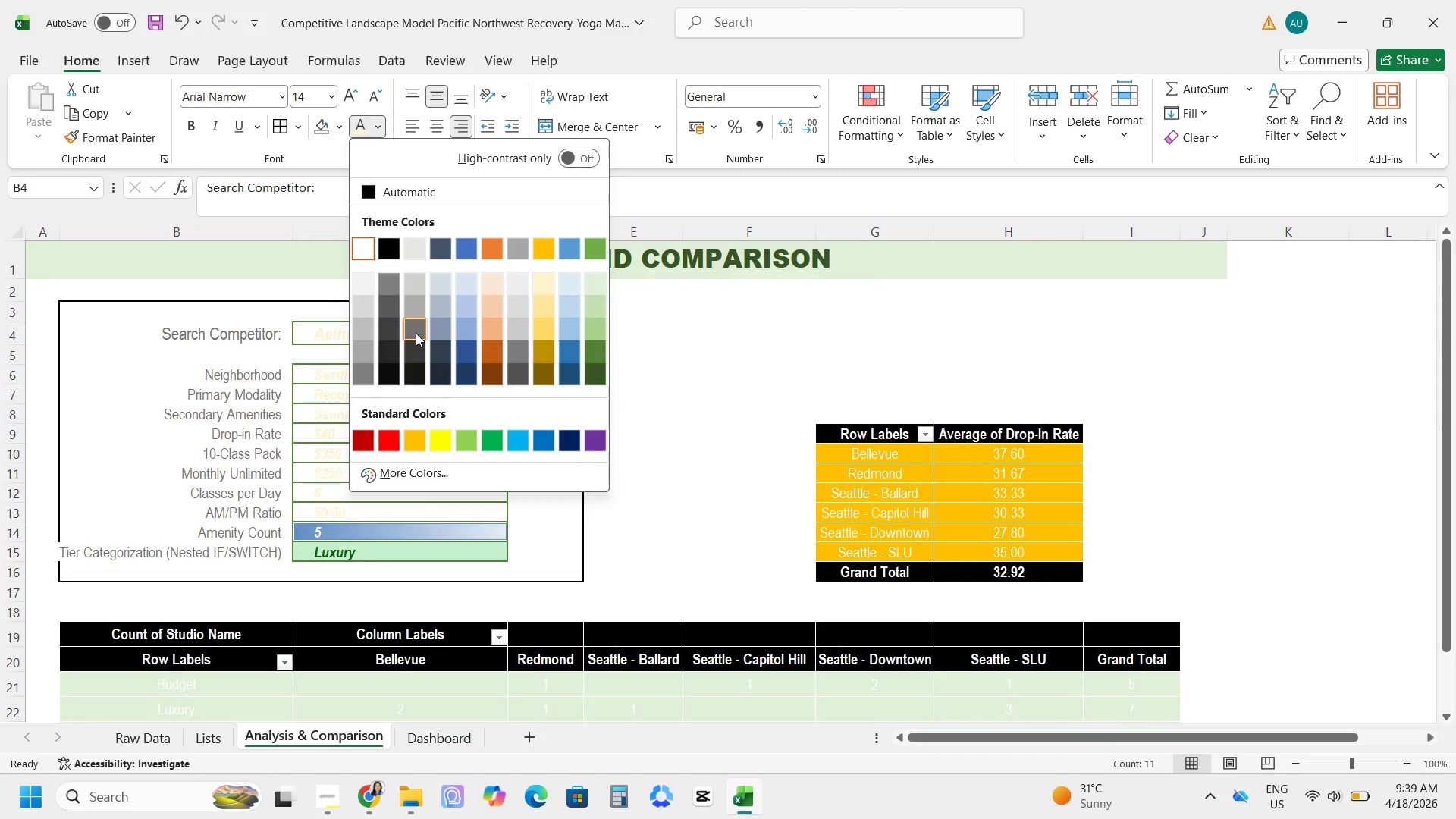 
left_click([416, 333])
 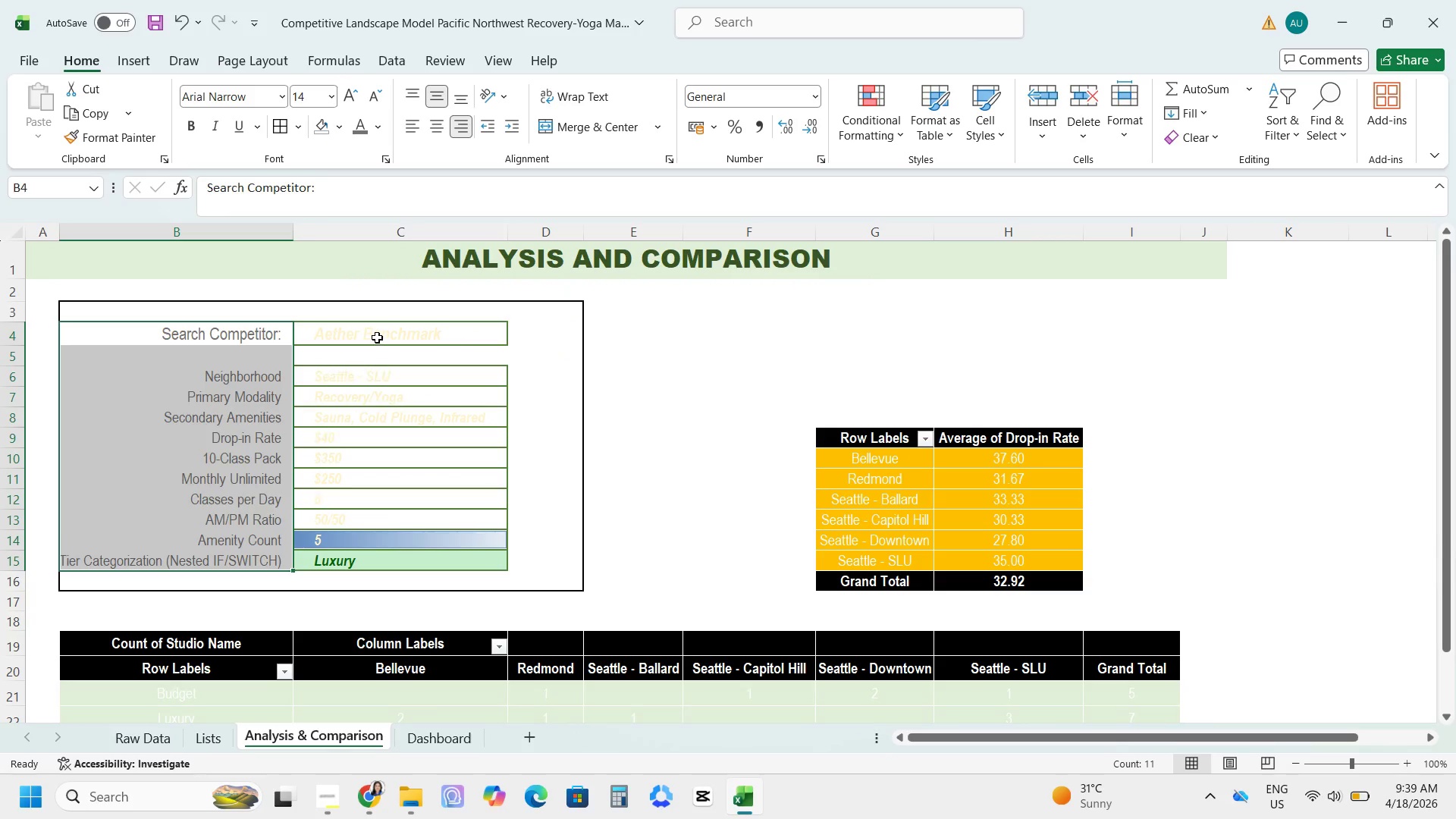 
left_click_drag(start_coordinate=[377, 337], to_coordinate=[382, 530])
 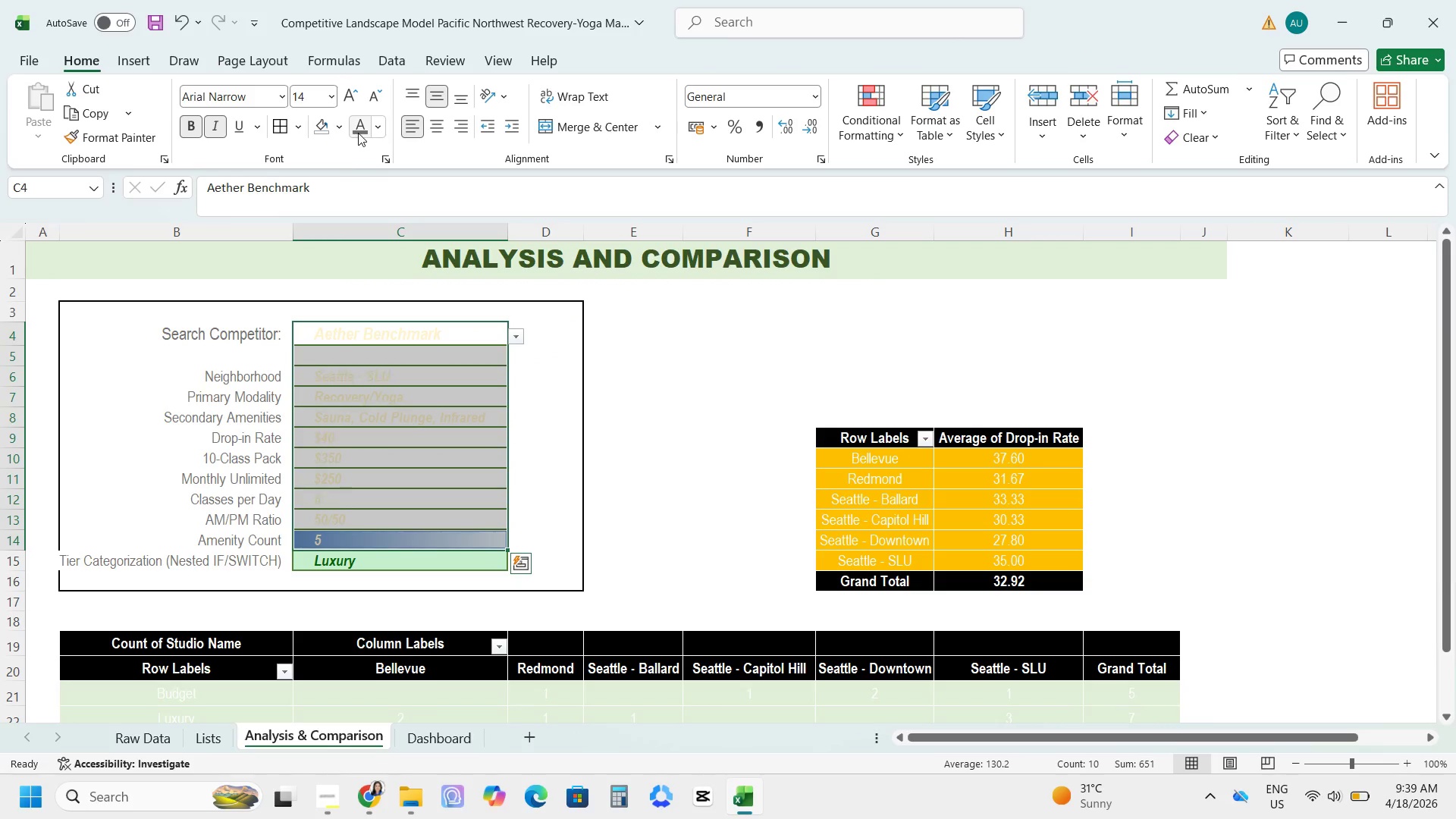 
left_click([375, 126])
 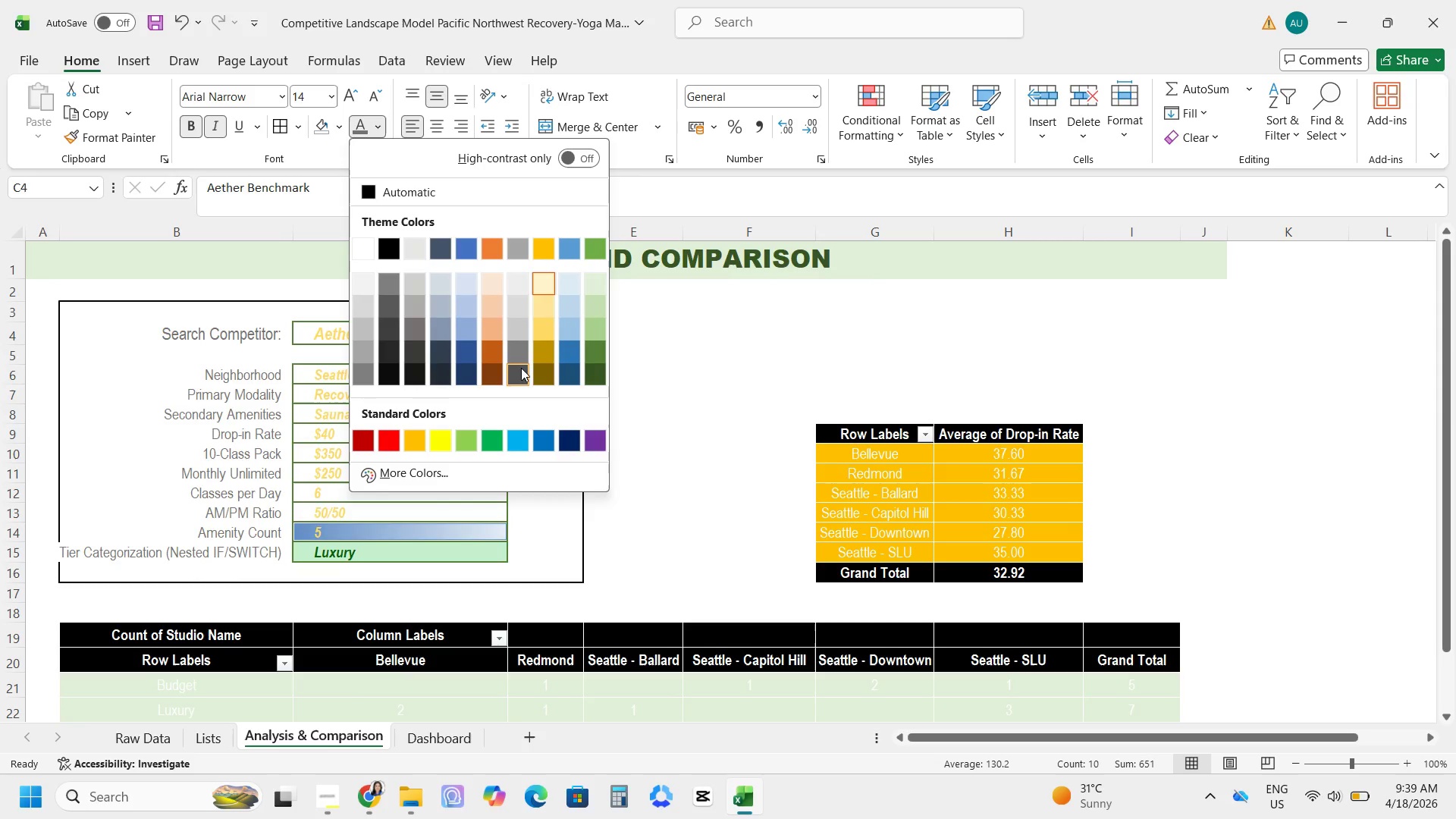 
mouse_move([487, 351])
 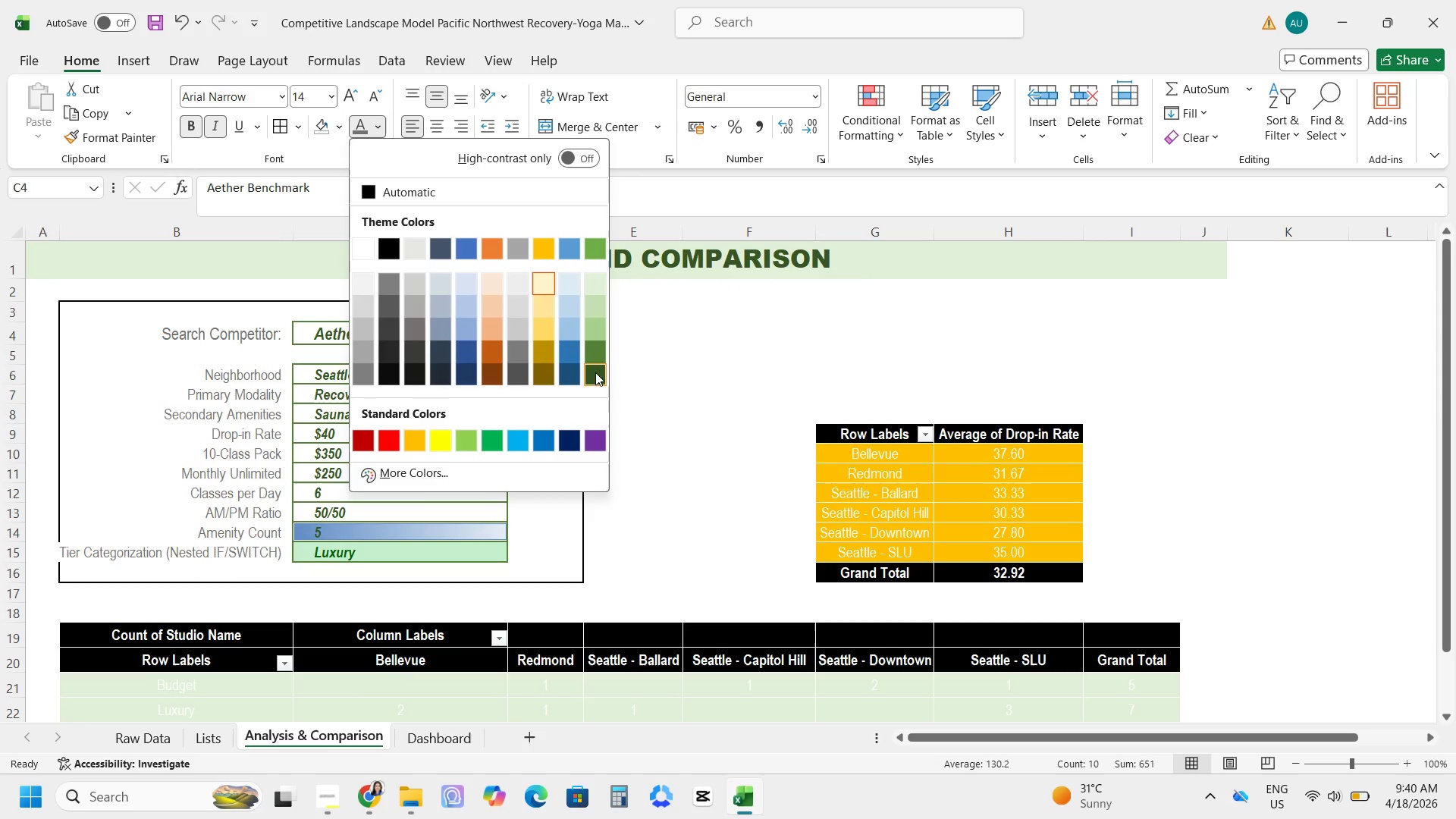 
mouse_move([577, 366])
 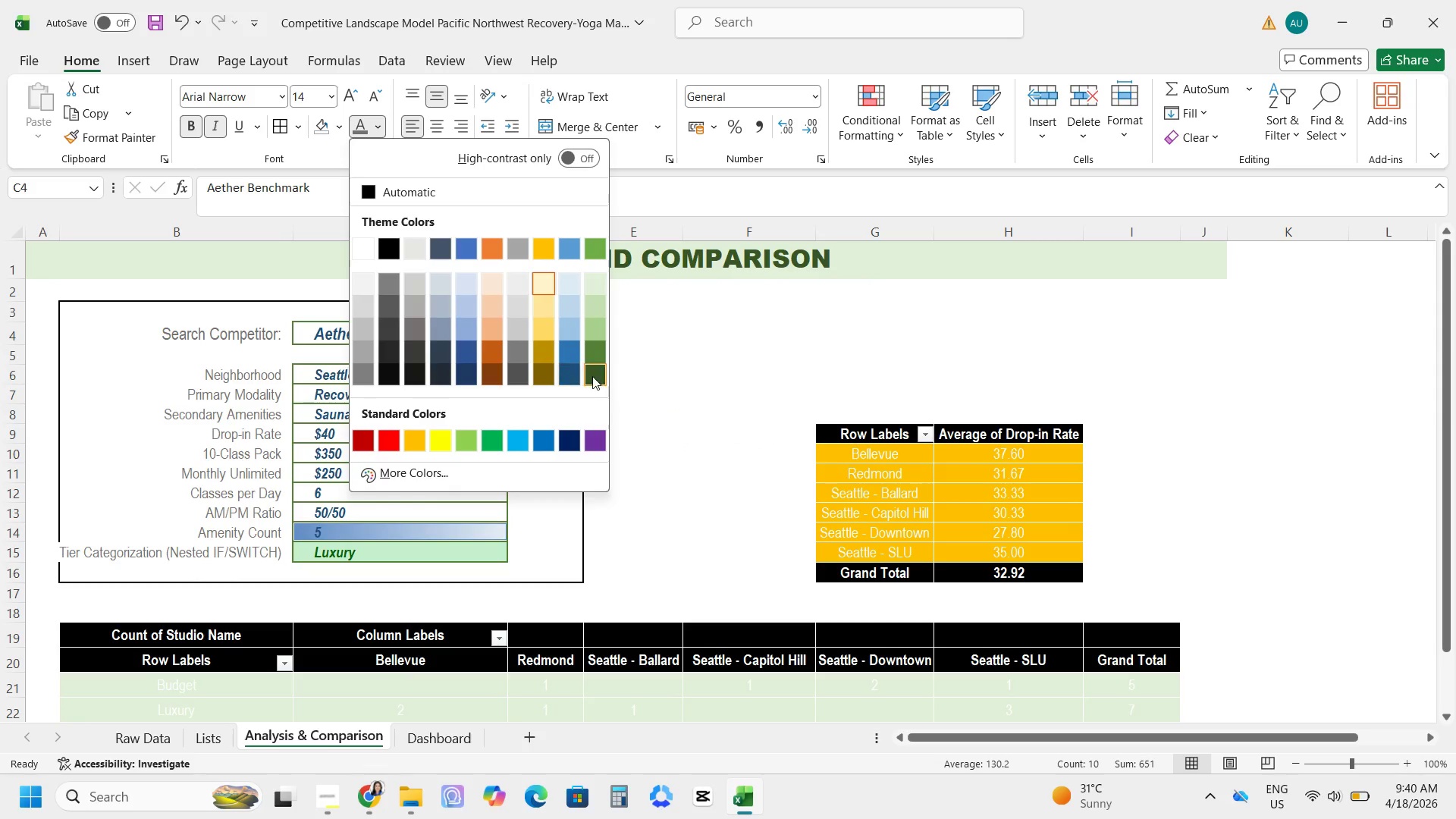 
mouse_move([577, 384])
 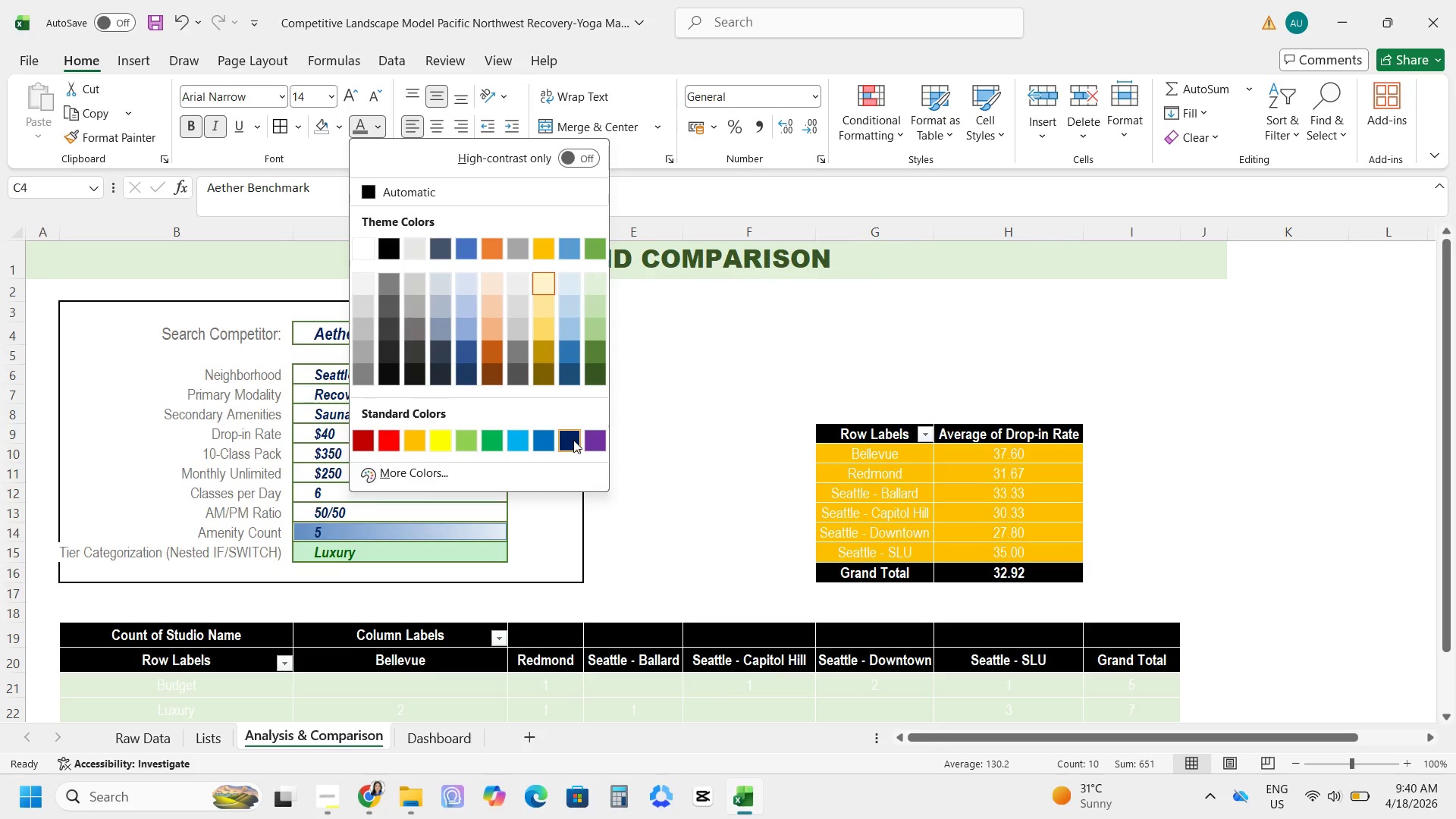 
wait(5.36)
 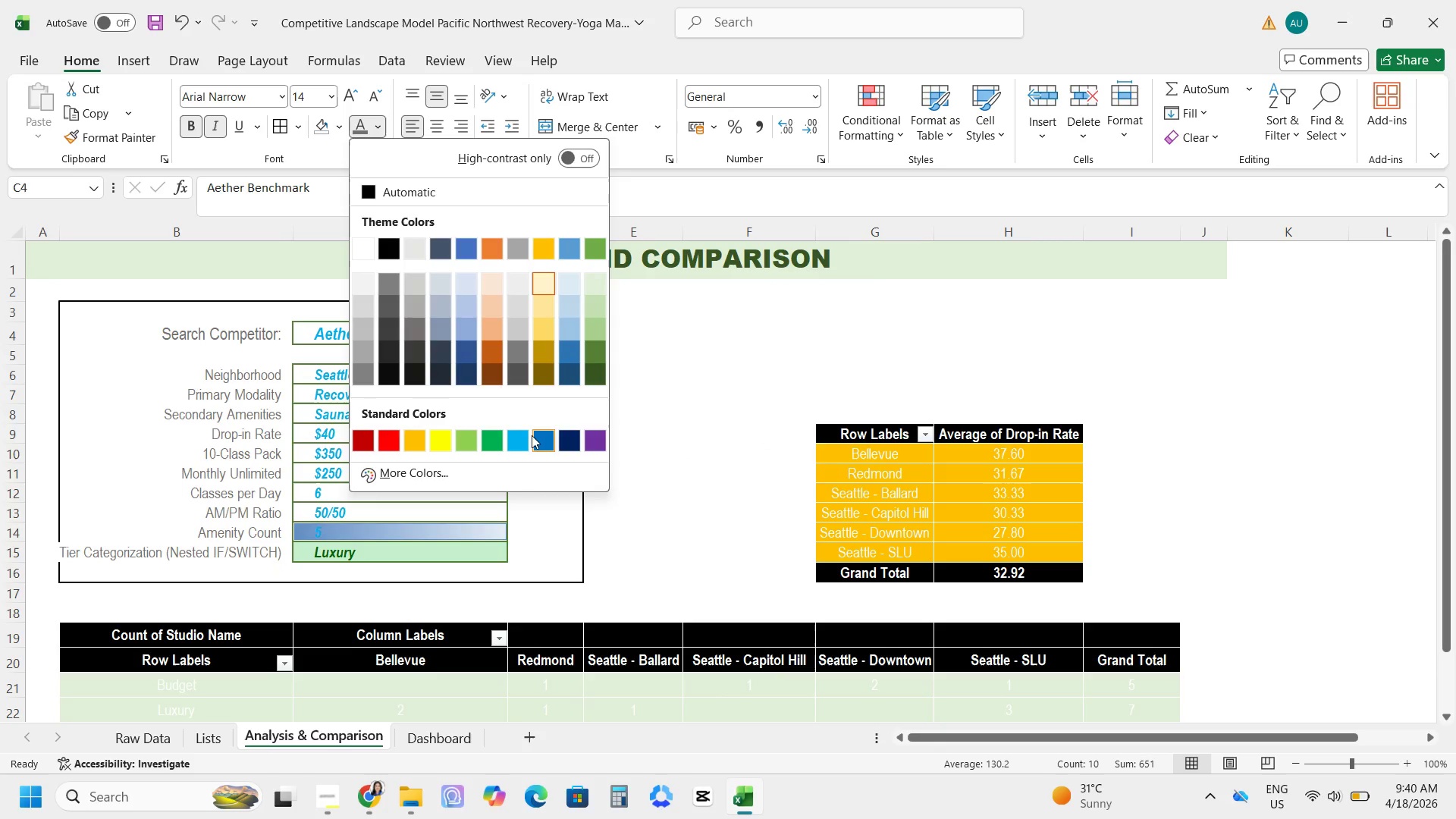 
left_click([594, 378])
 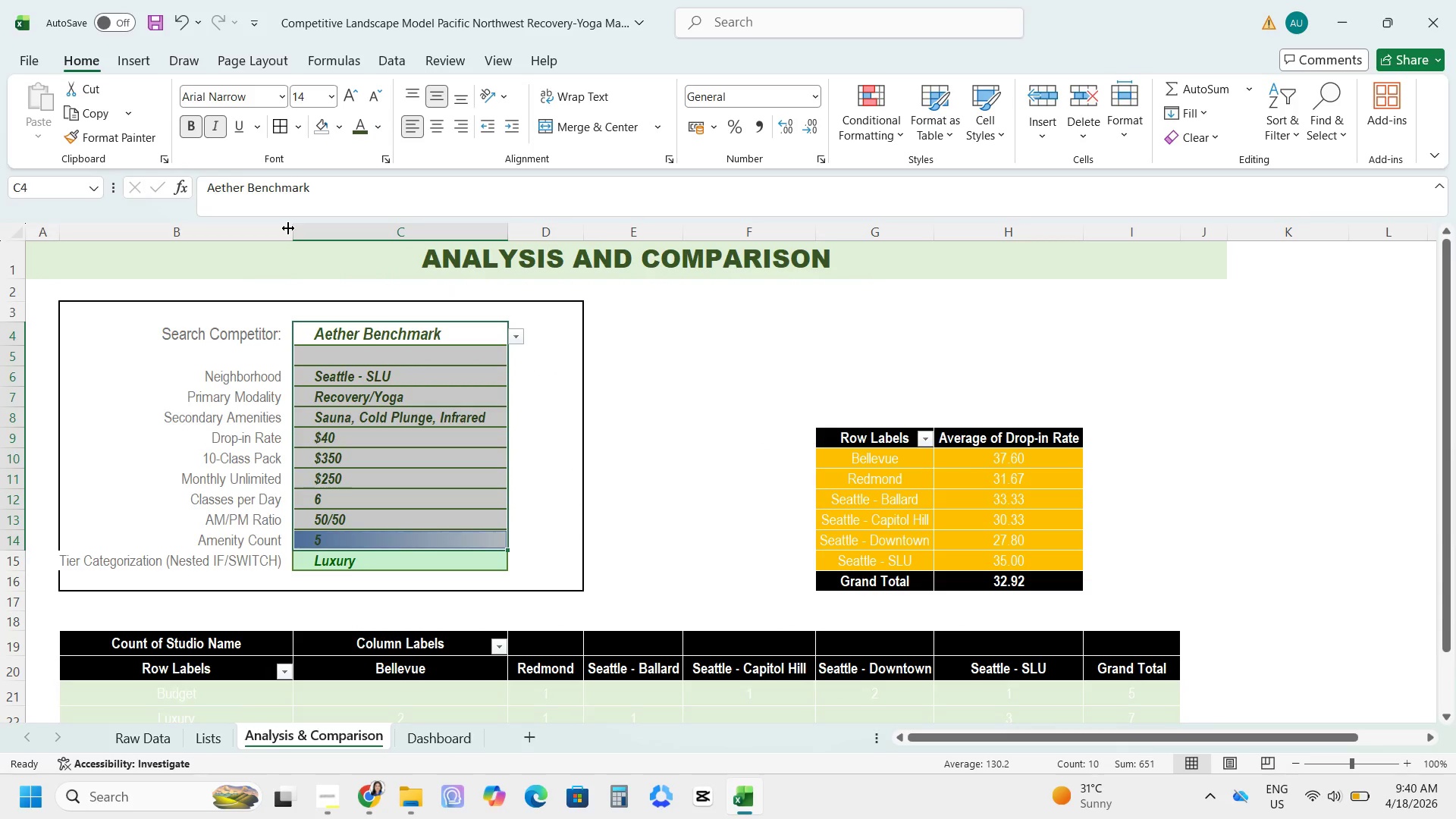 
double_click([288, 228])
 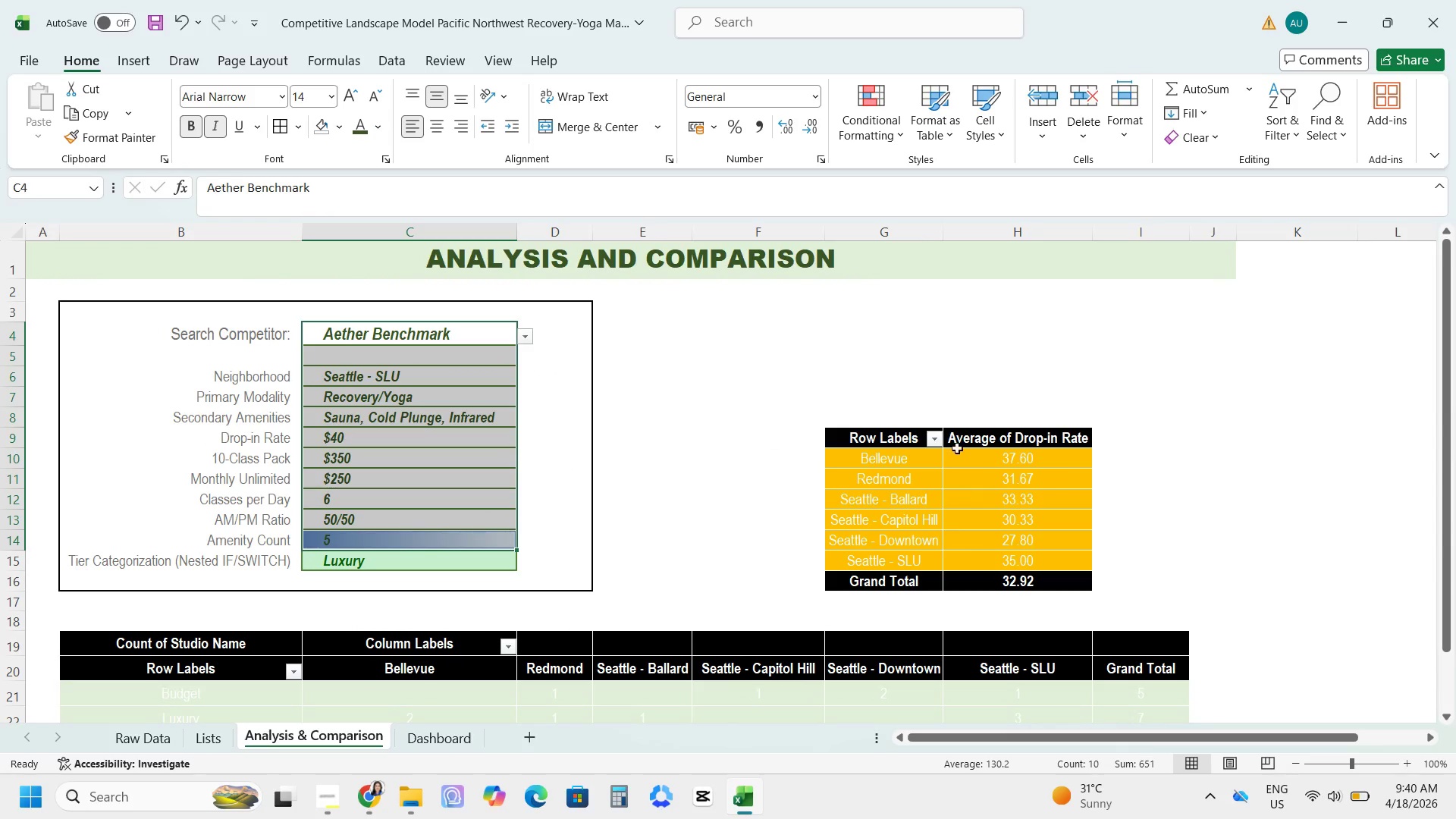 
left_click([874, 438])
 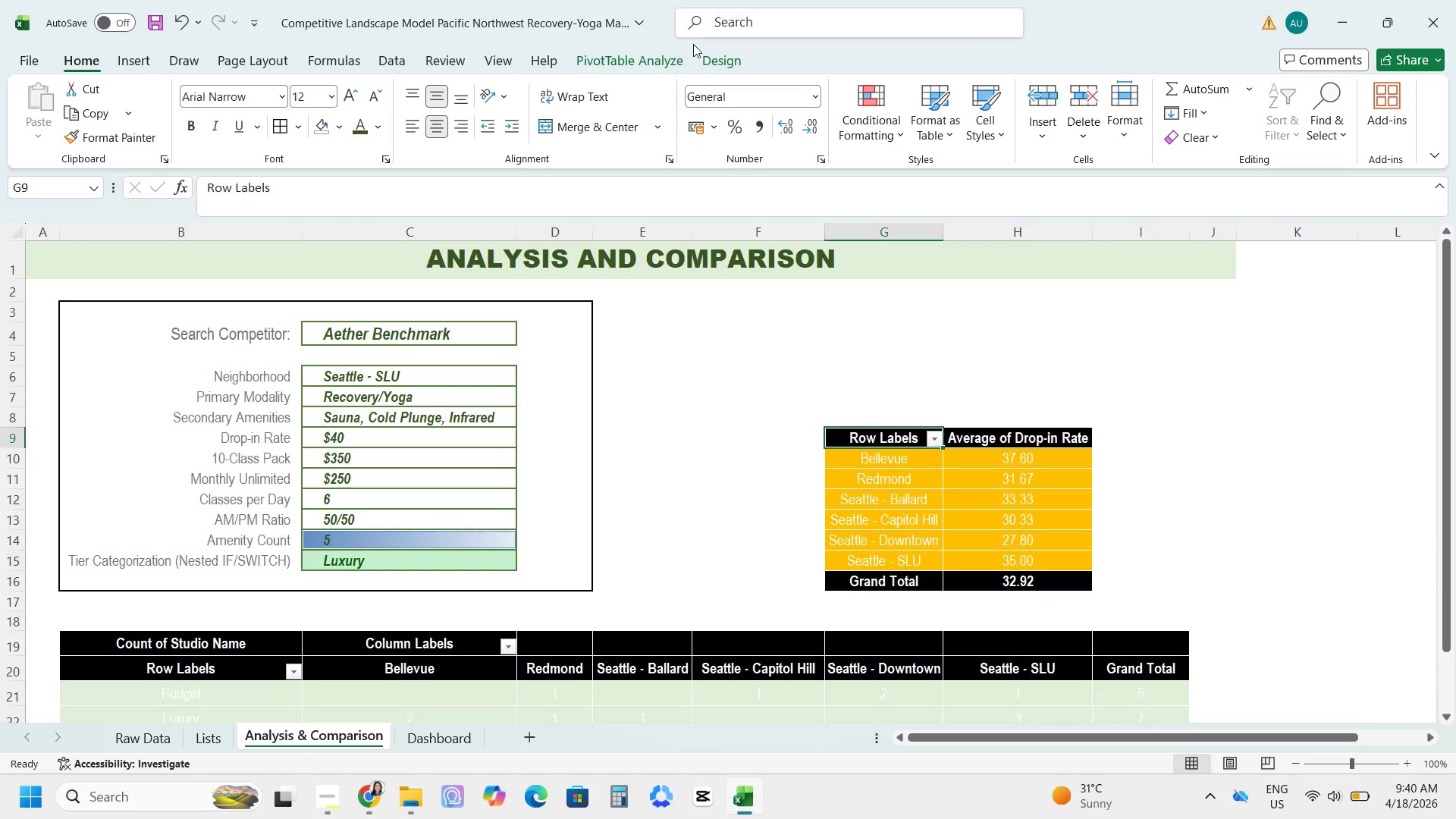 
left_click([706, 59])
 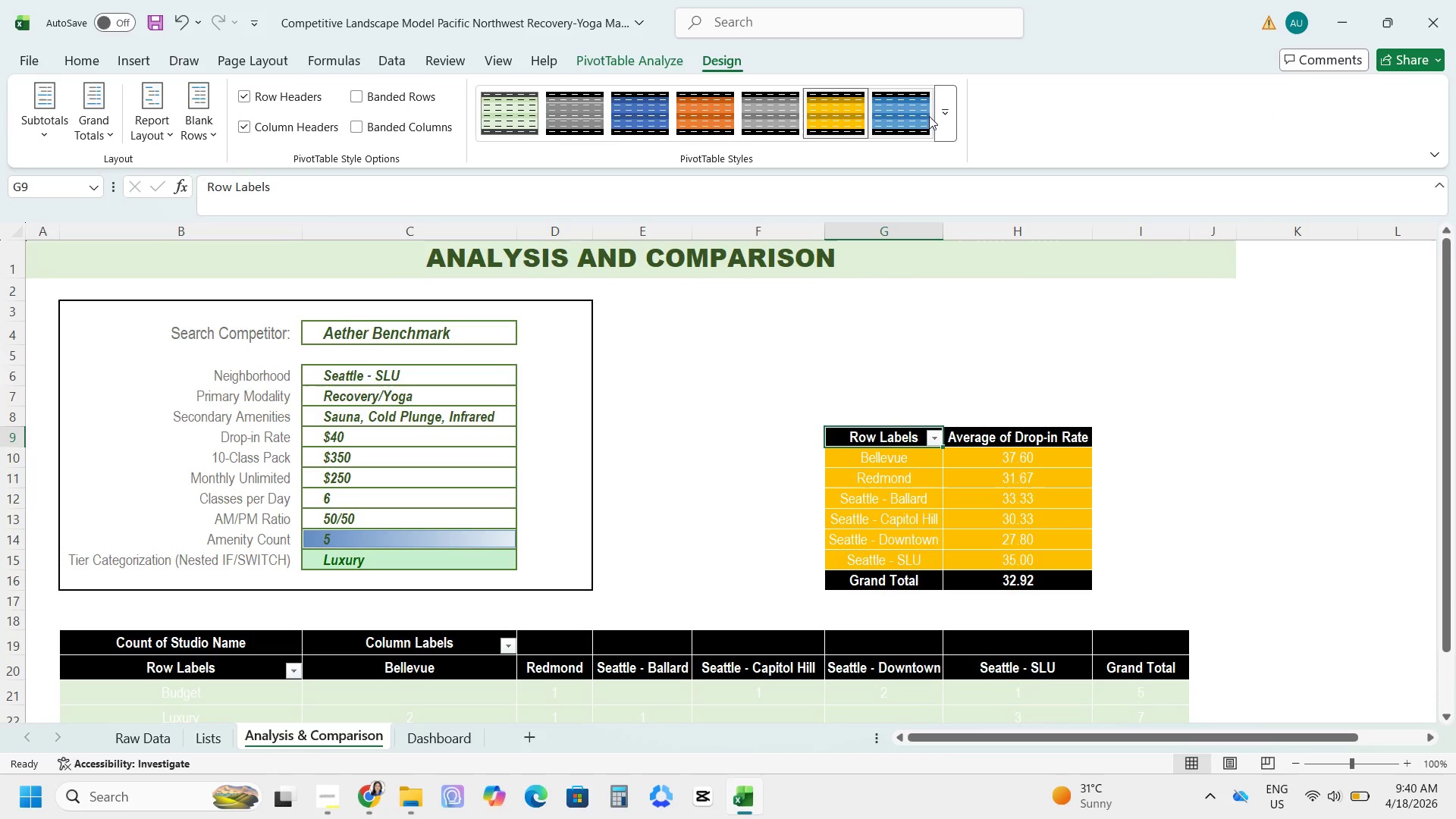 
left_click([939, 118])
 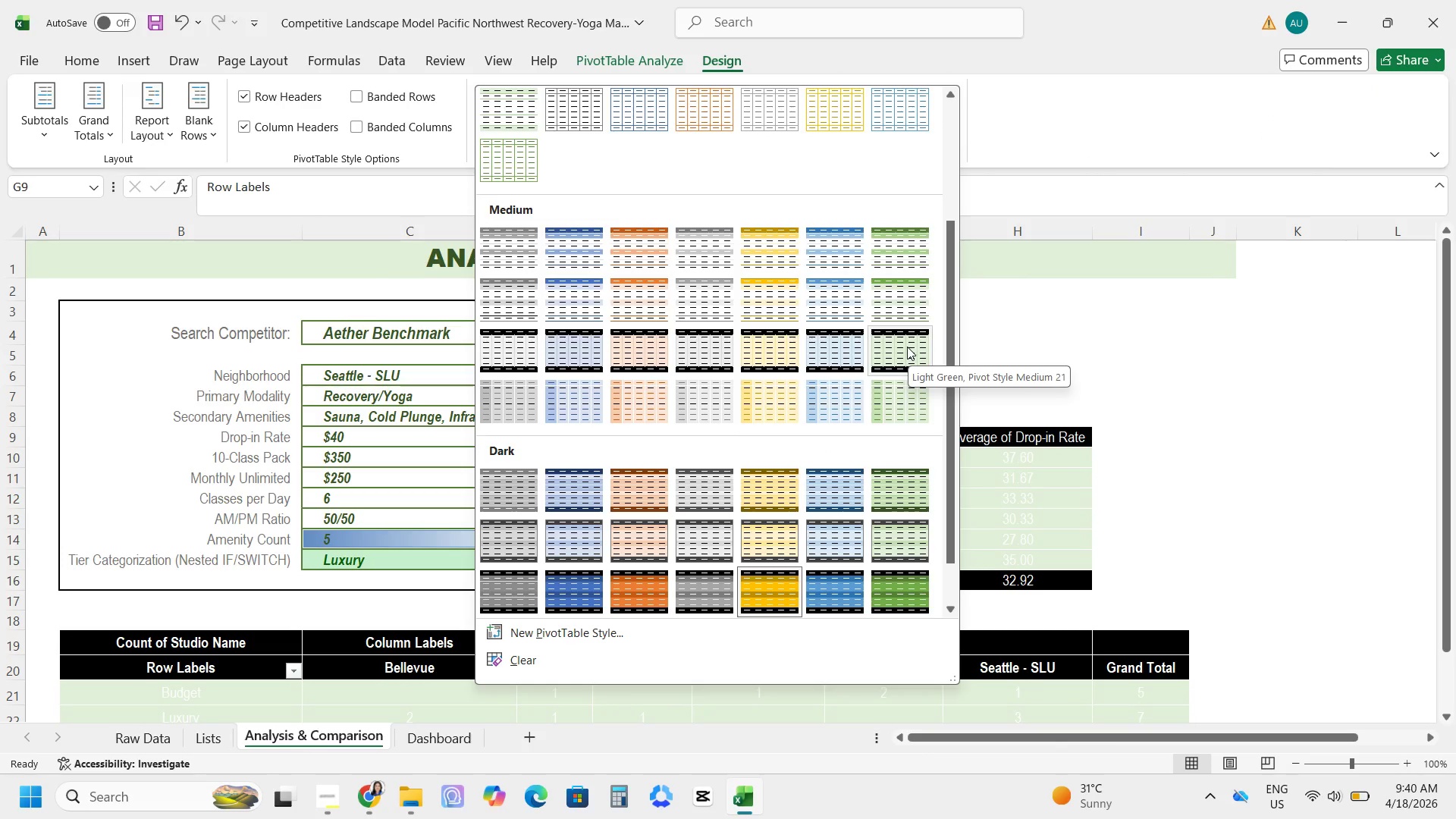 
left_click([907, 347])
 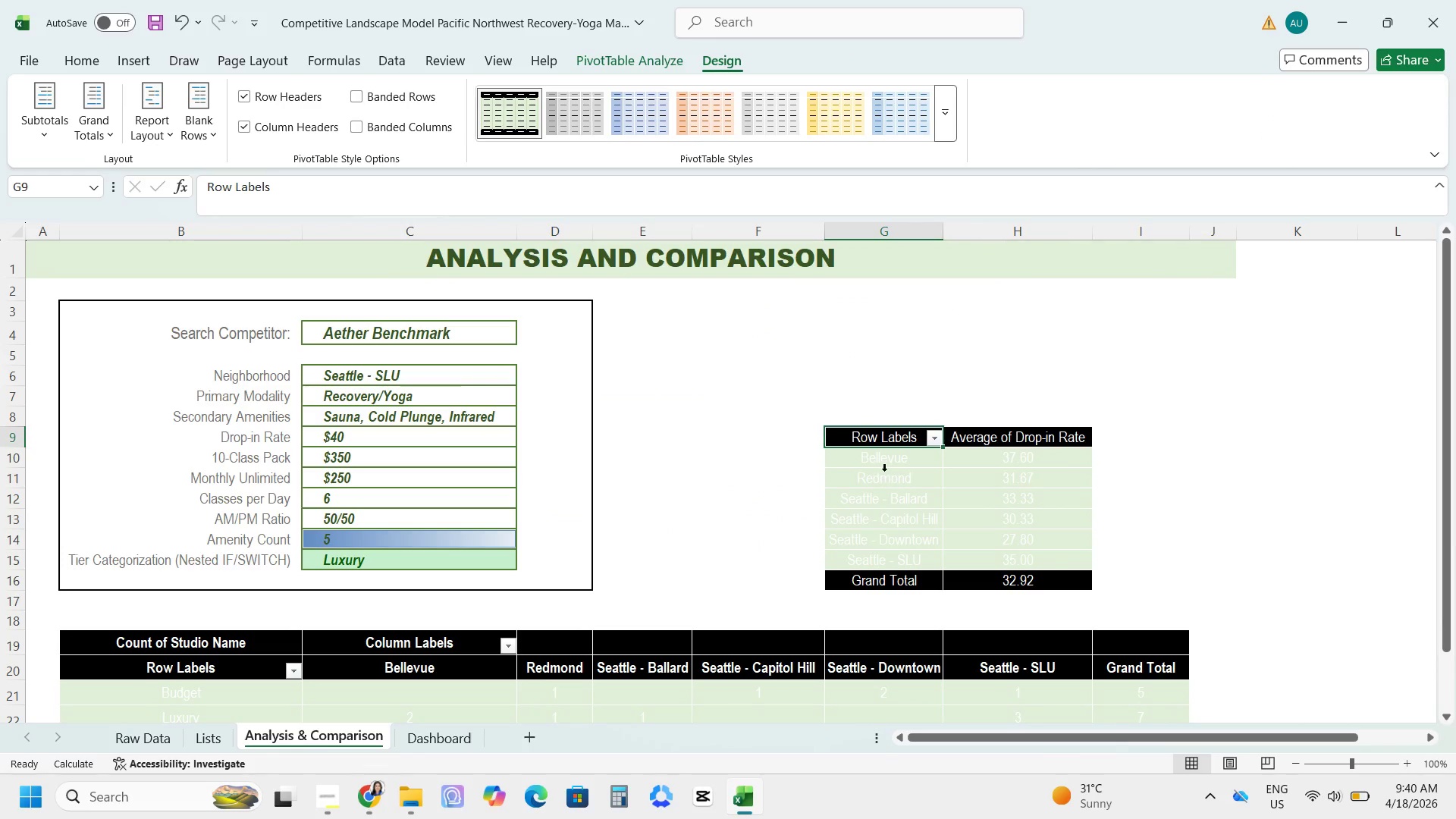 
left_click_drag(start_coordinate=[884, 460], to_coordinate=[1048, 560])
 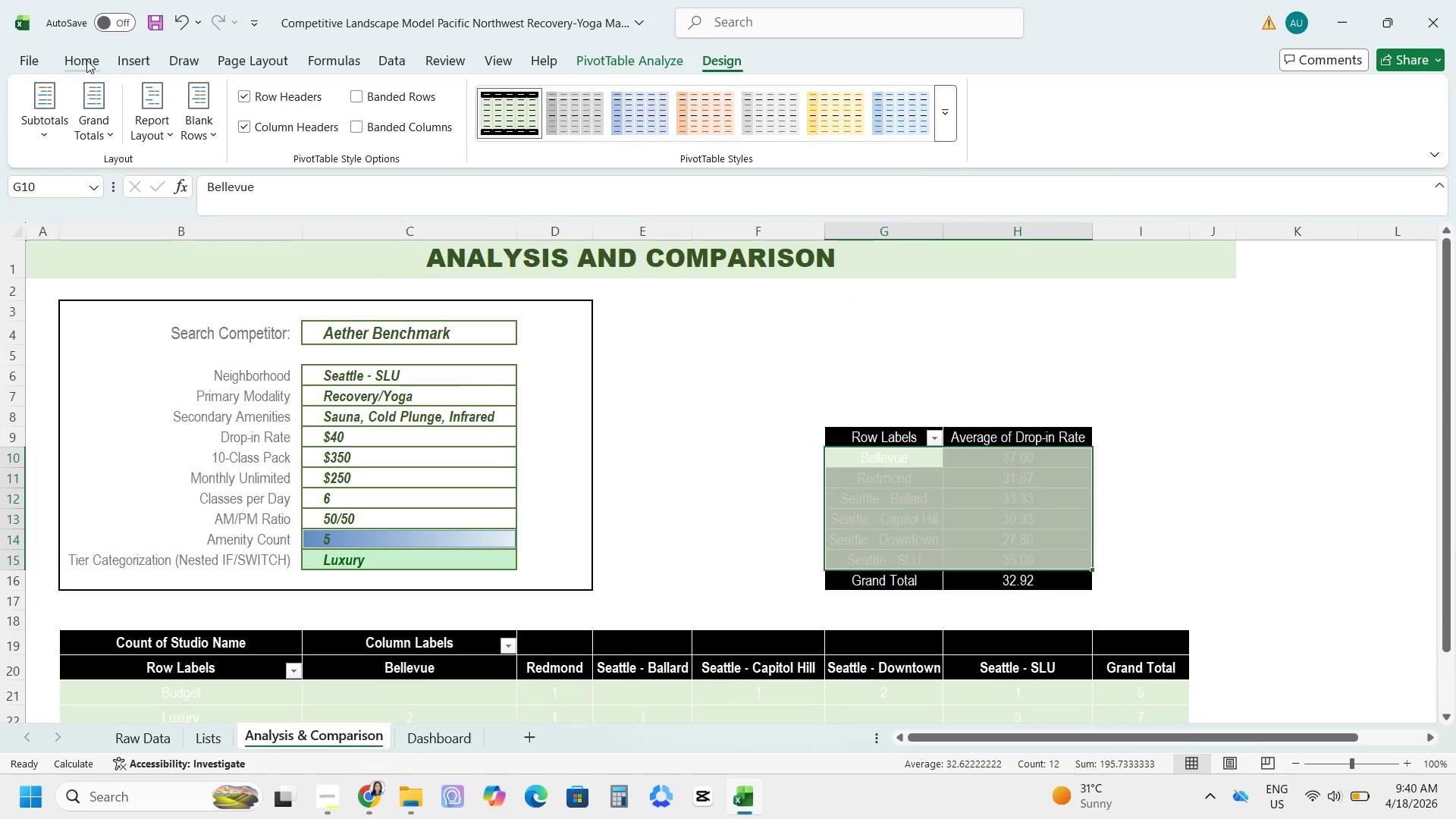 
left_click([86, 57])
 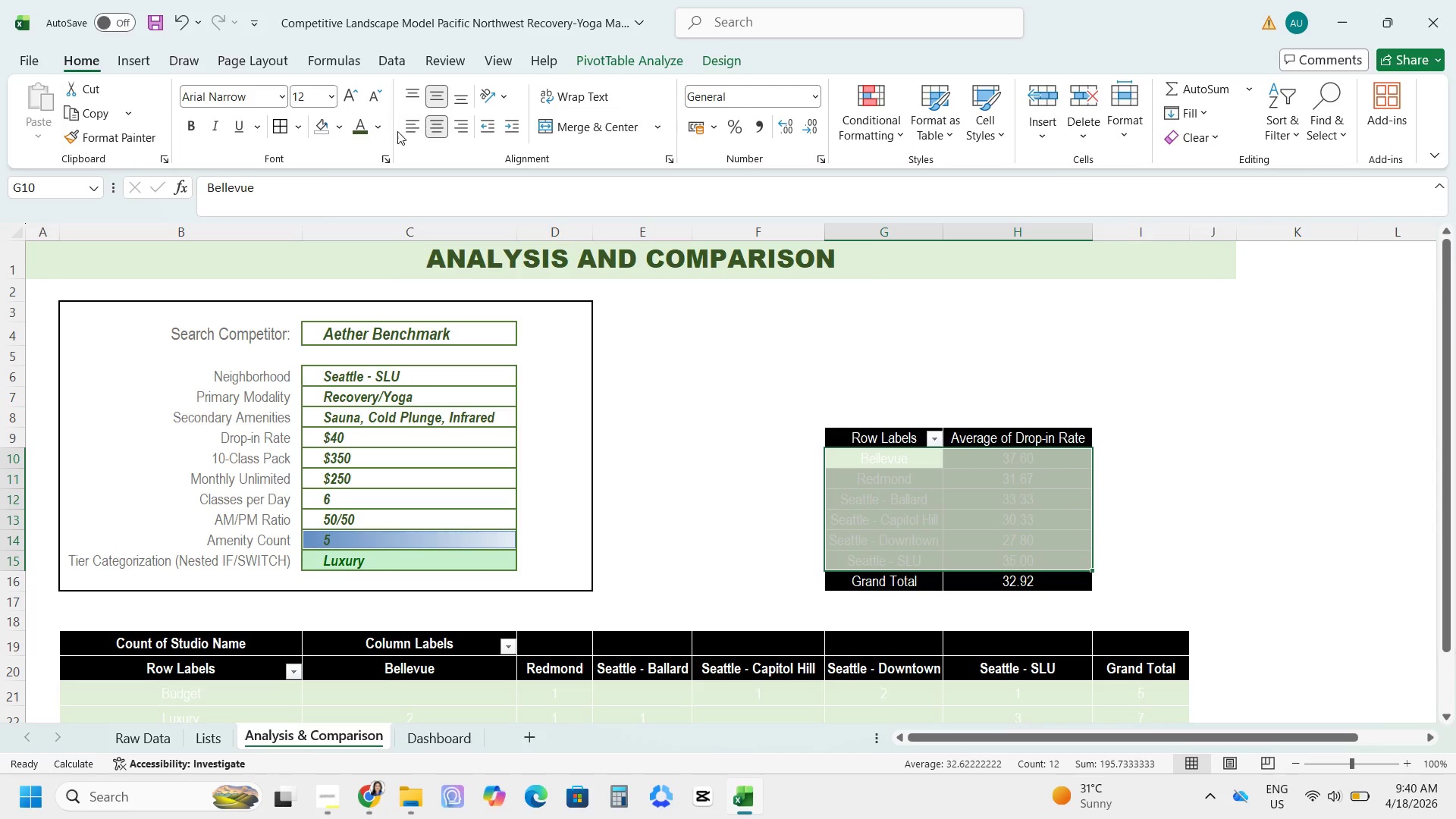 
left_click([375, 132])
 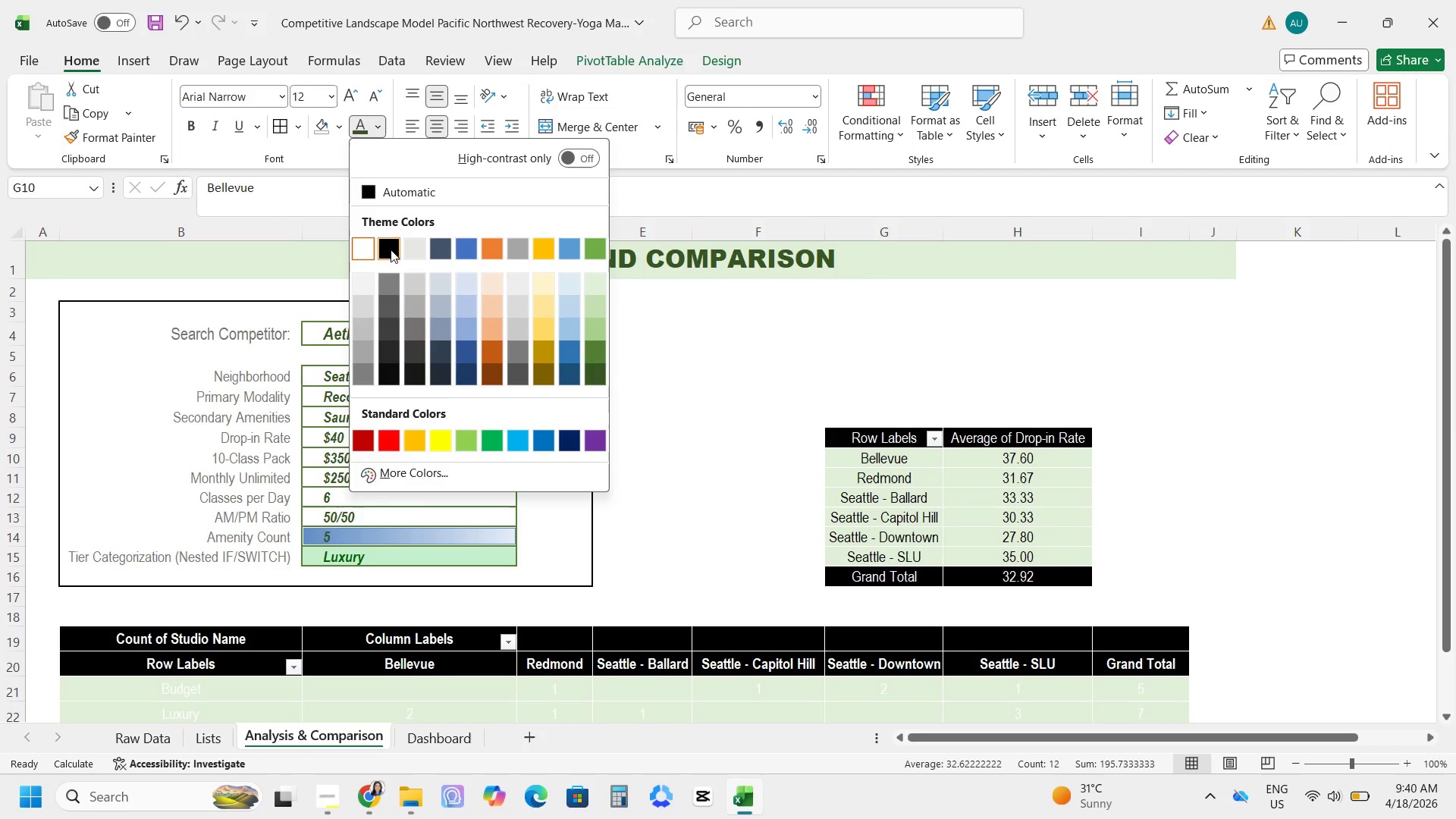 
left_click([391, 249])
 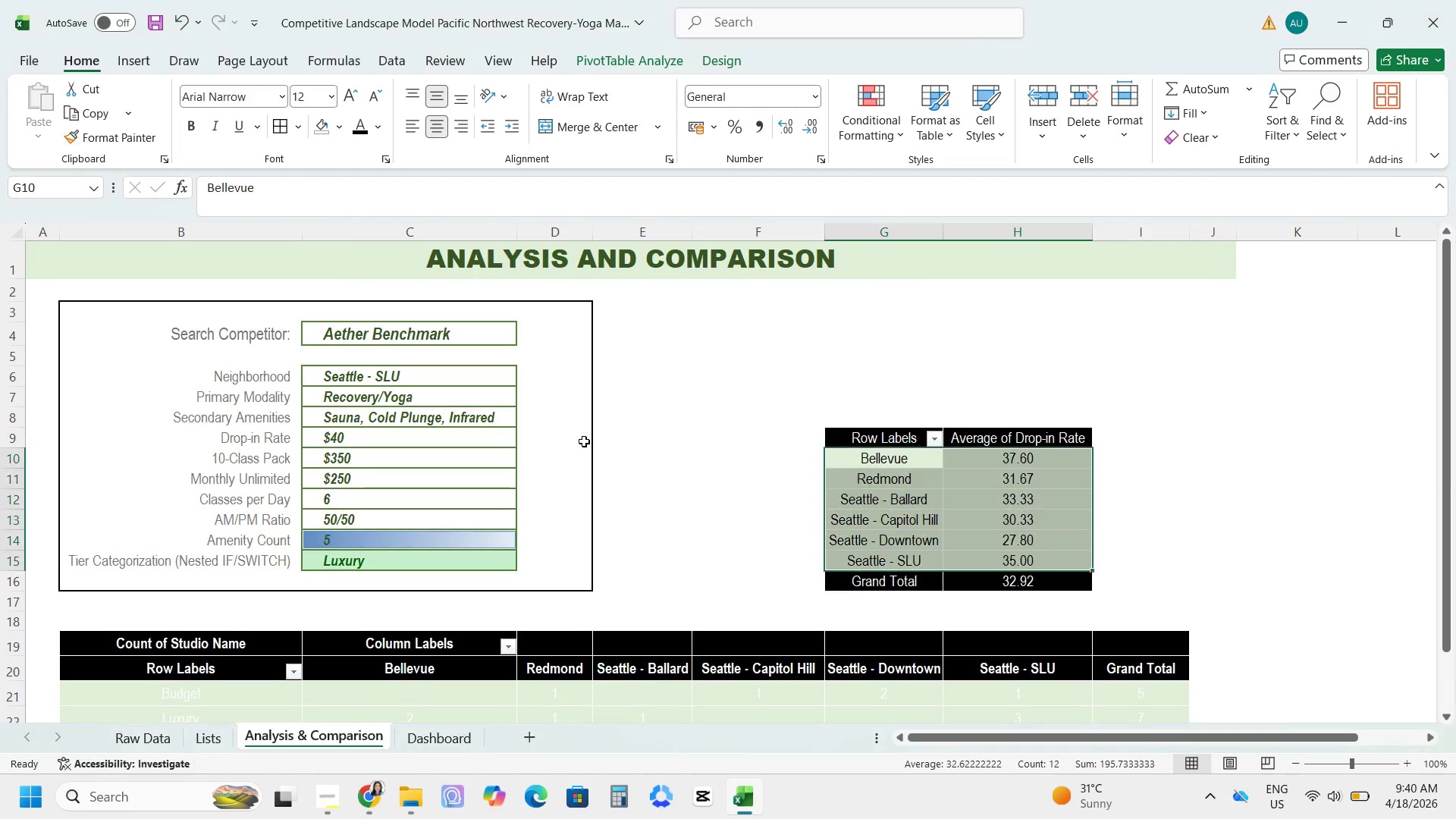 
scroll: coordinate [584, 441], scroll_direction: down, amount: 3.0
 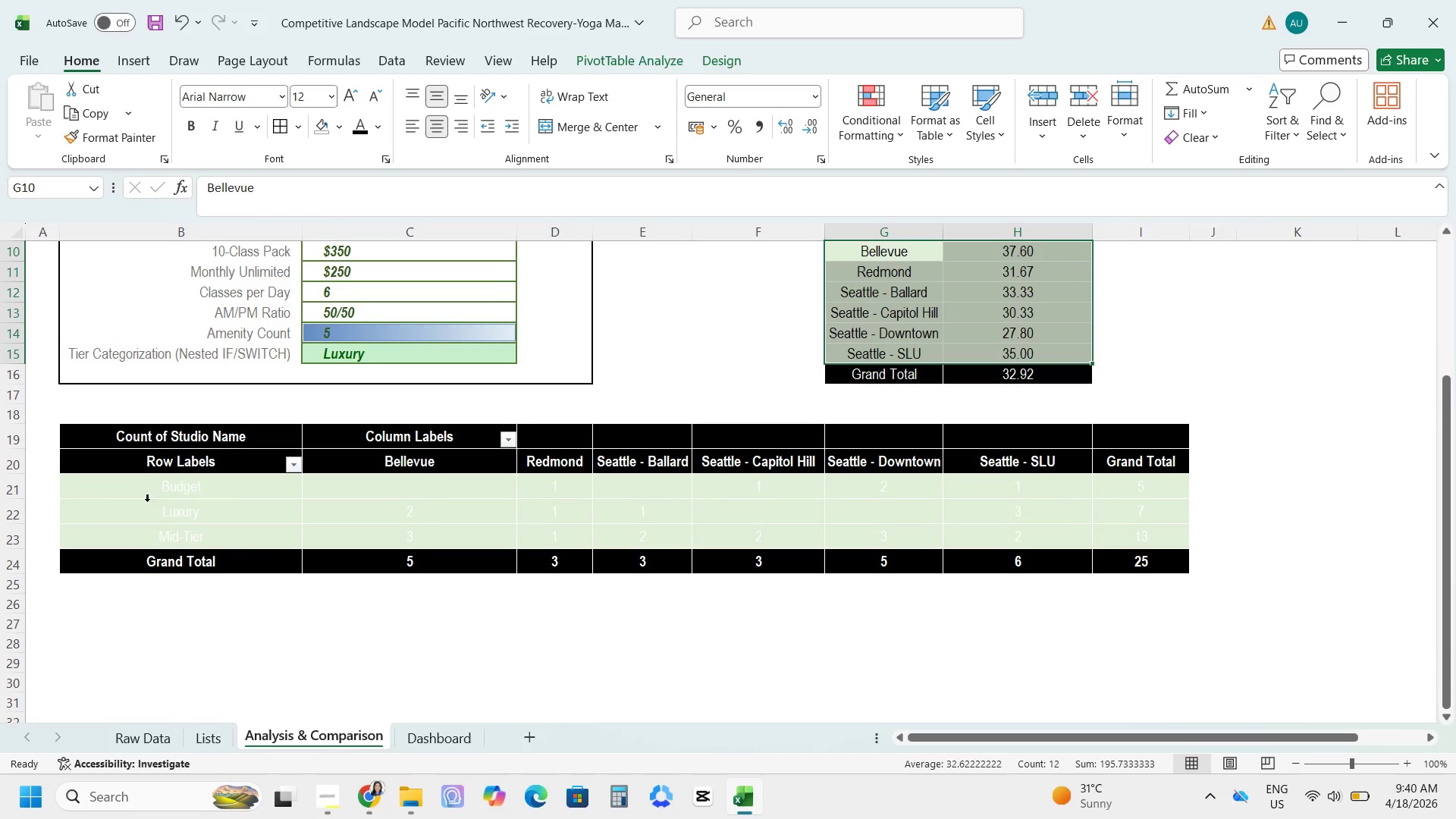 
left_click_drag(start_coordinate=[151, 494], to_coordinate=[1135, 537])
 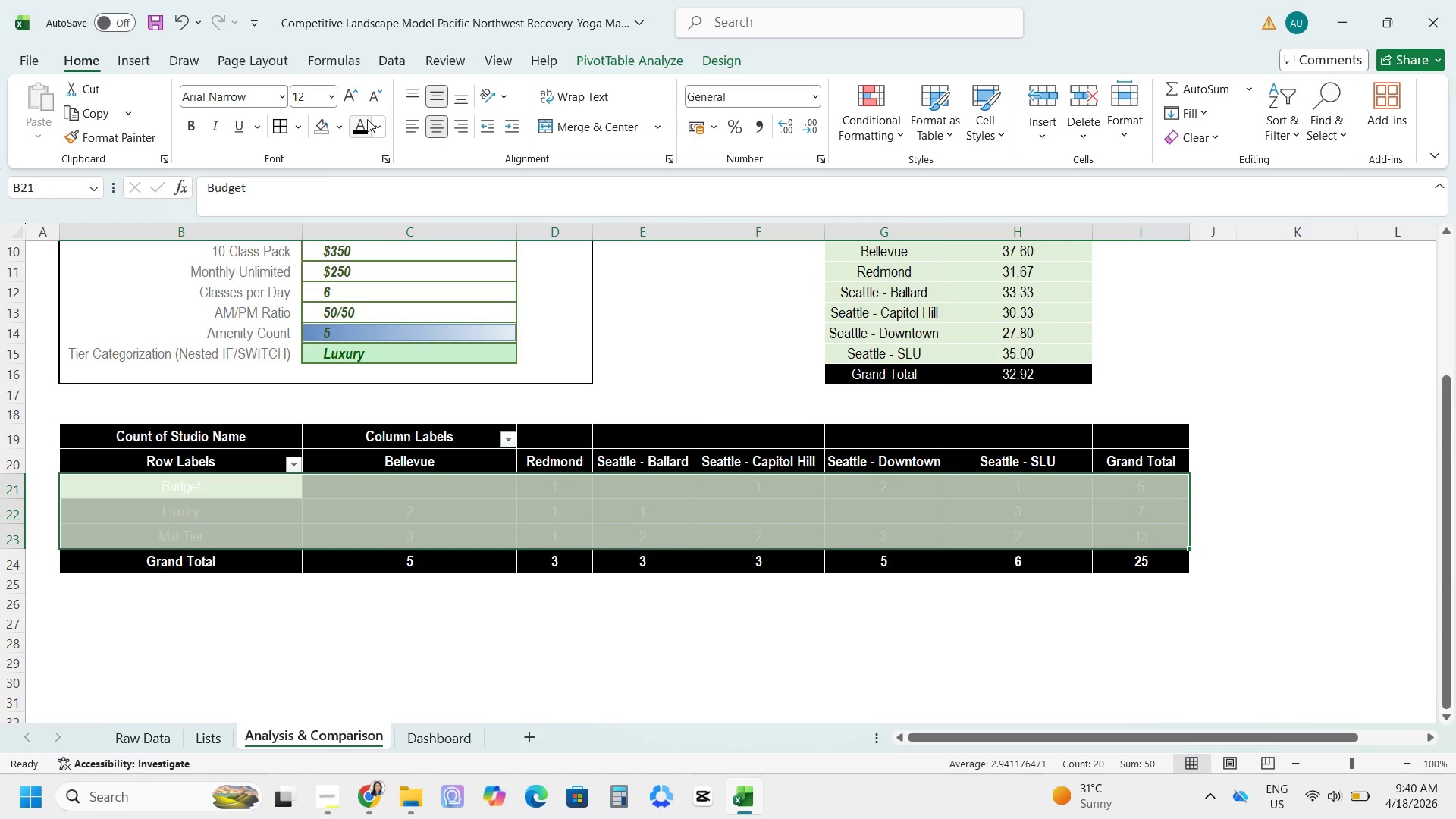 
left_click([361, 121])
 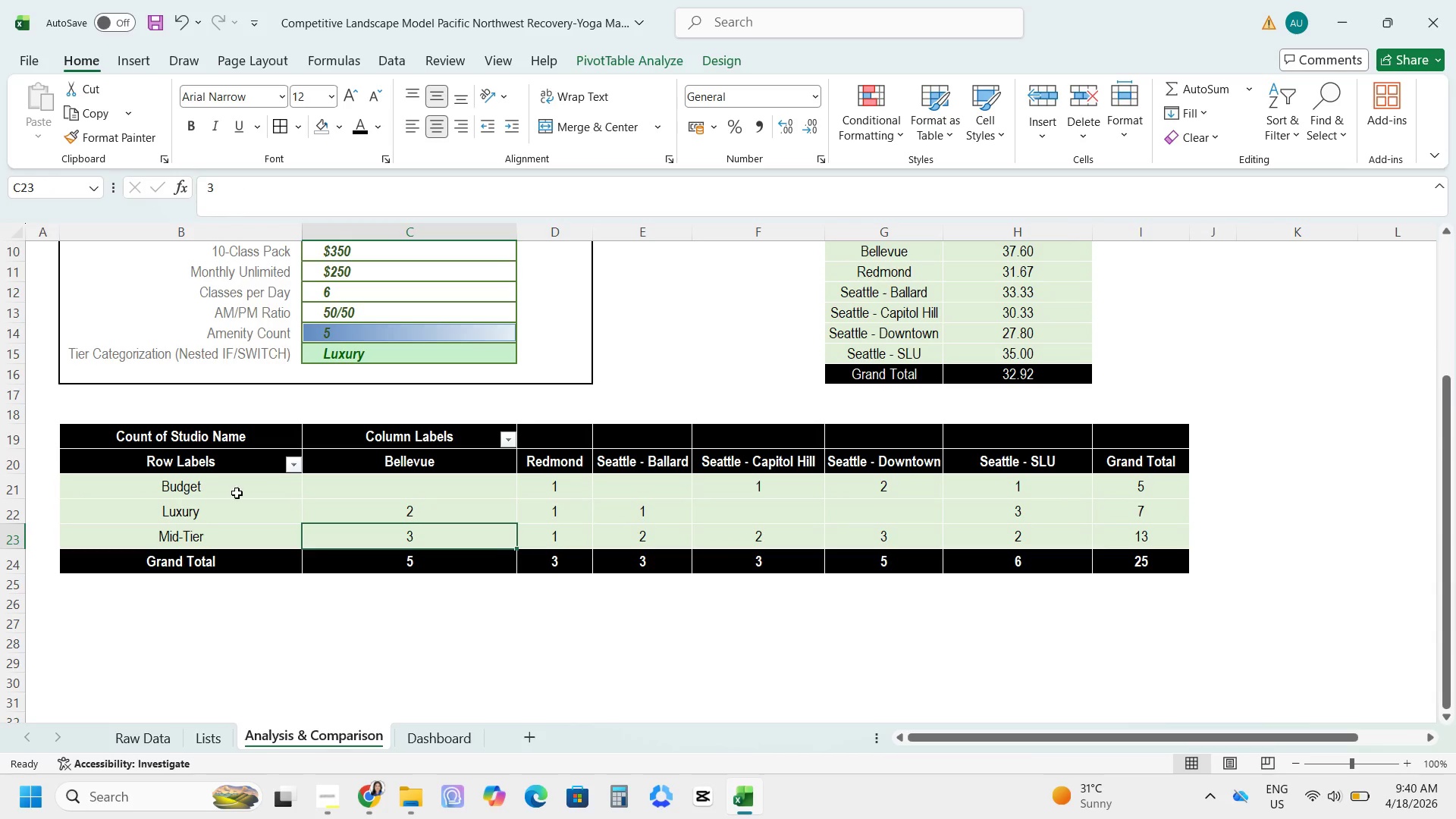 
left_click_drag(start_coordinate=[189, 484], to_coordinate=[1152, 542])
 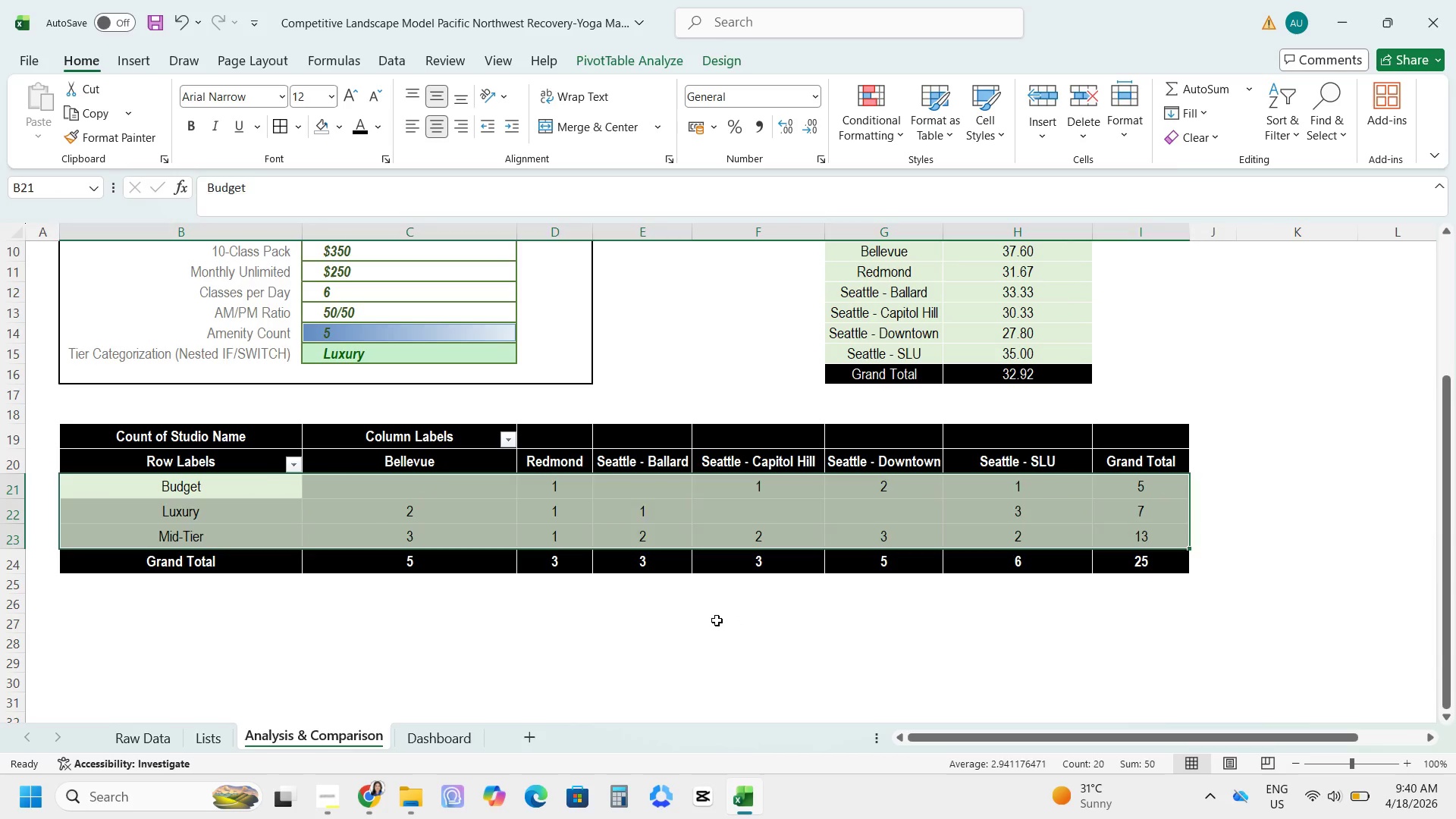 
left_click([717, 620])
 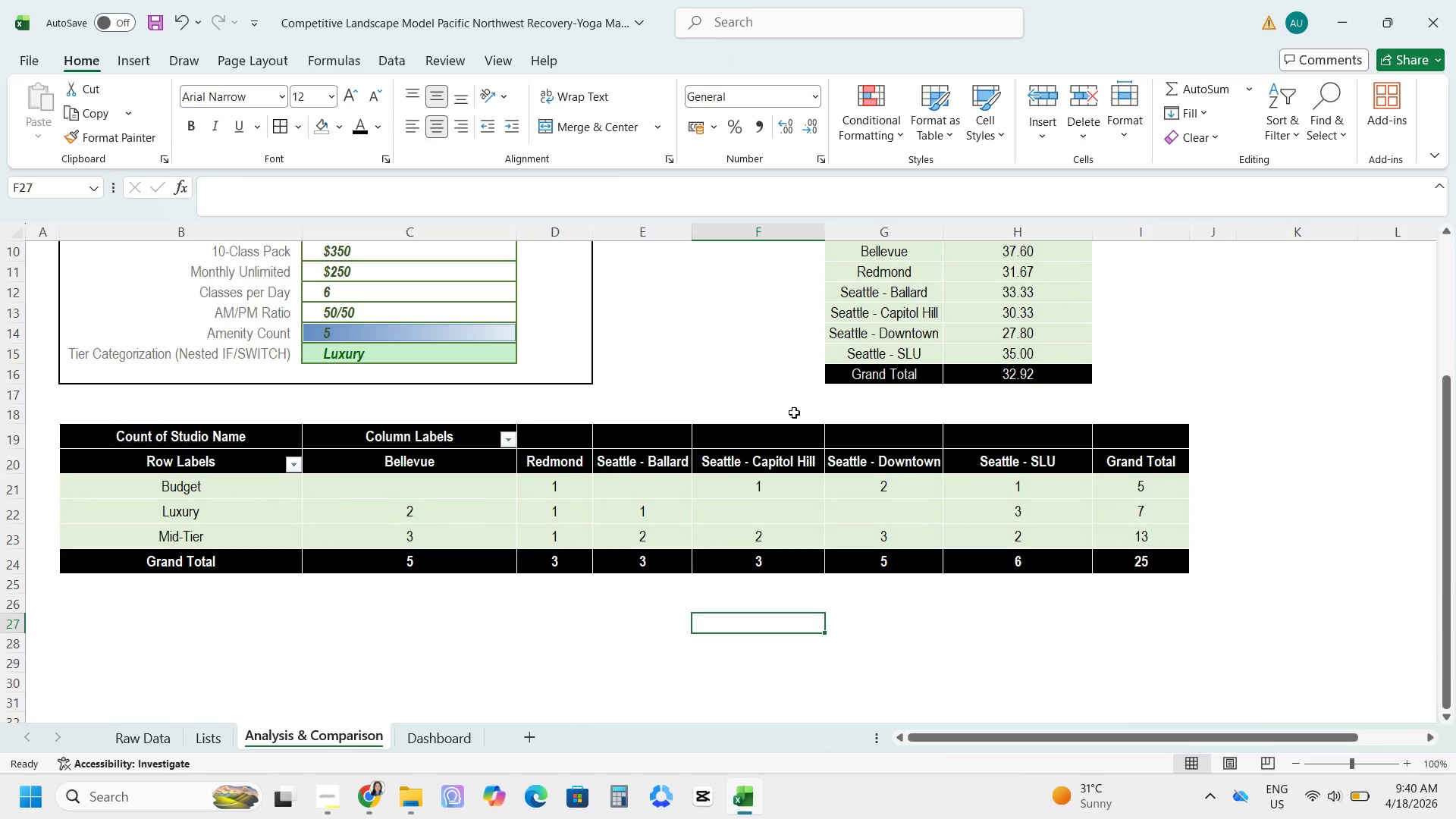 
scroll: coordinate [941, 414], scroll_direction: up, amount: 3.0
 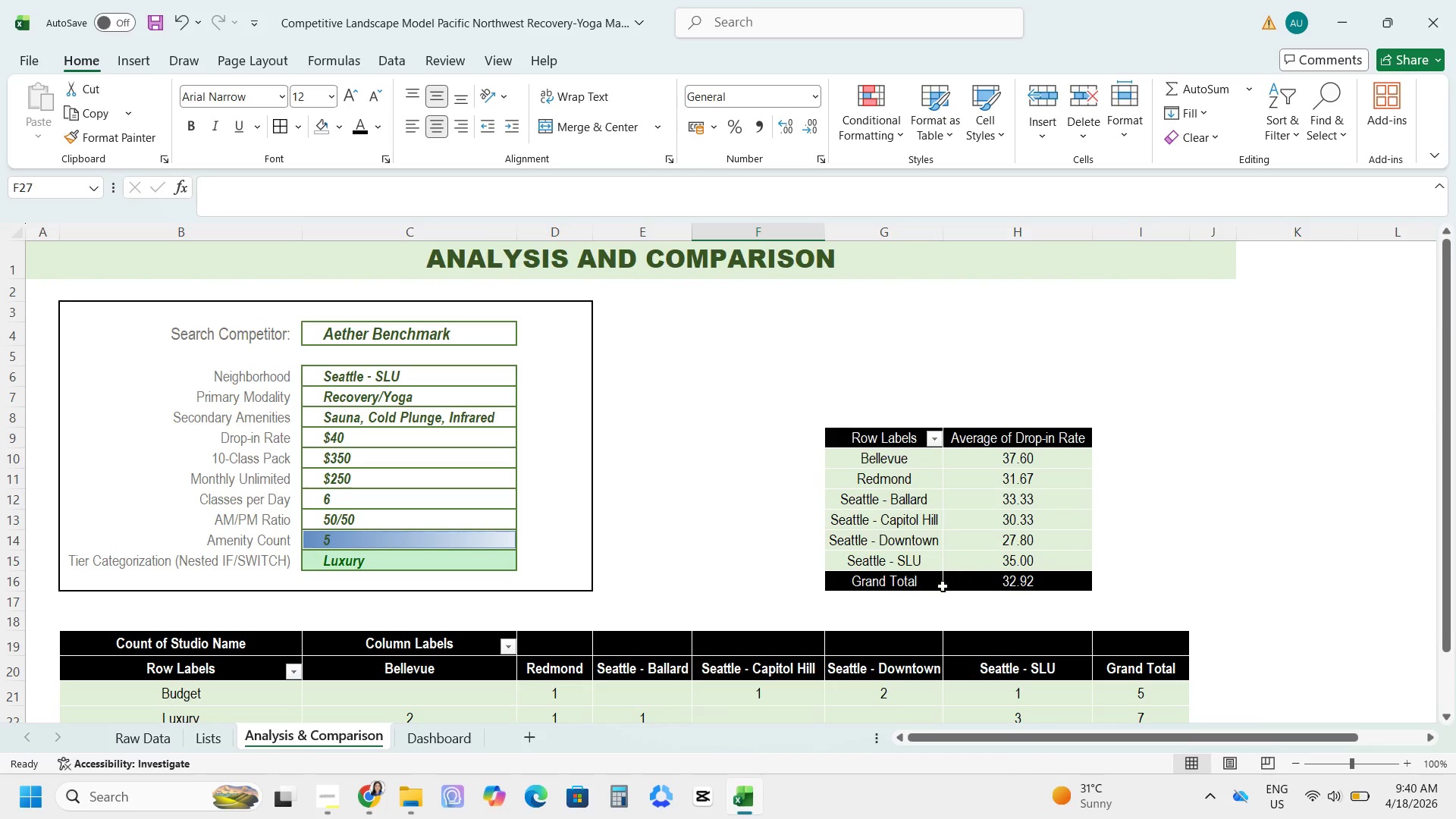 
left_click_drag(start_coordinate=[937, 584], to_coordinate=[984, 587])
 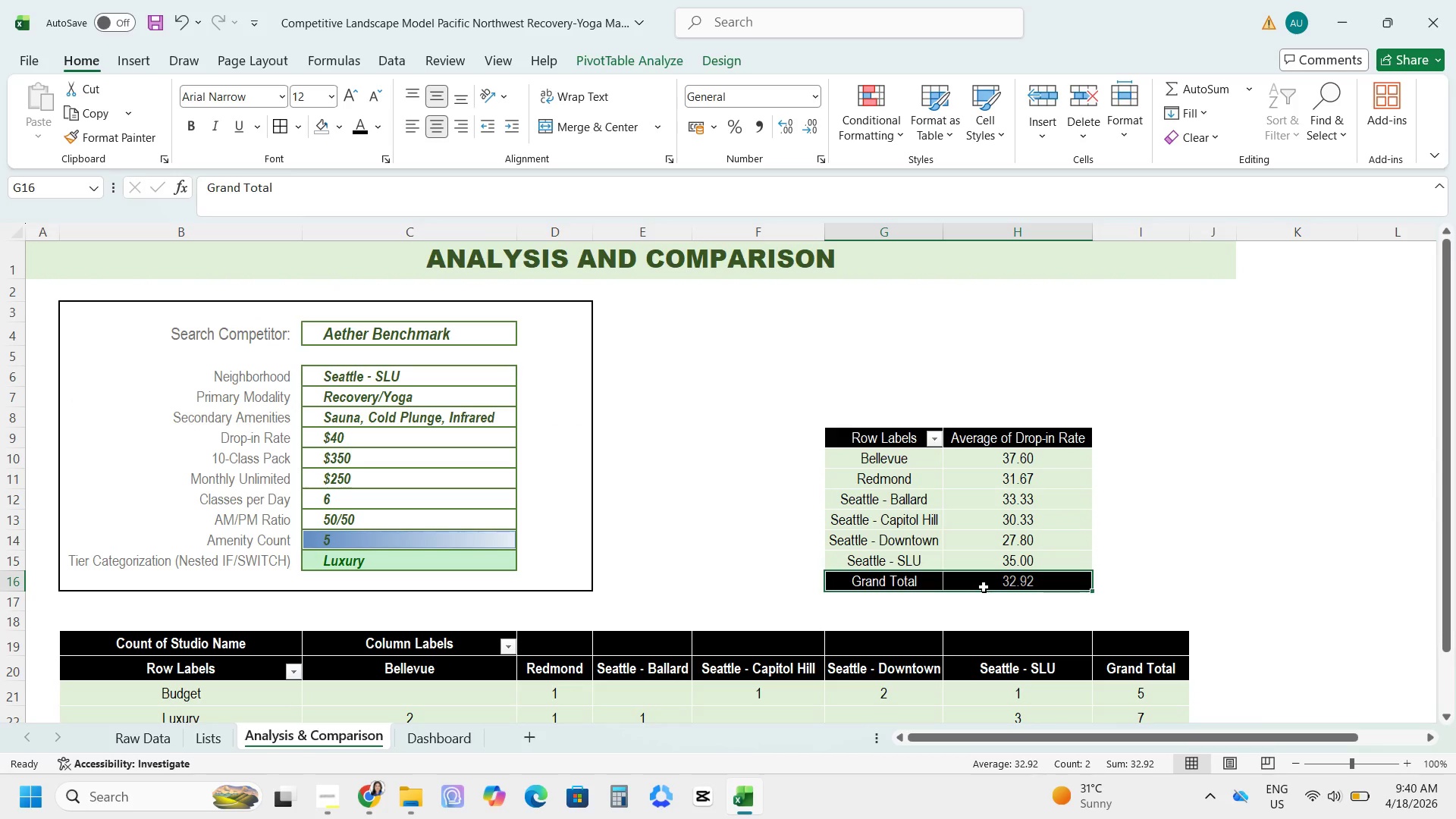 
key(Control+B)
 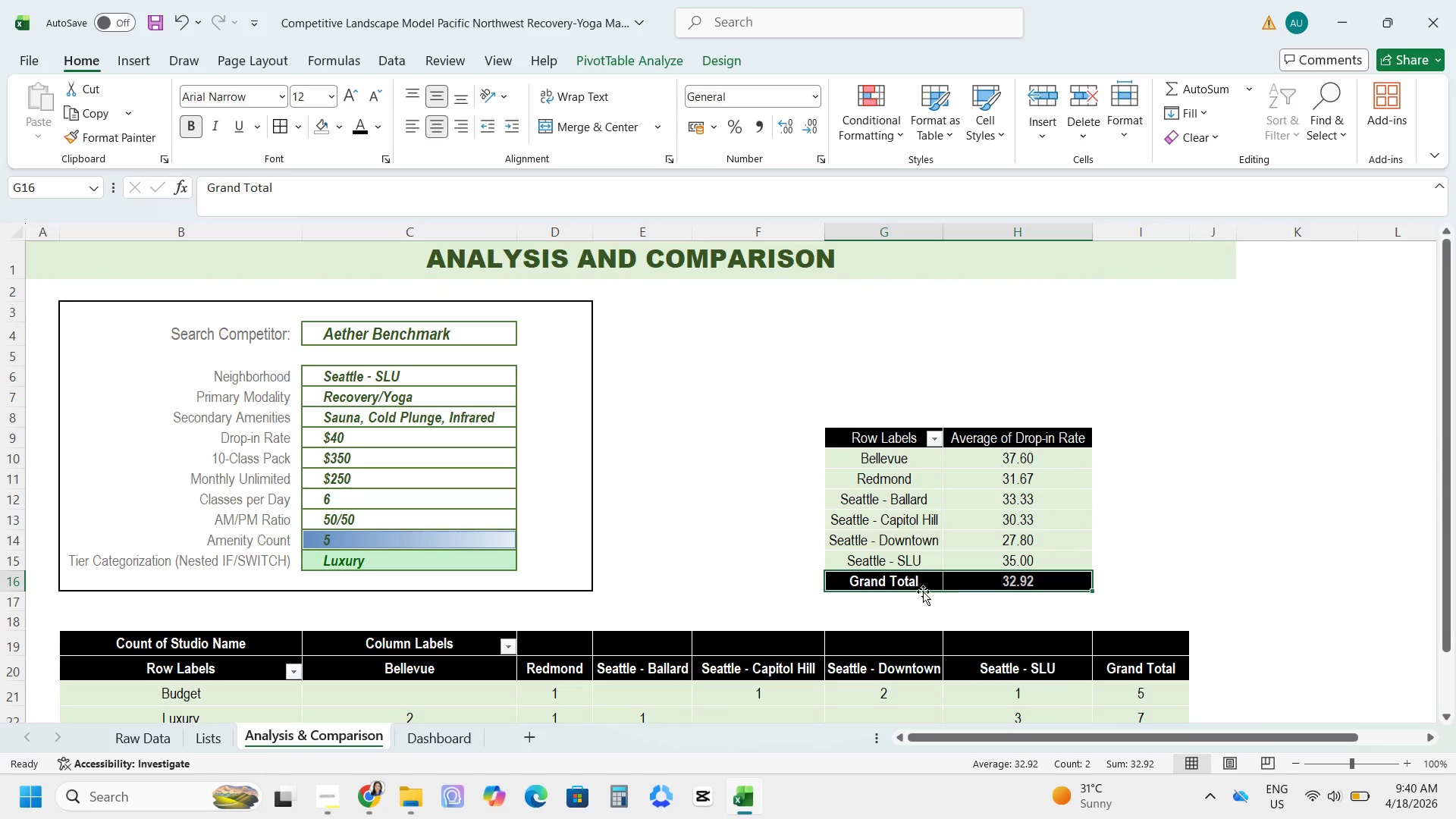 
left_click_drag(start_coordinate=[915, 594], to_coordinate=[911, 595])
 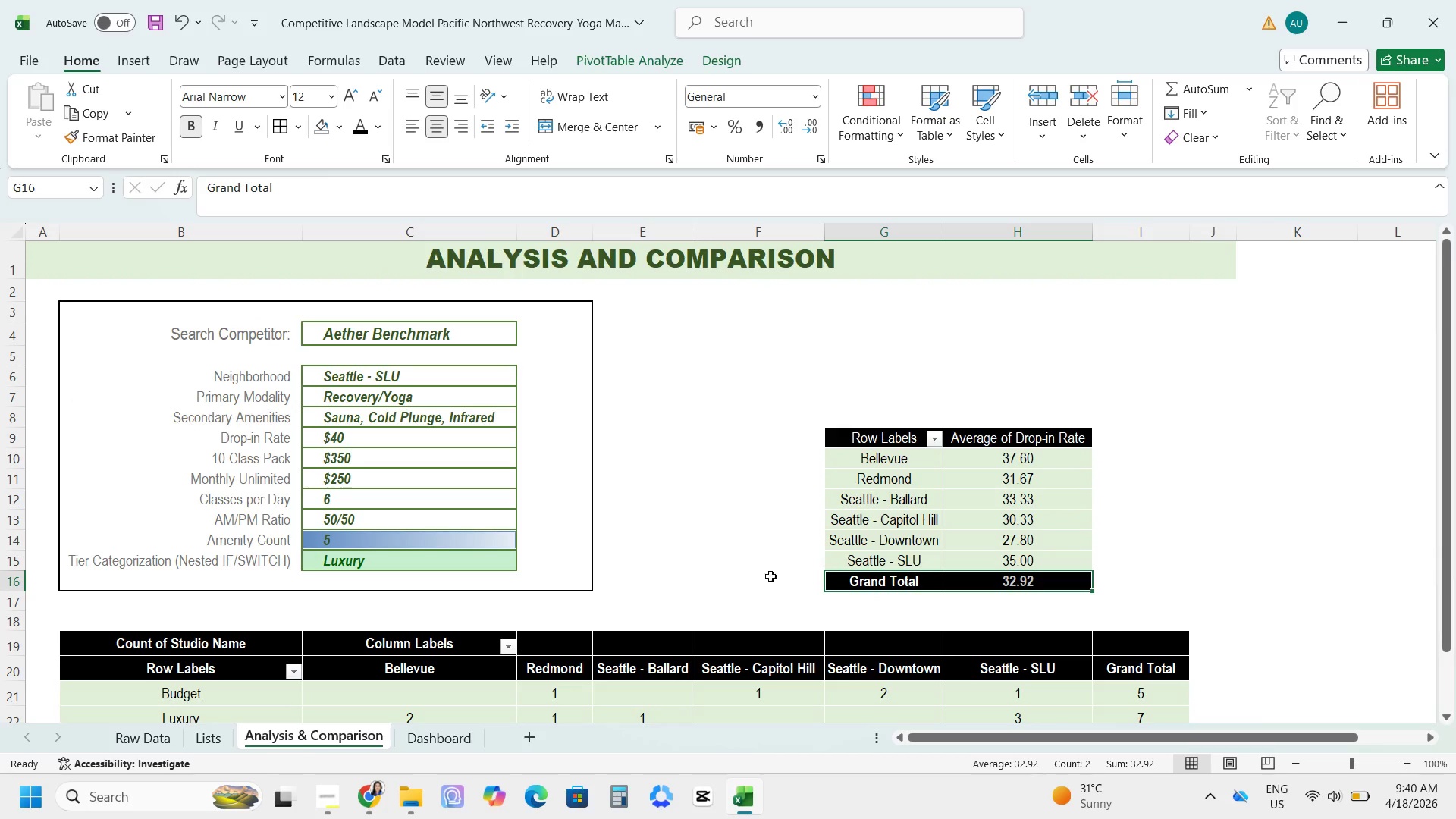 
left_click([759, 562])
 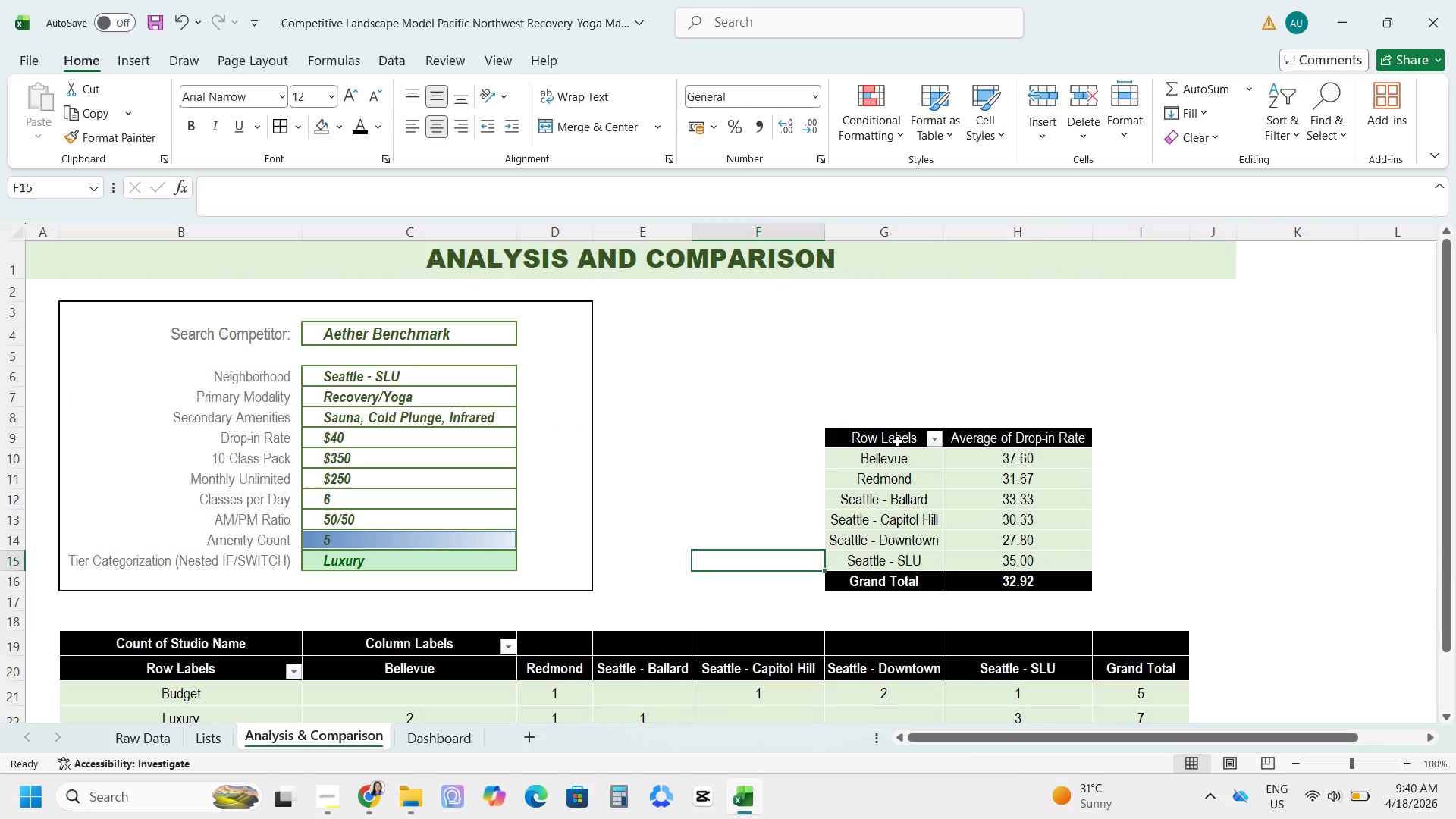 
left_click_drag(start_coordinate=[897, 435], to_coordinate=[962, 432])
 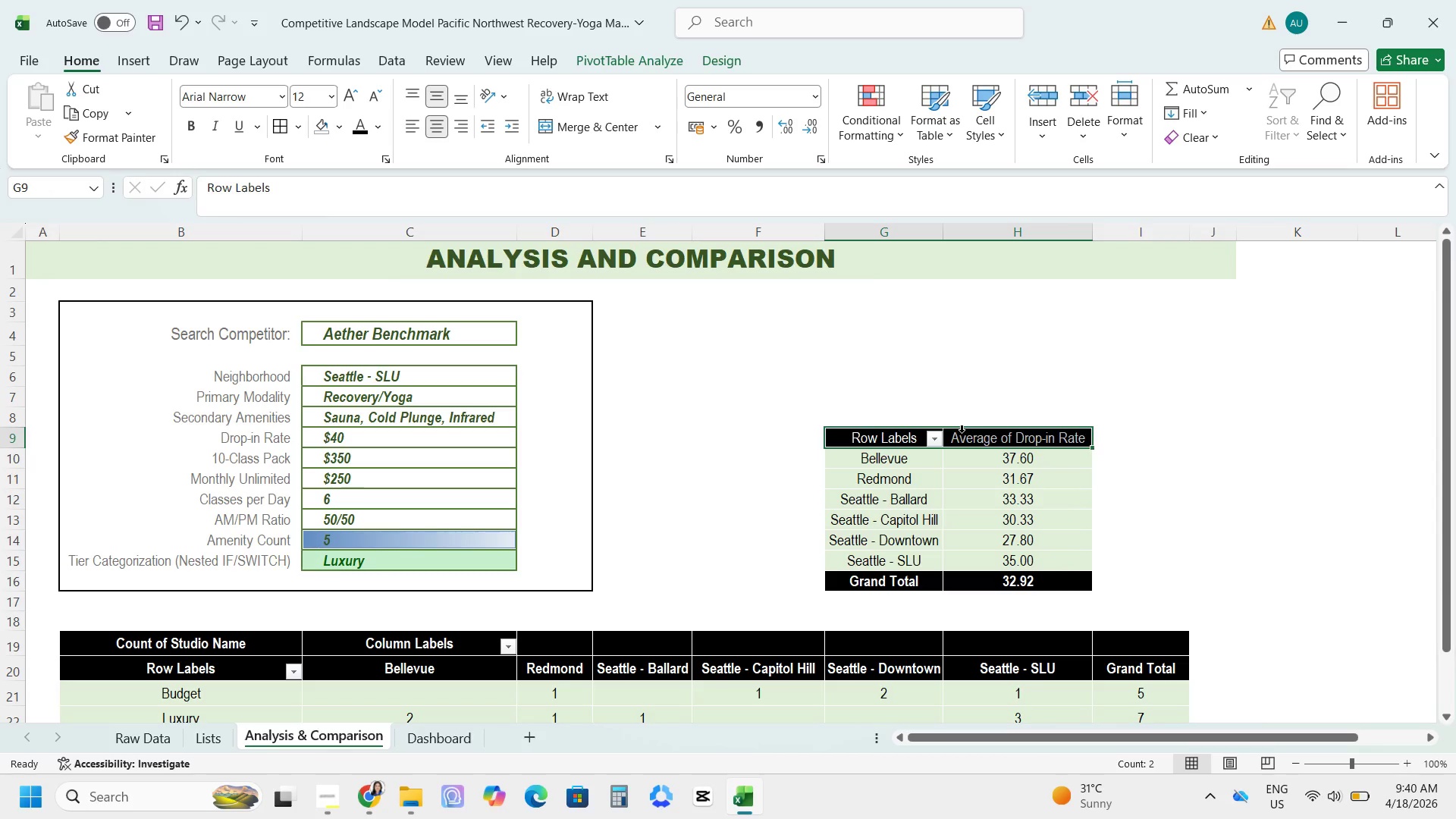 
key(Control+B)
 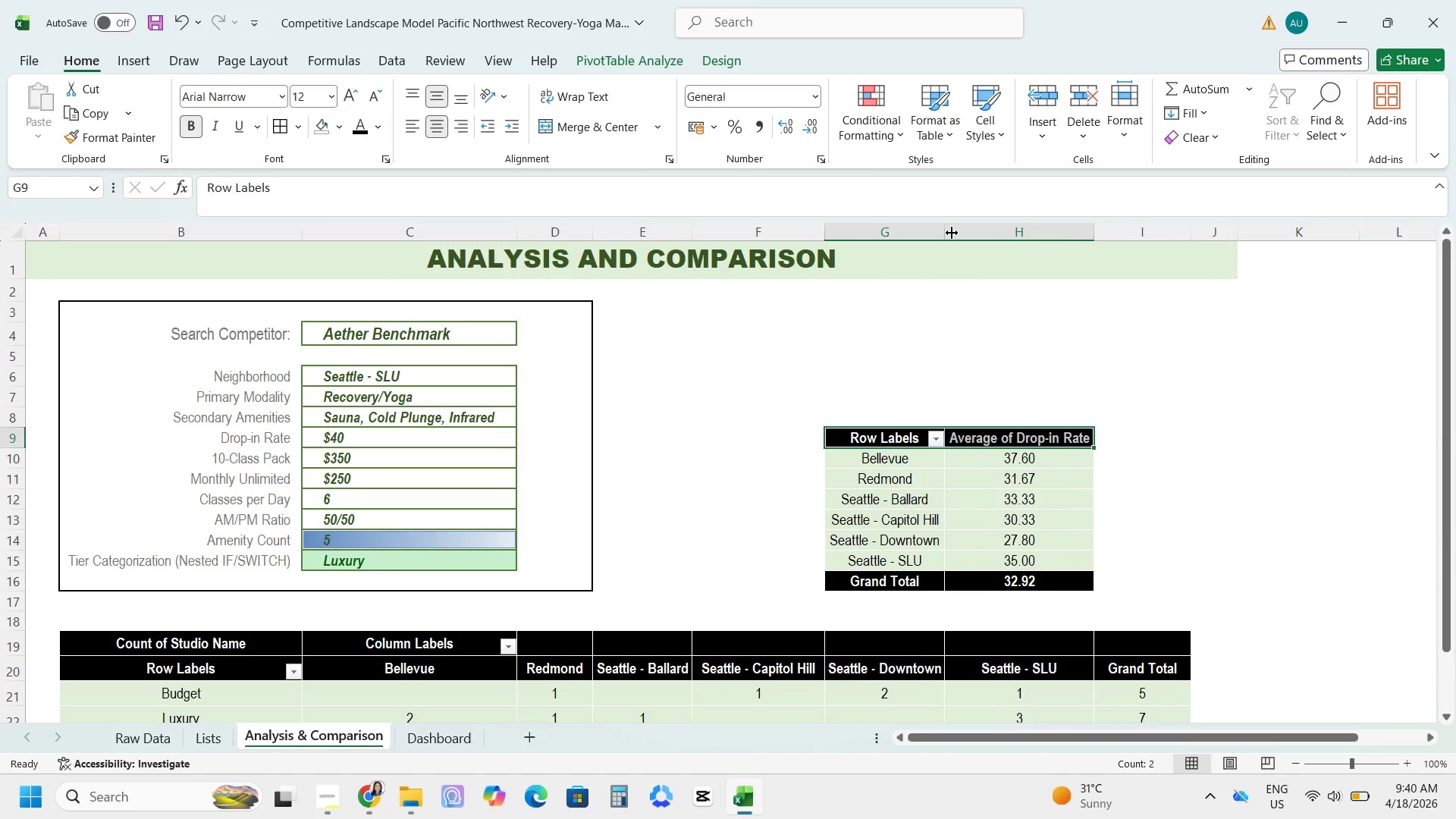 
double_click([952, 233])
 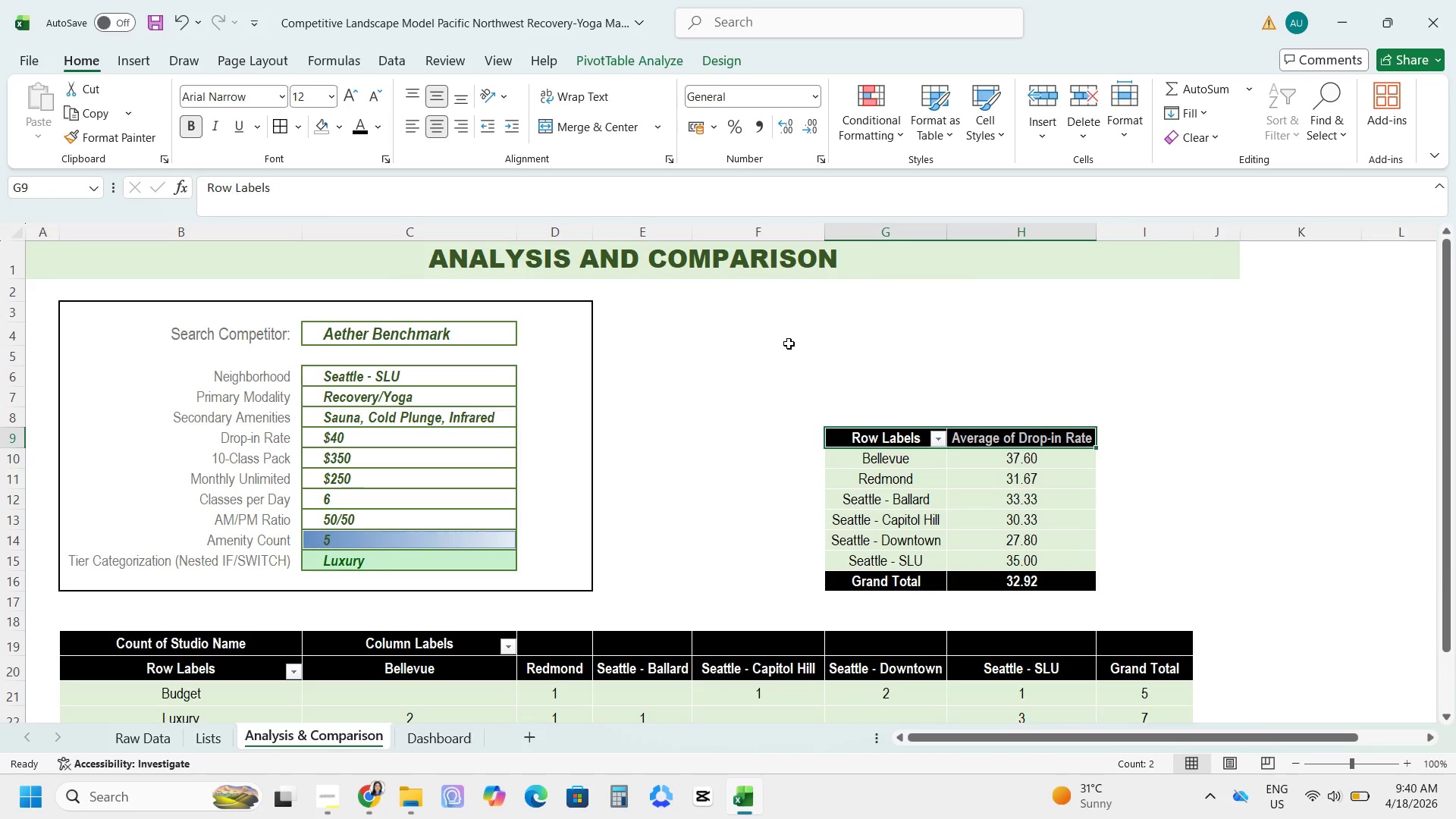 
left_click([789, 344])
 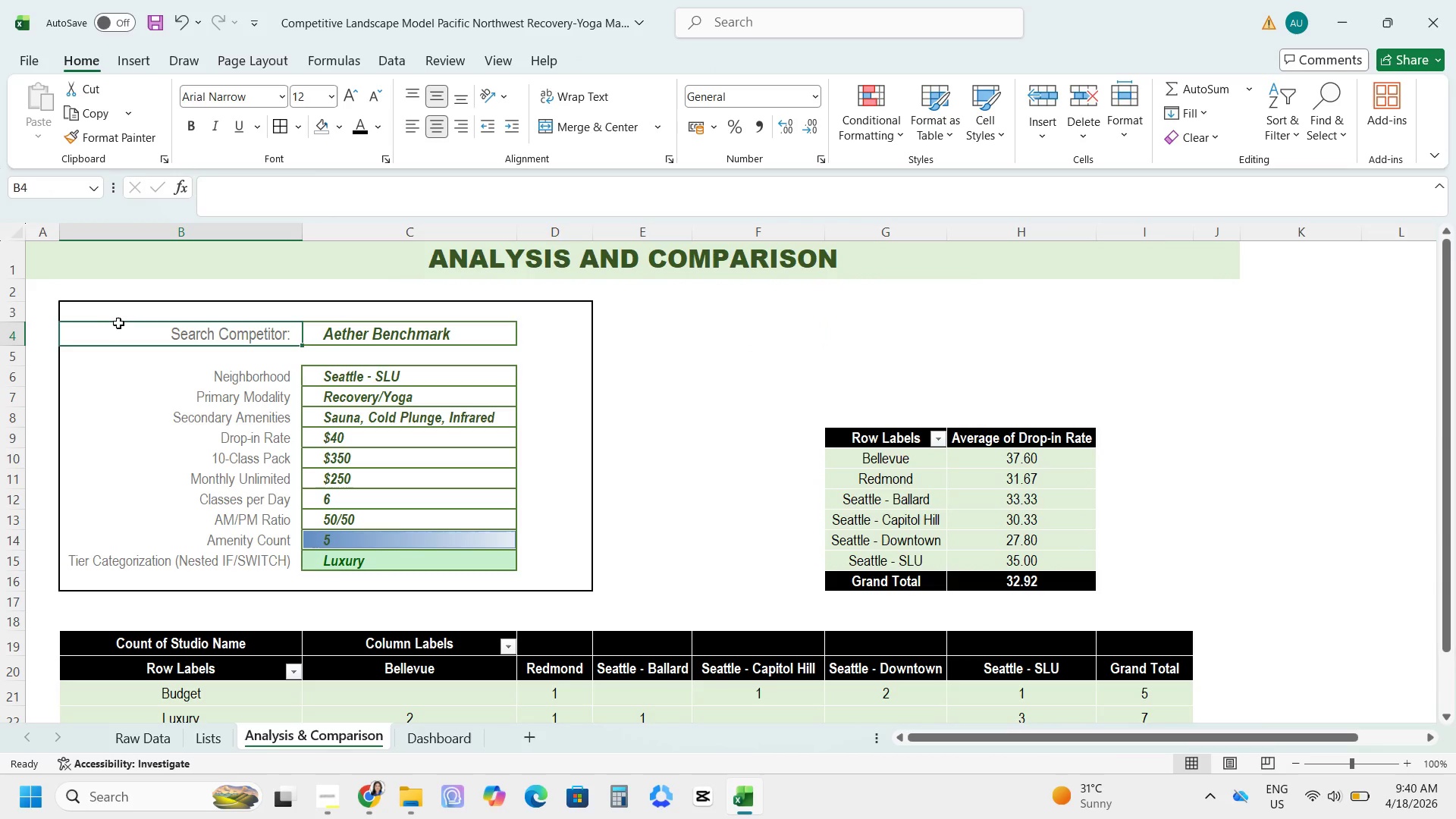 
left_click_drag(start_coordinate=[121, 307], to_coordinate=[528, 582])
 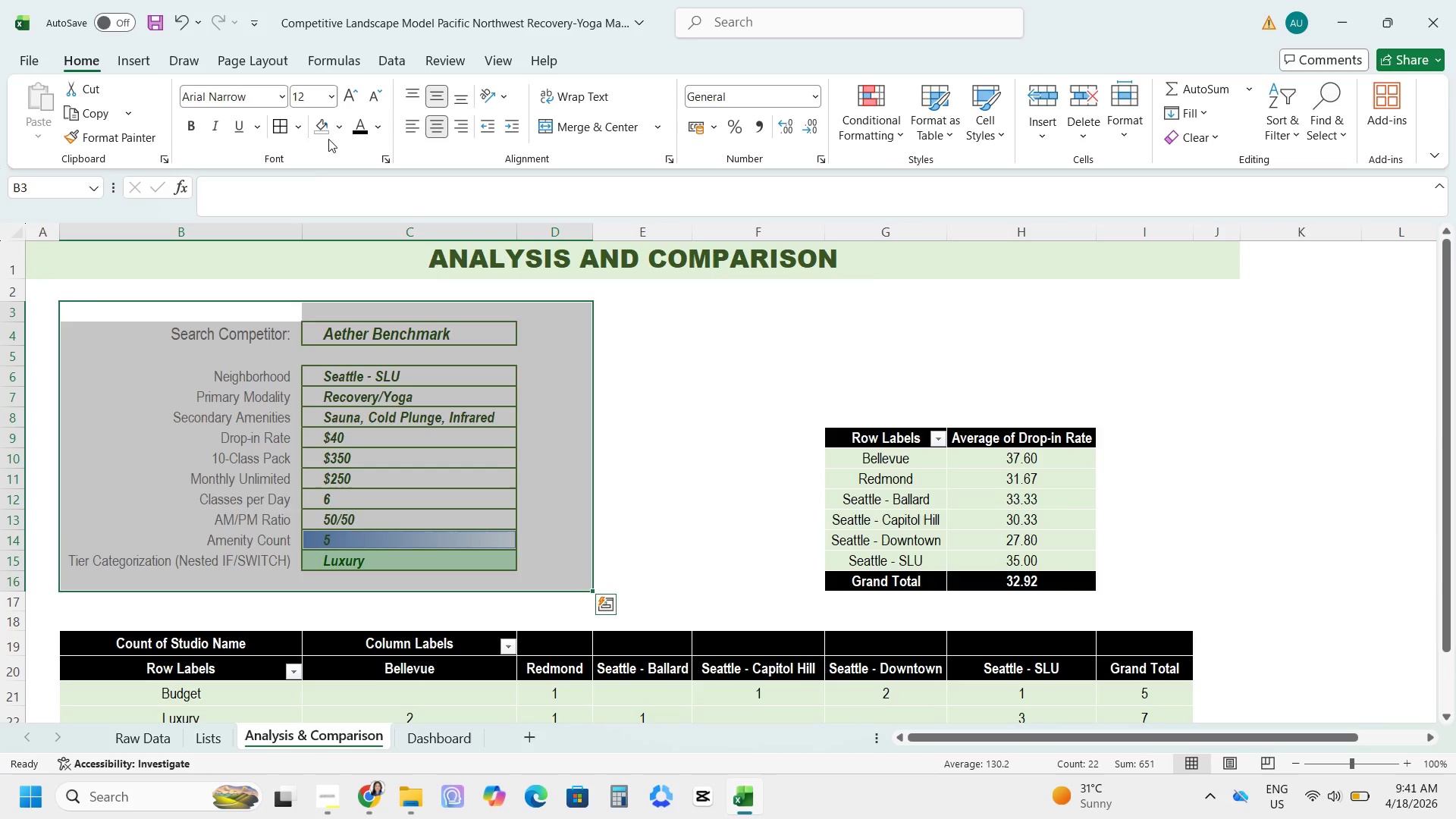 
left_click([334, 127])
 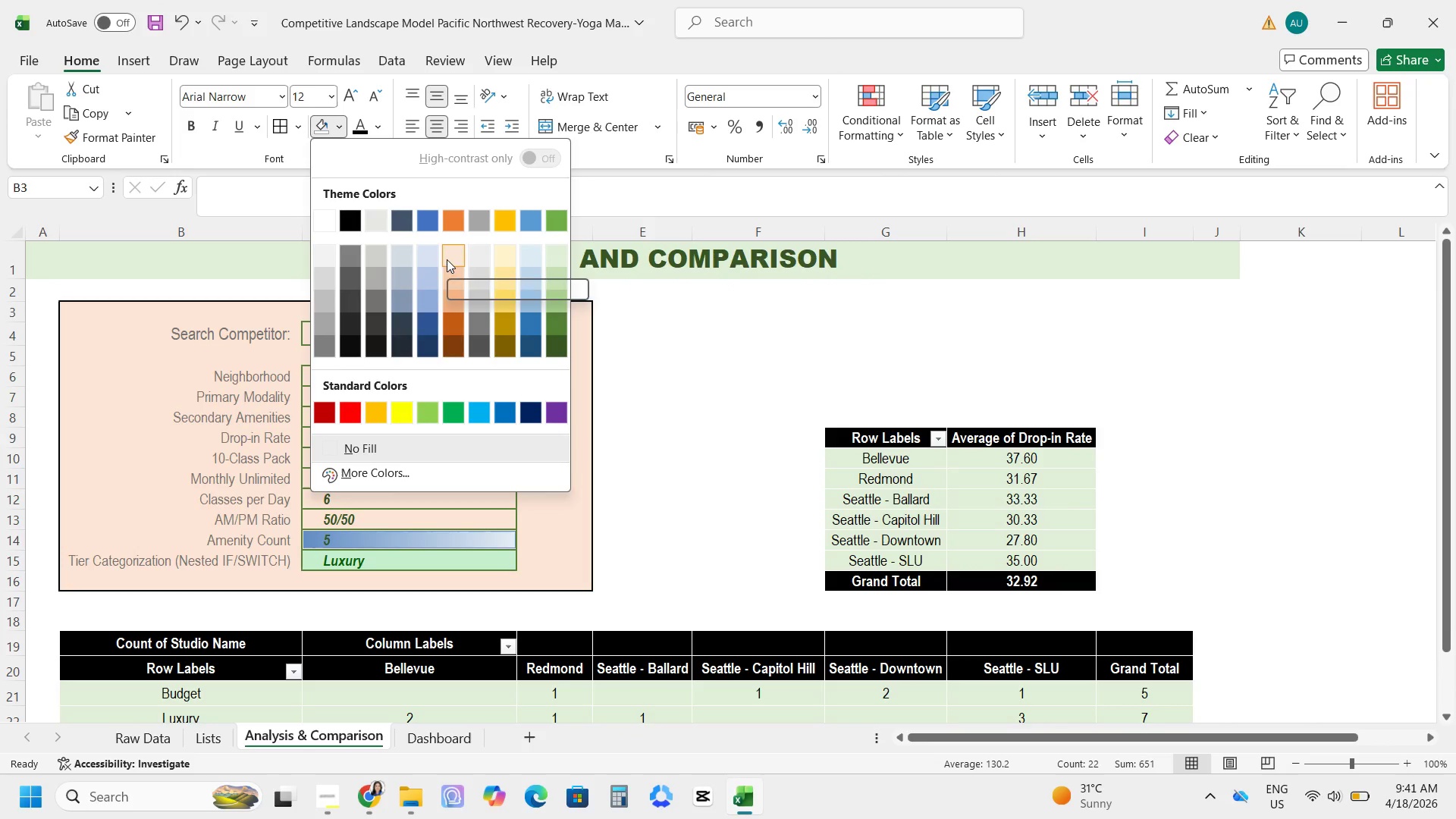 
wait(8.7)
 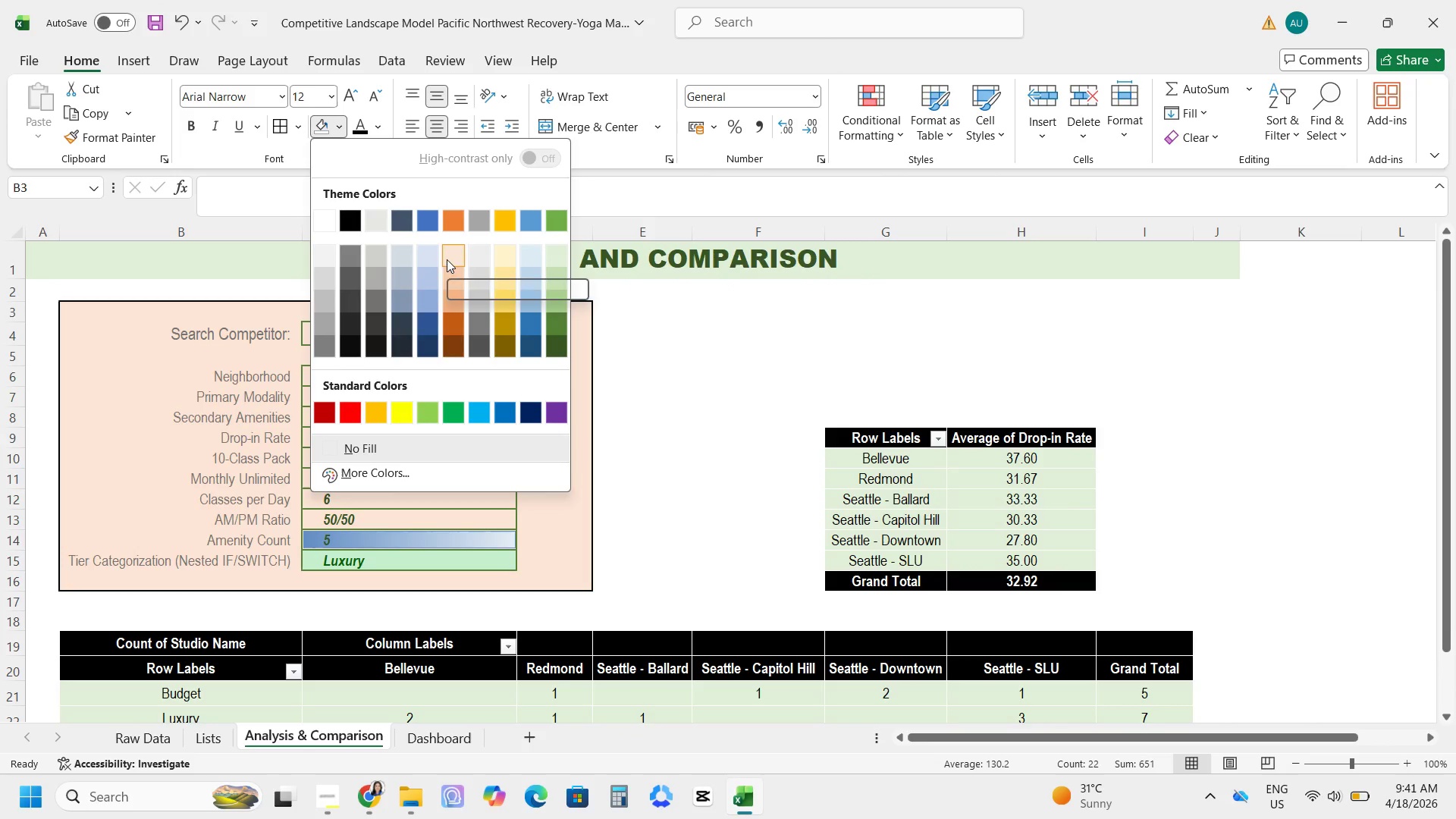 
left_click([549, 255])
 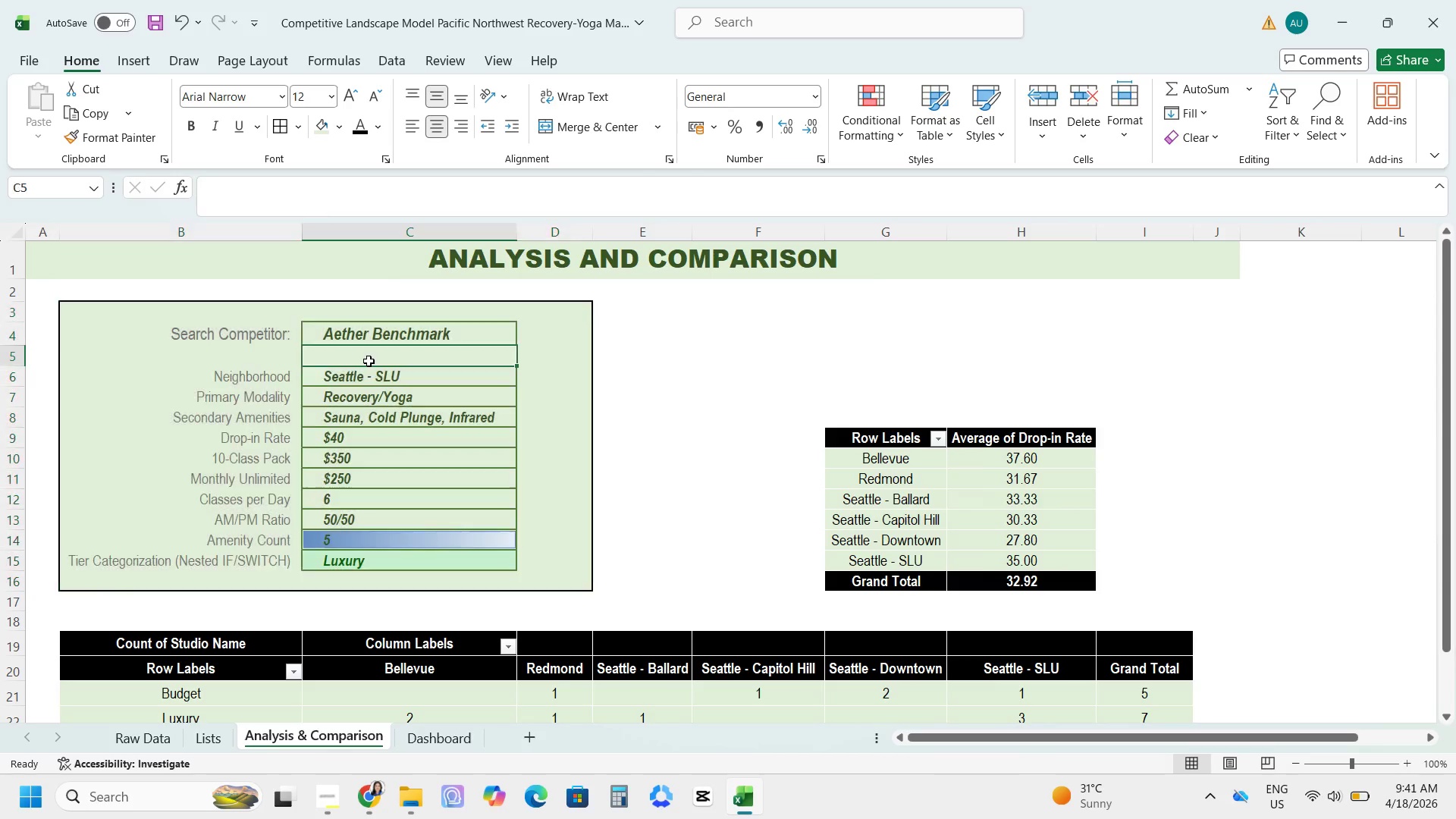 
left_click([369, 334])
 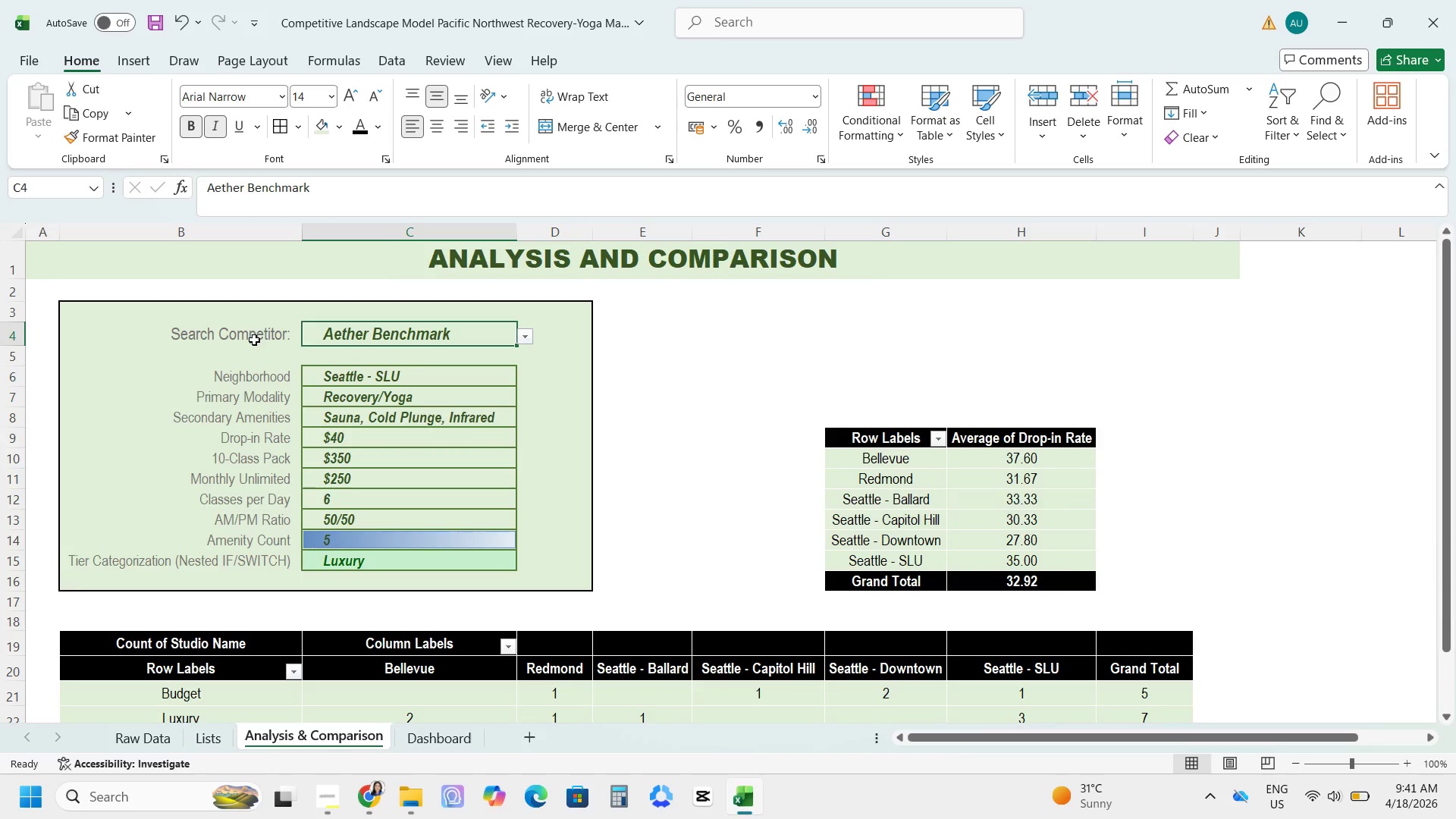 
left_click_drag(start_coordinate=[247, 327], to_coordinate=[243, 561])
 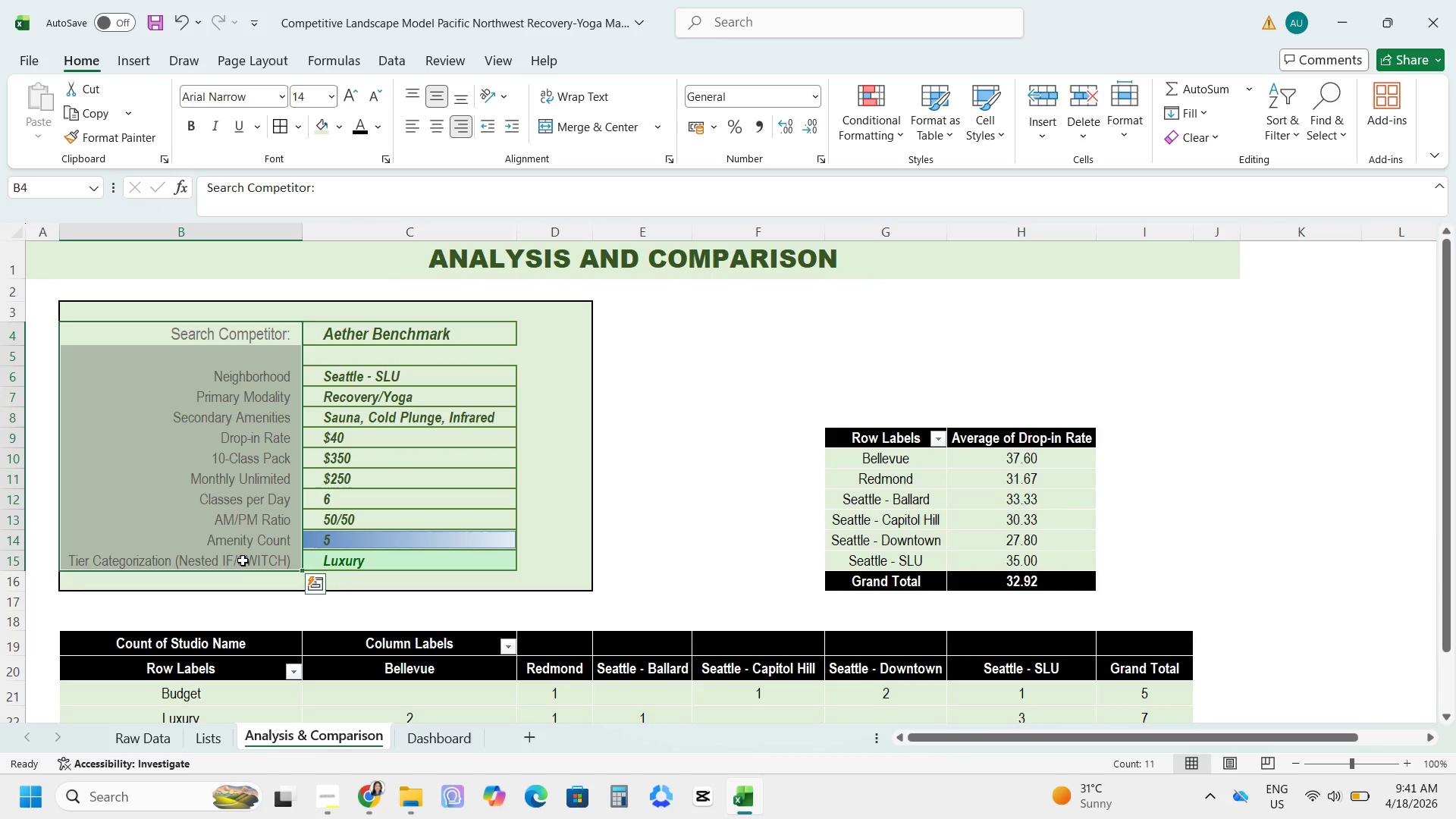 
key(Control+B)
 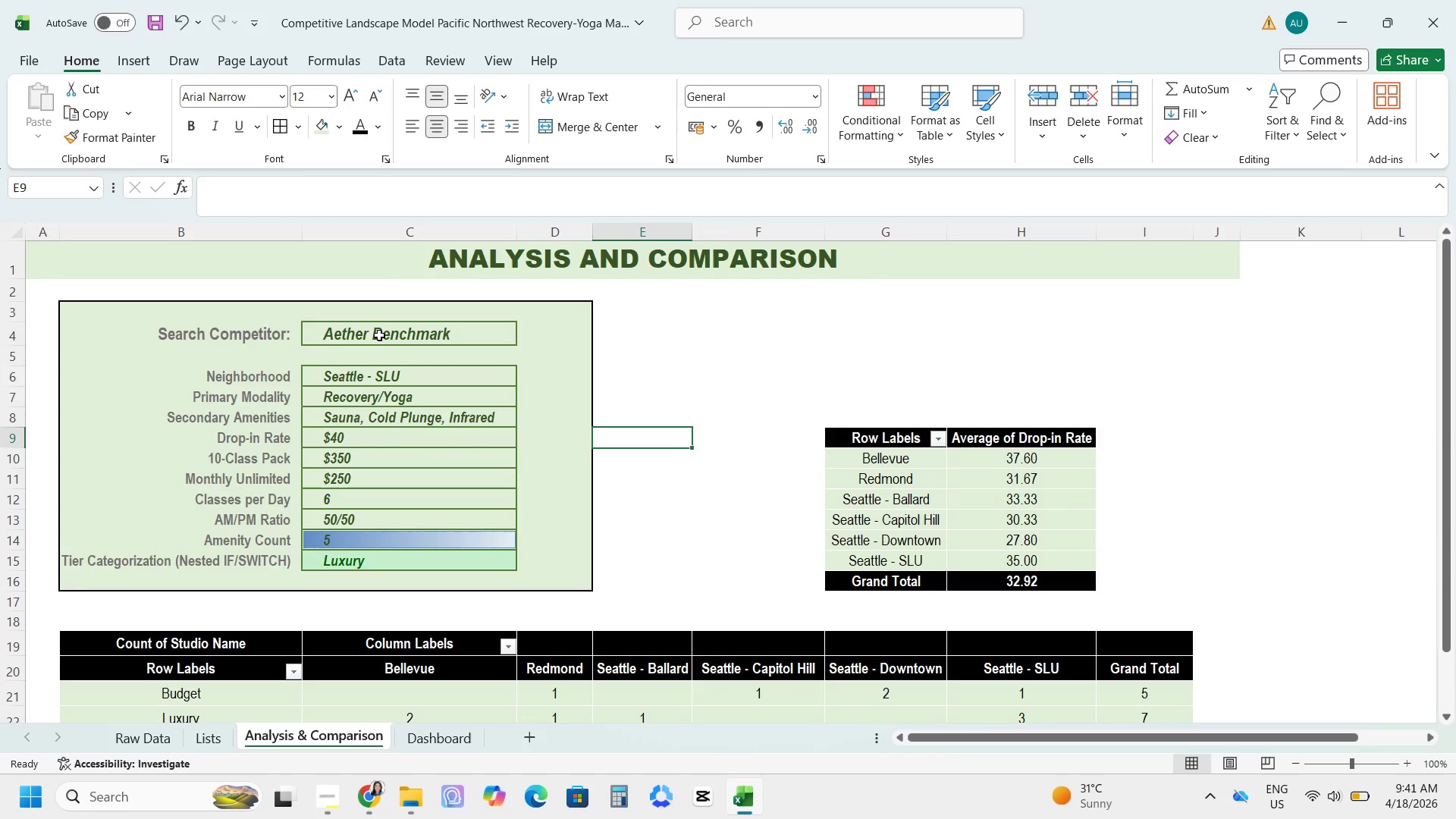 
left_click([381, 334])
 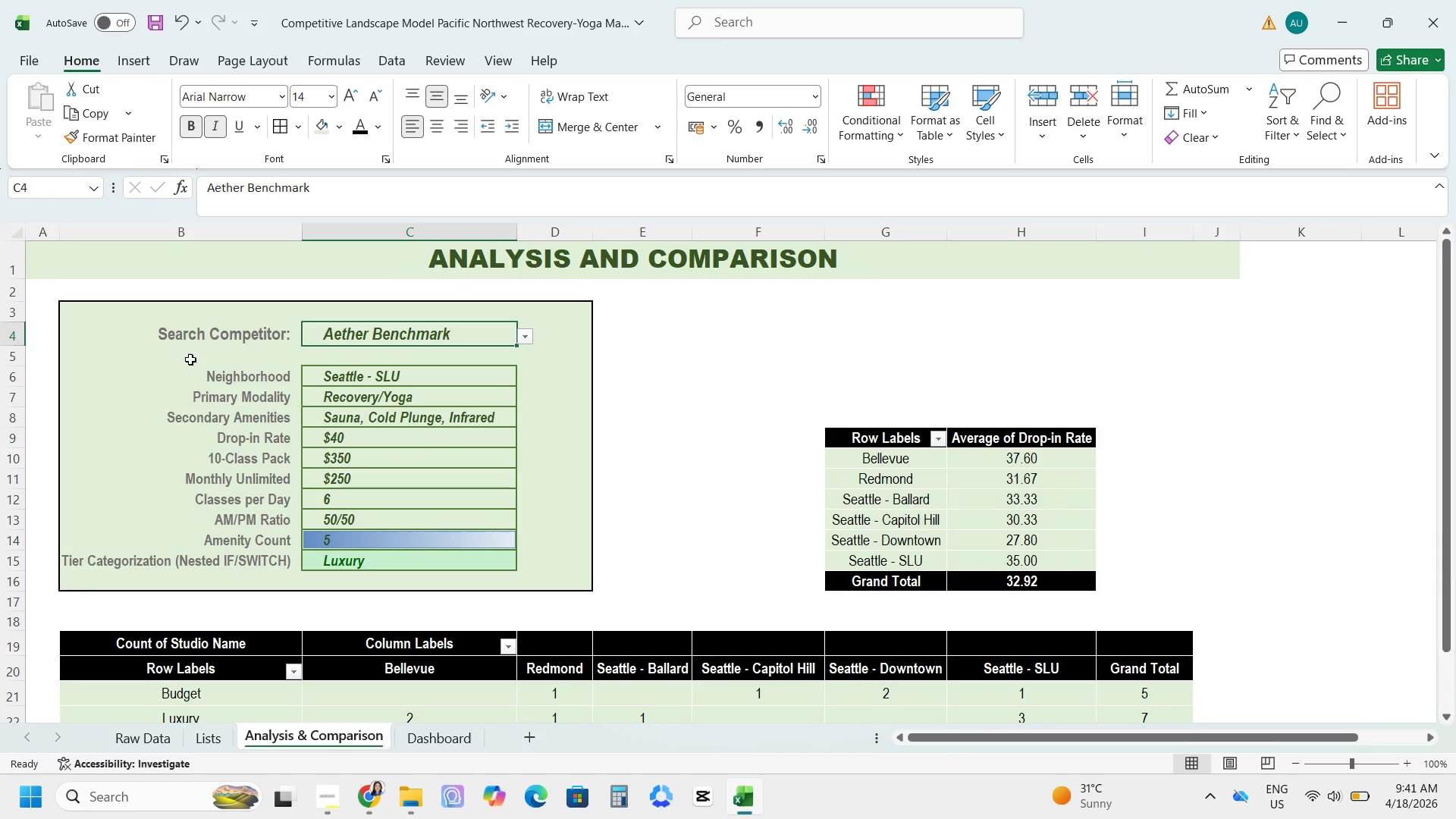 
left_click([177, 340])
 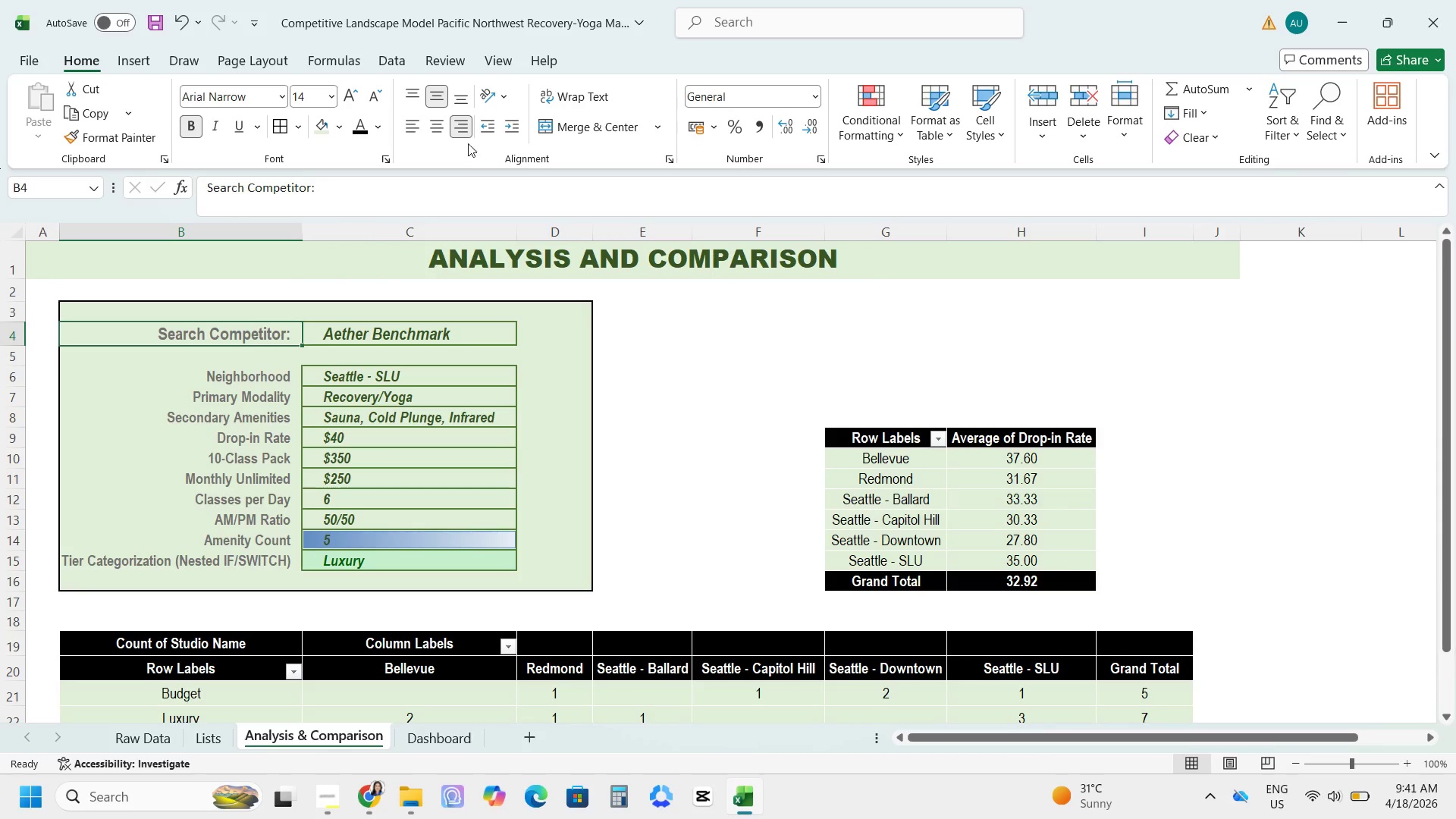 
left_click([337, 128])
 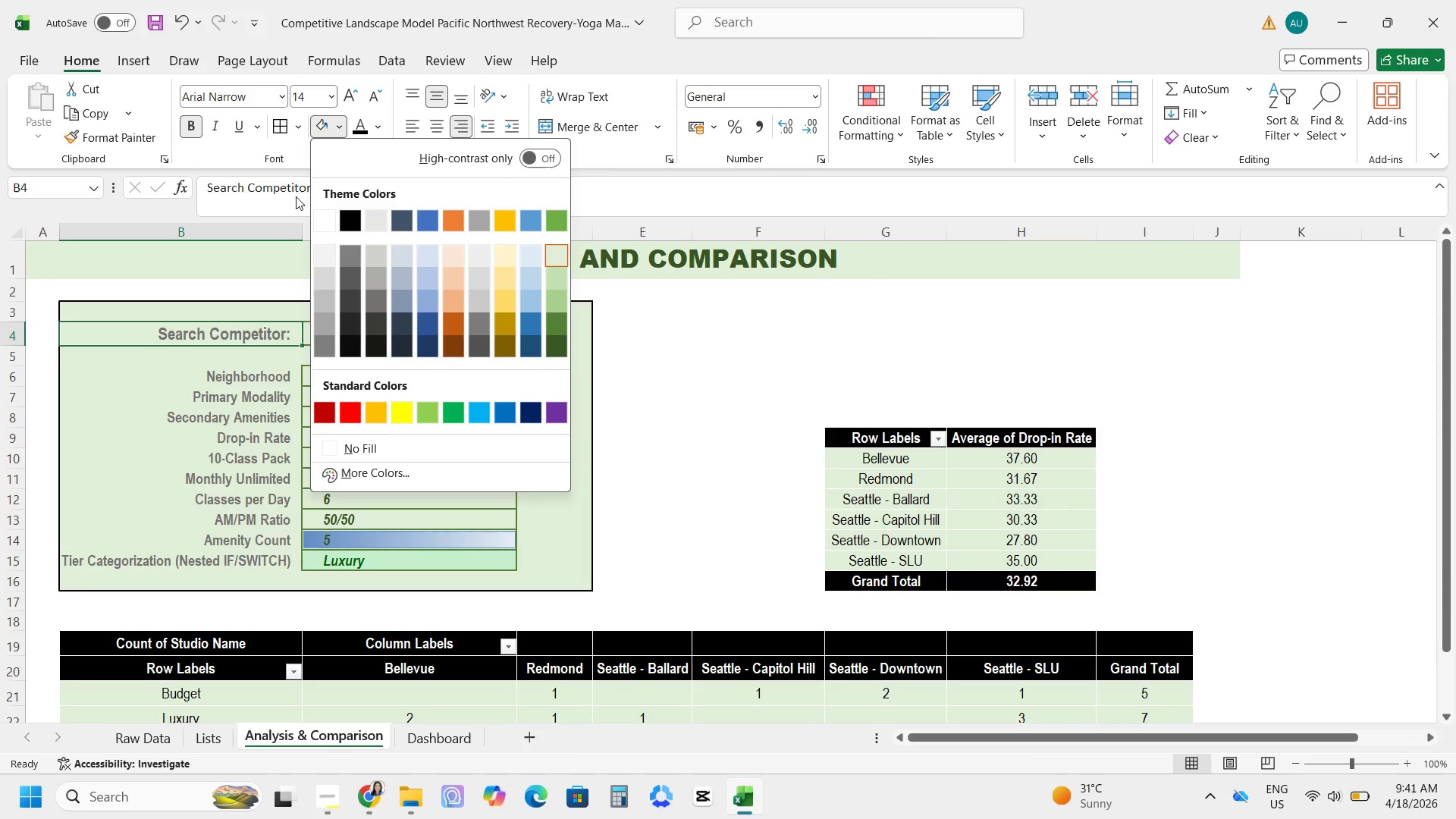 
left_click([379, 123])
 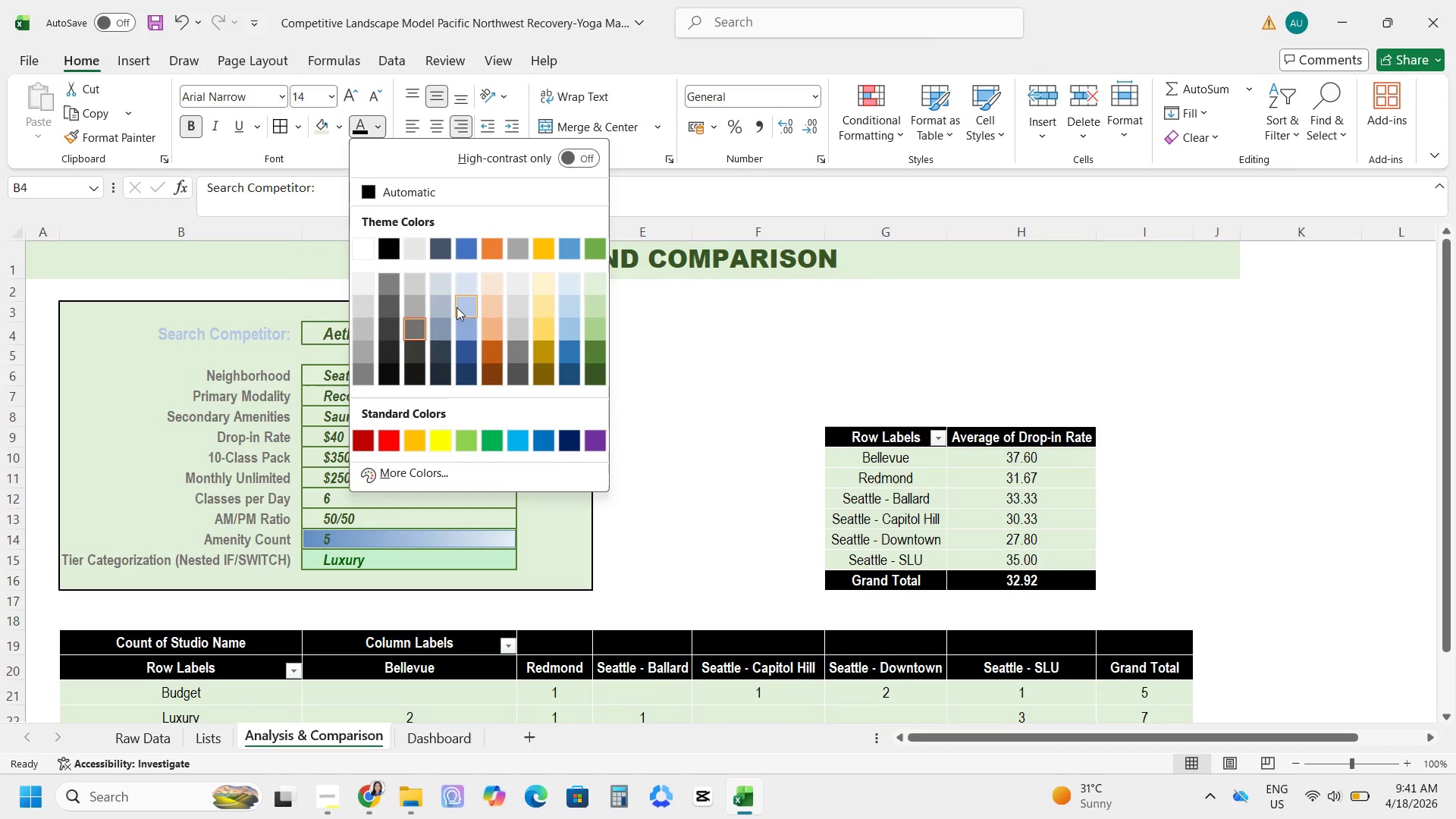 
mouse_move([485, 350])
 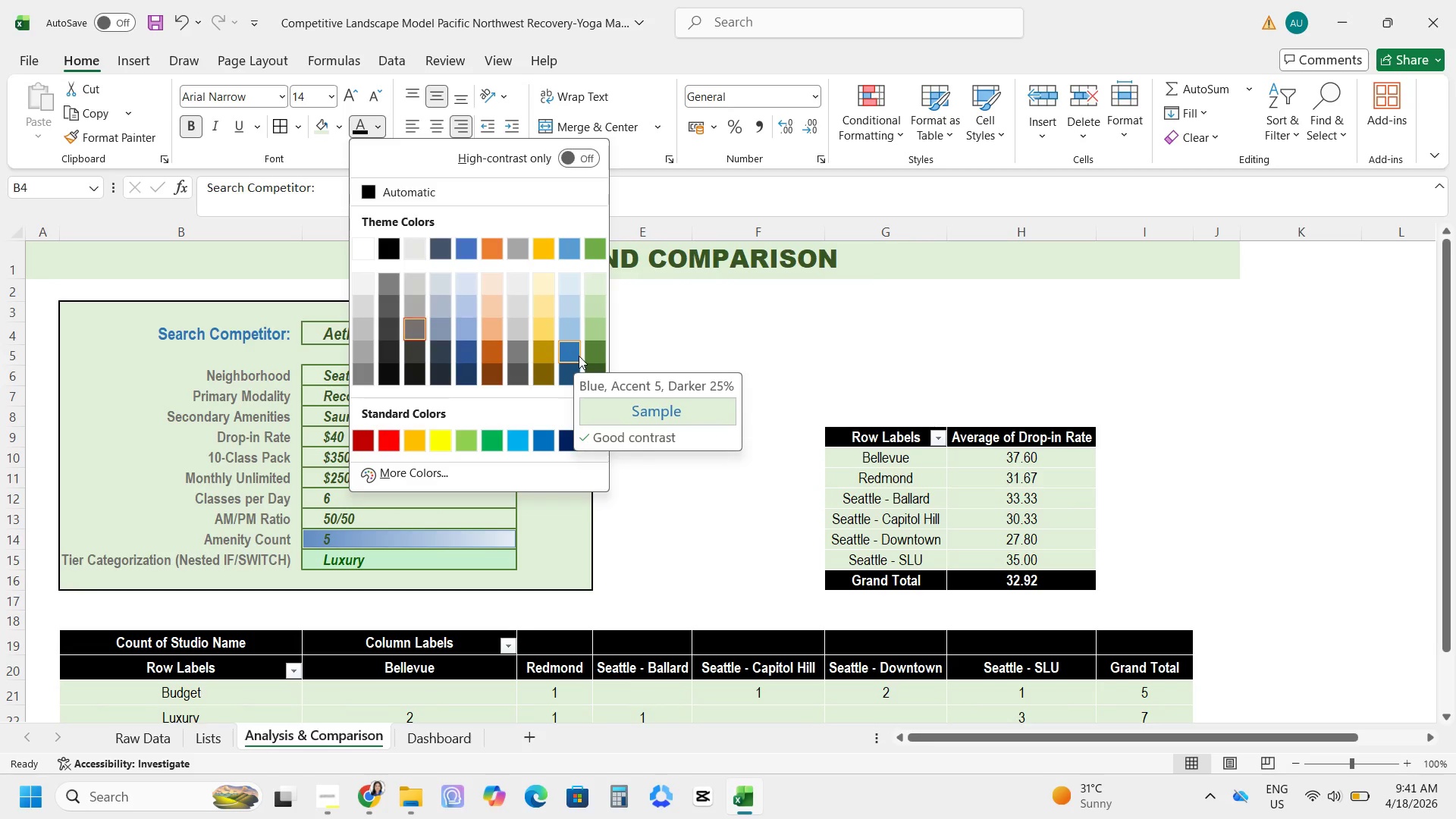 
mouse_move([521, 442])
 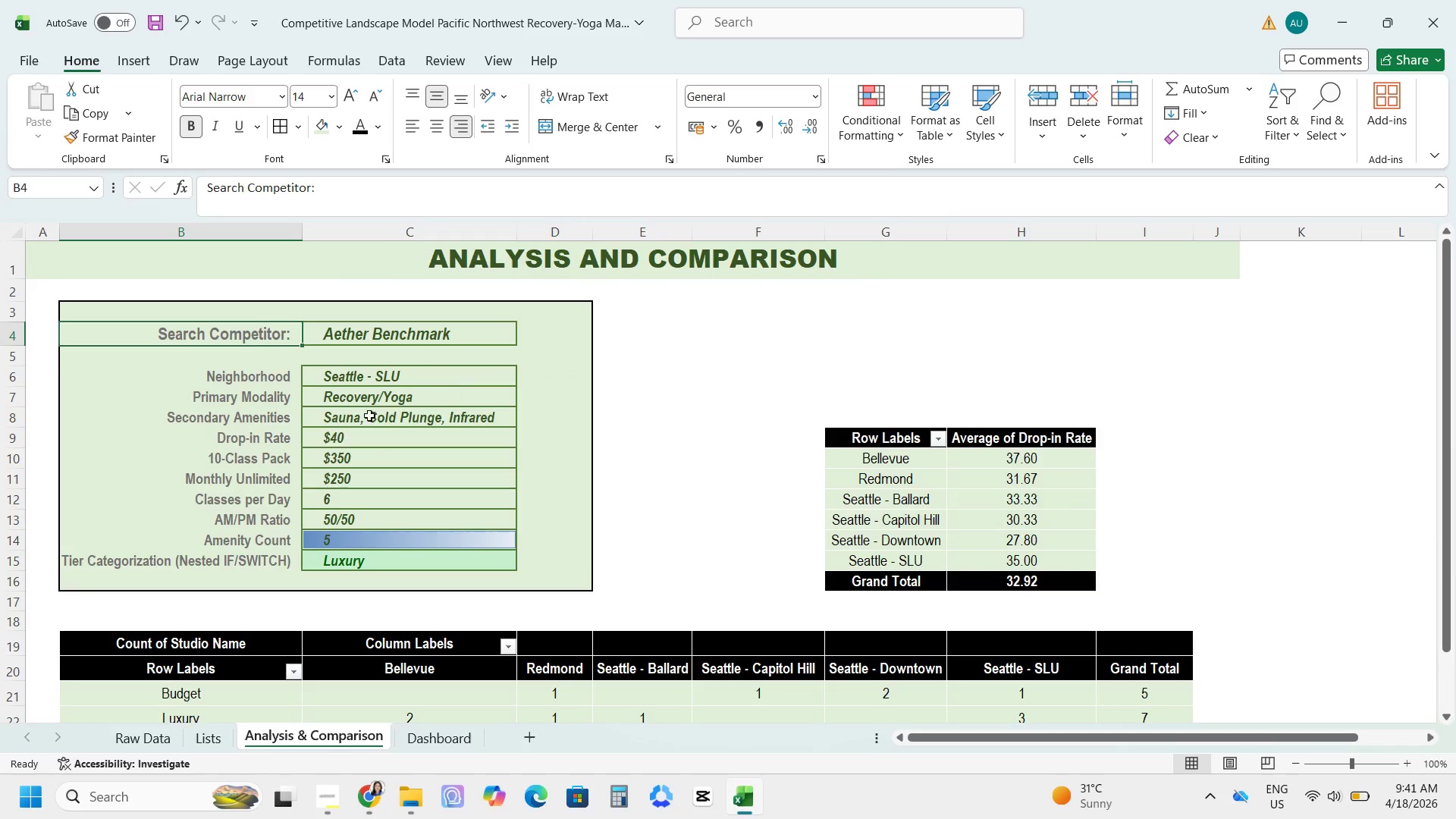 
left_click_drag(start_coordinate=[227, 382], to_coordinate=[244, 563])
 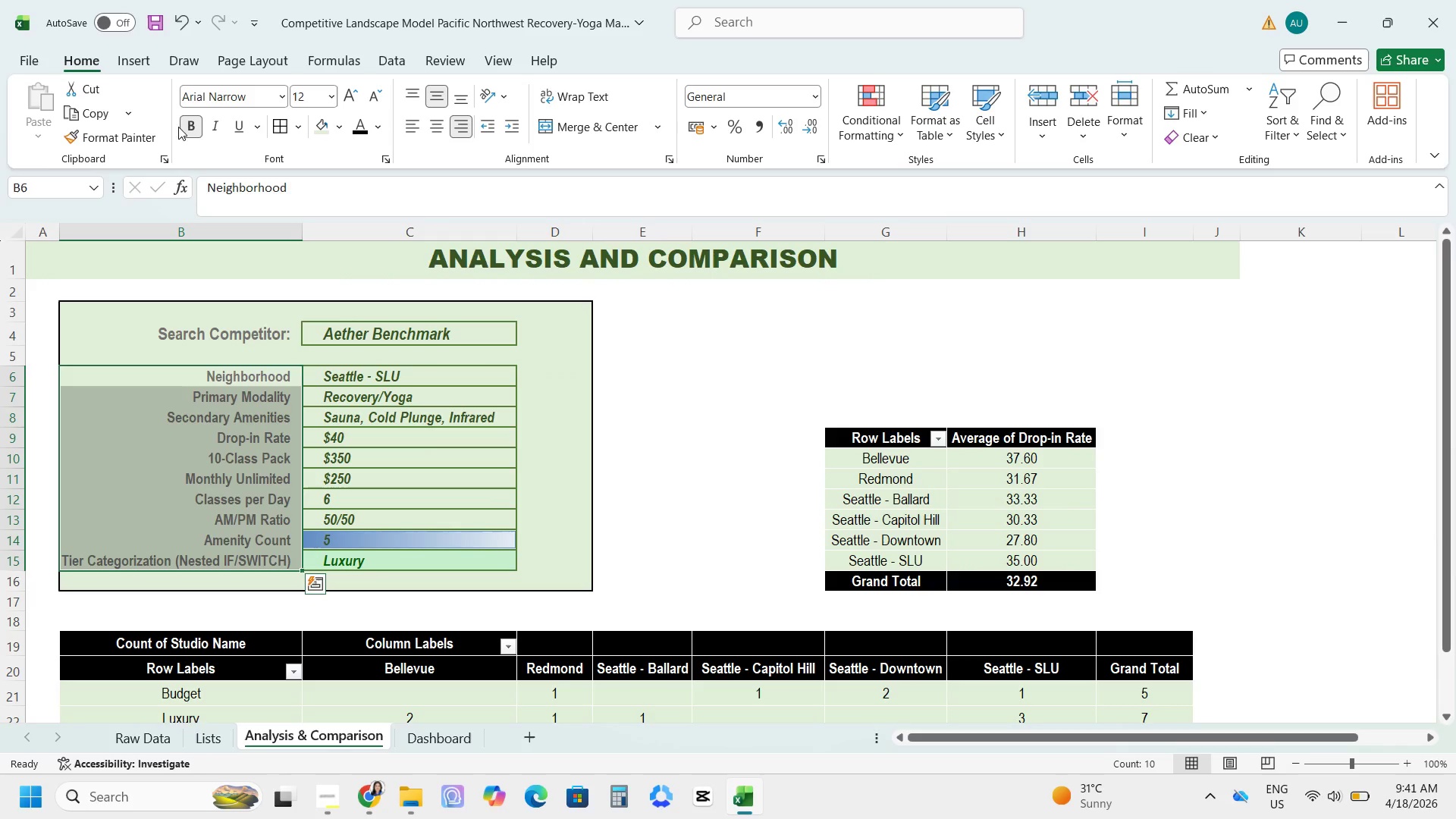 
left_click([187, 131])
 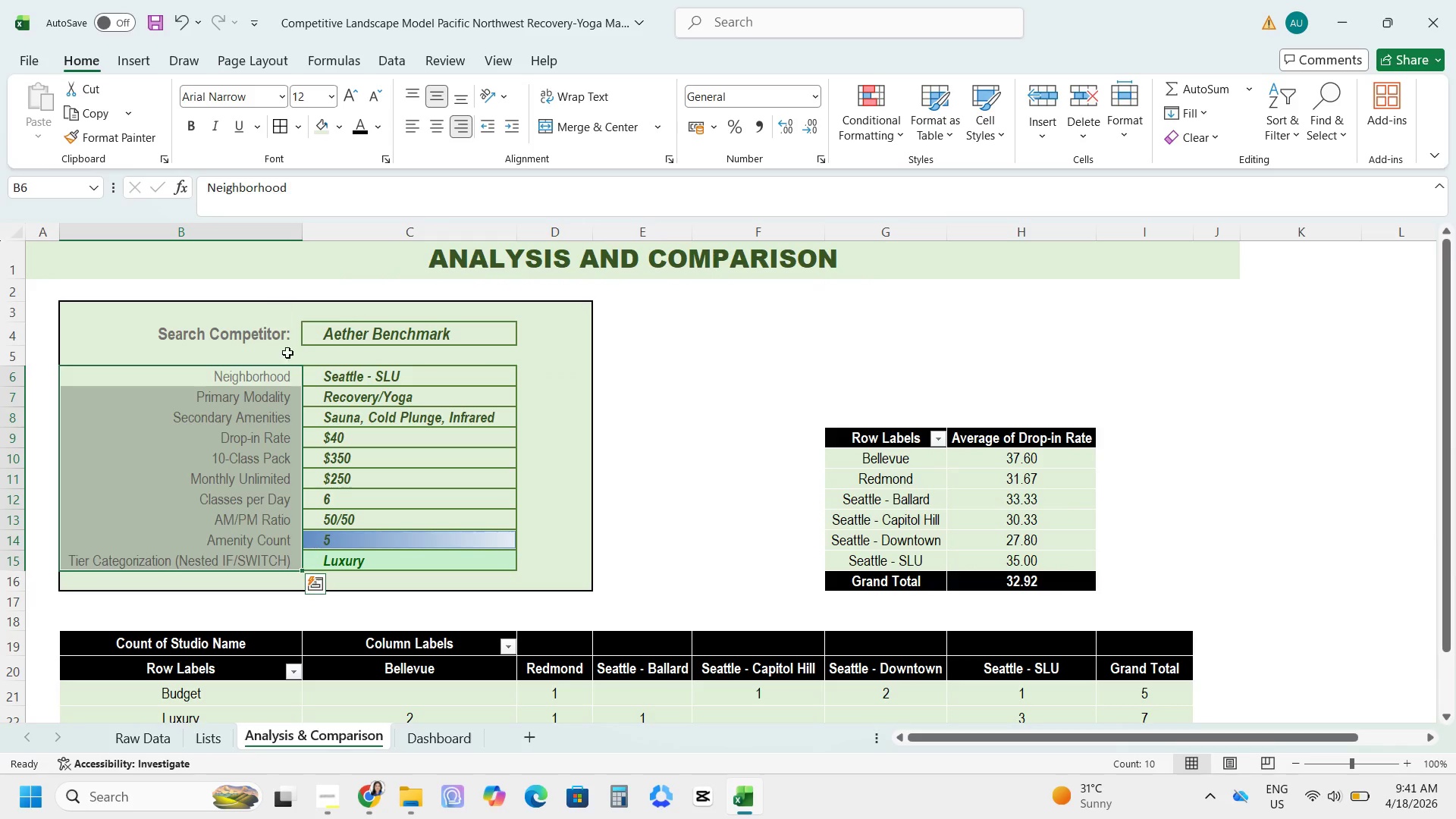 
left_click([288, 366])
 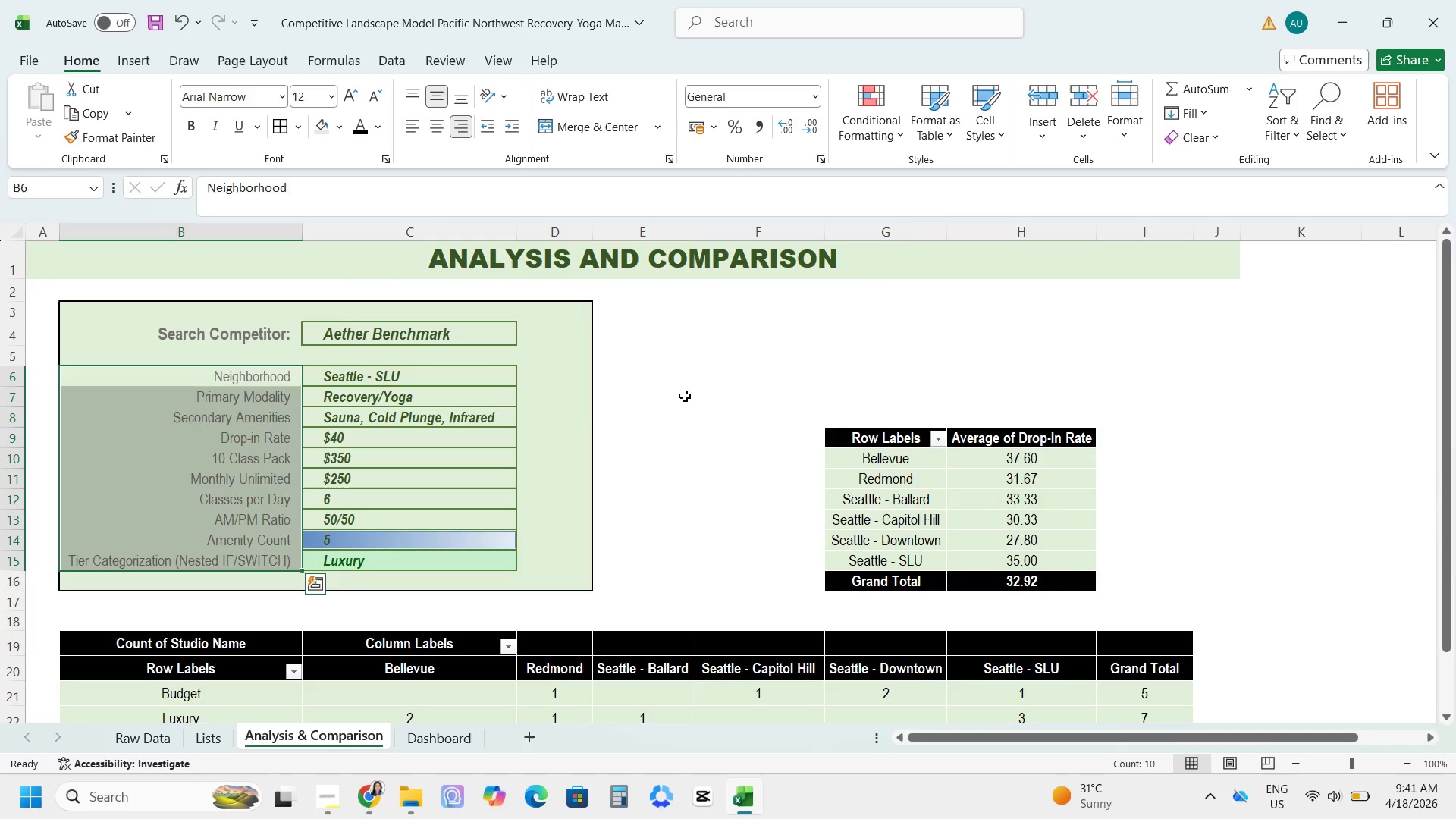 
left_click([687, 395])
 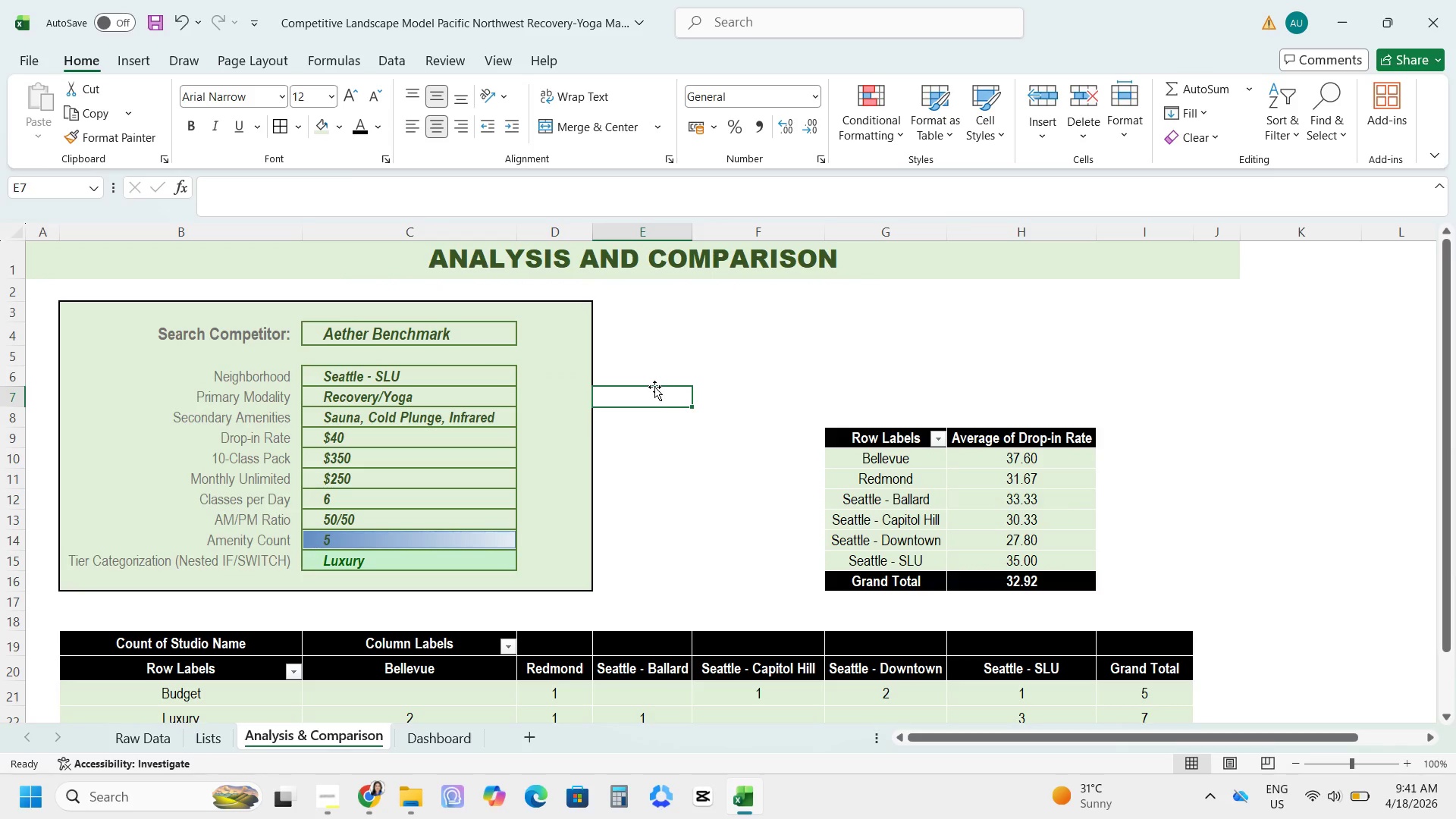 
left_click([237, 340])
 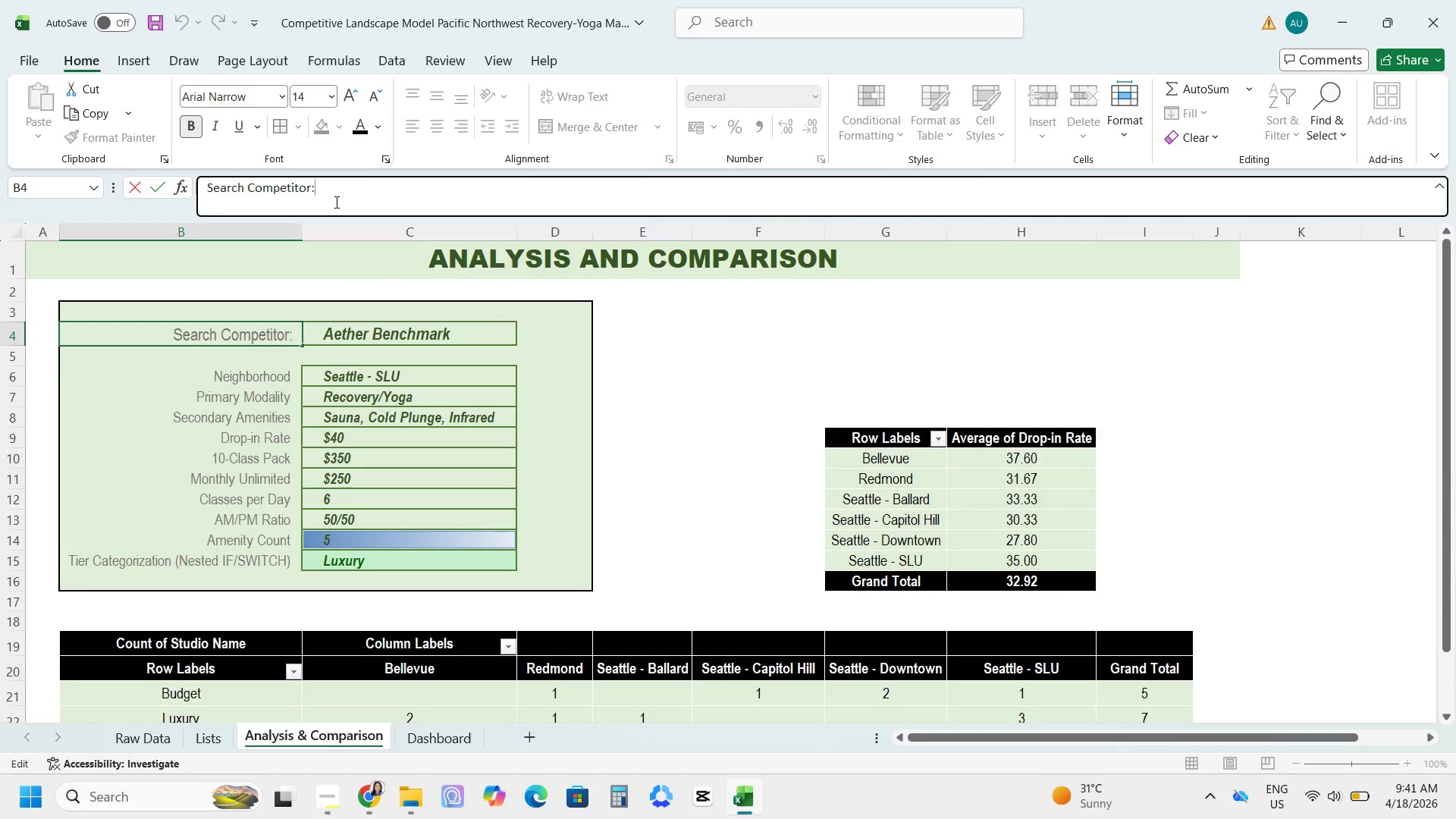 
key(Backspace)
 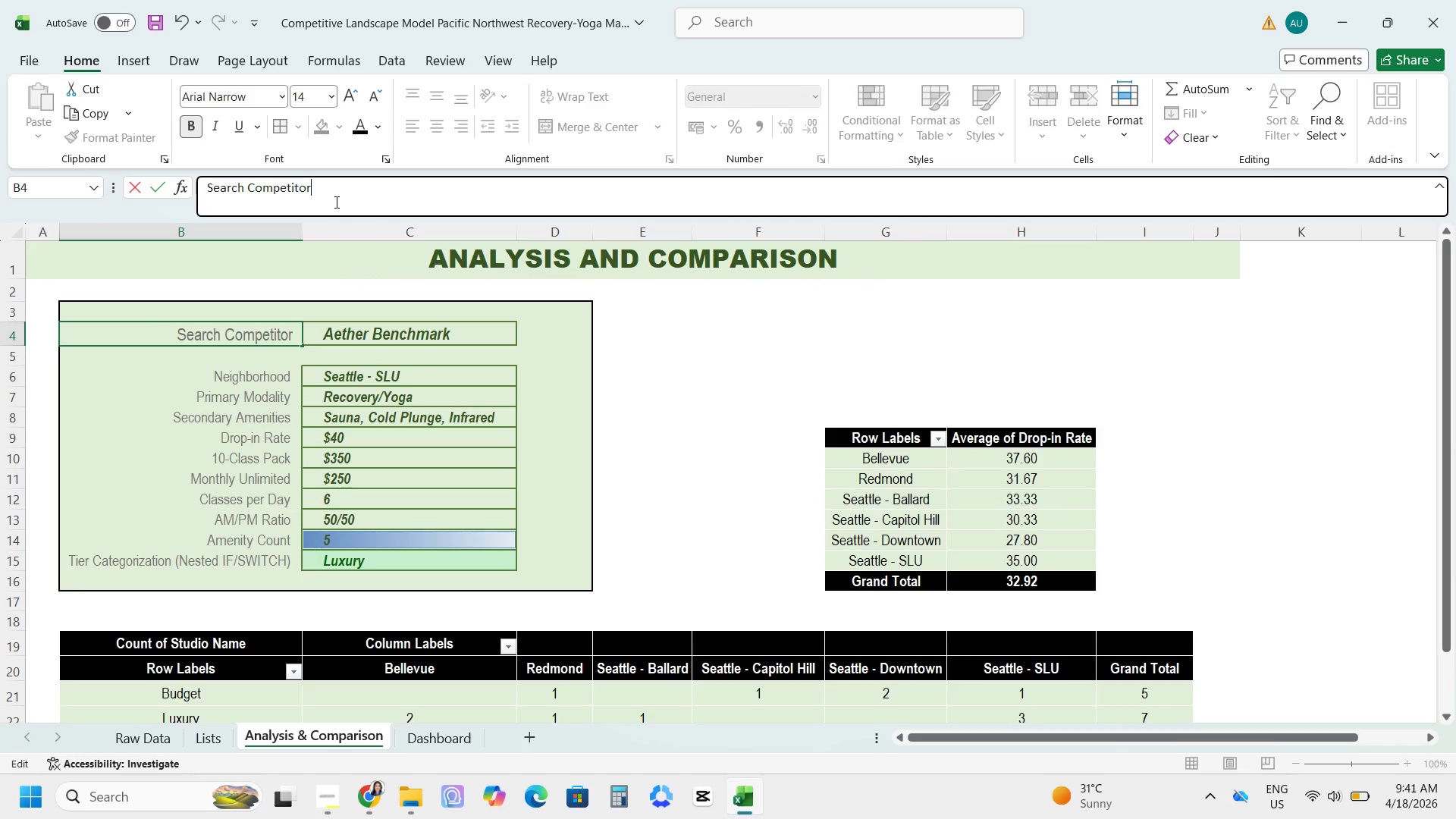 
key(Enter)
 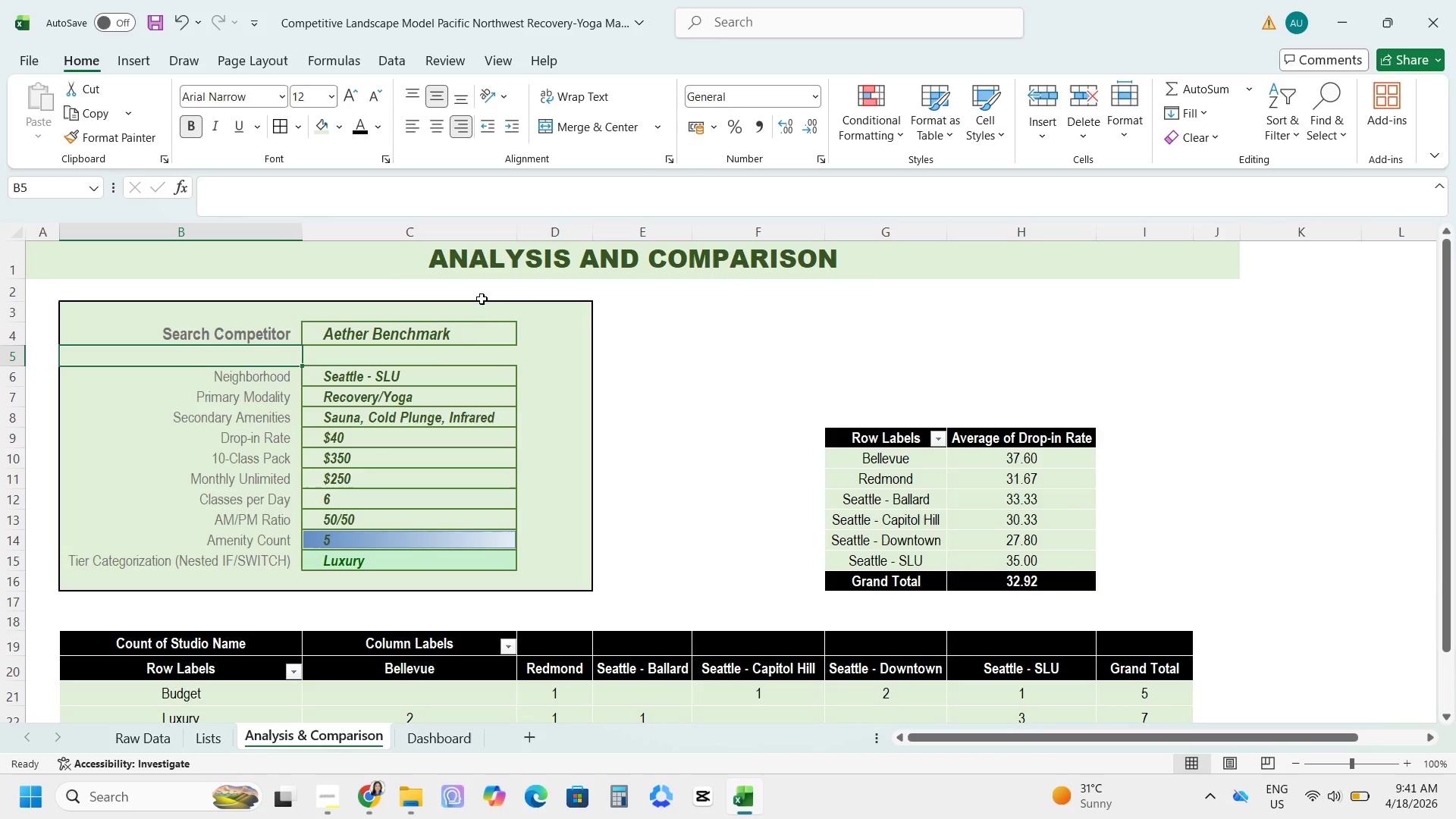 
left_click([477, 334])
 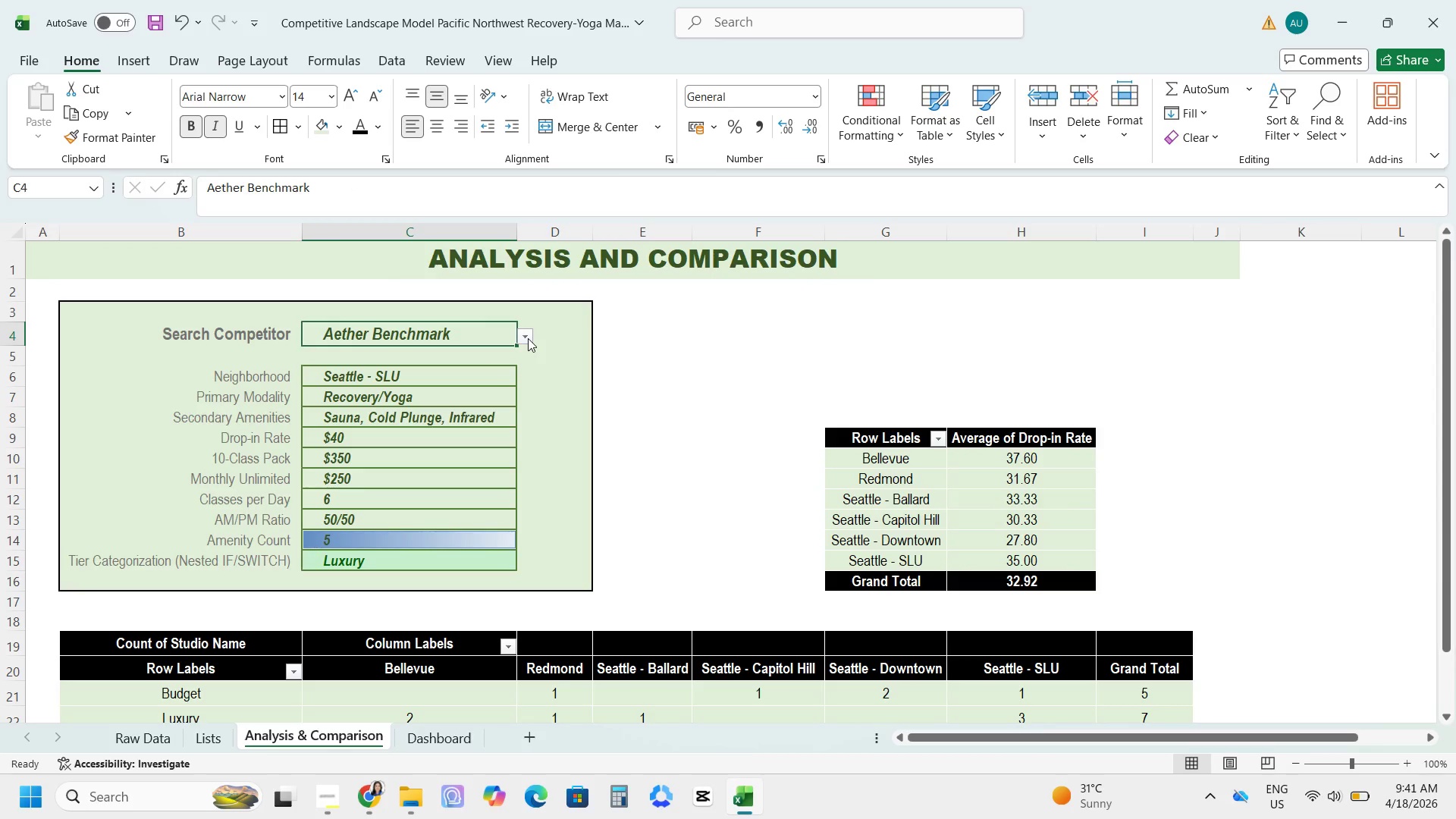 
left_click([528, 337])
 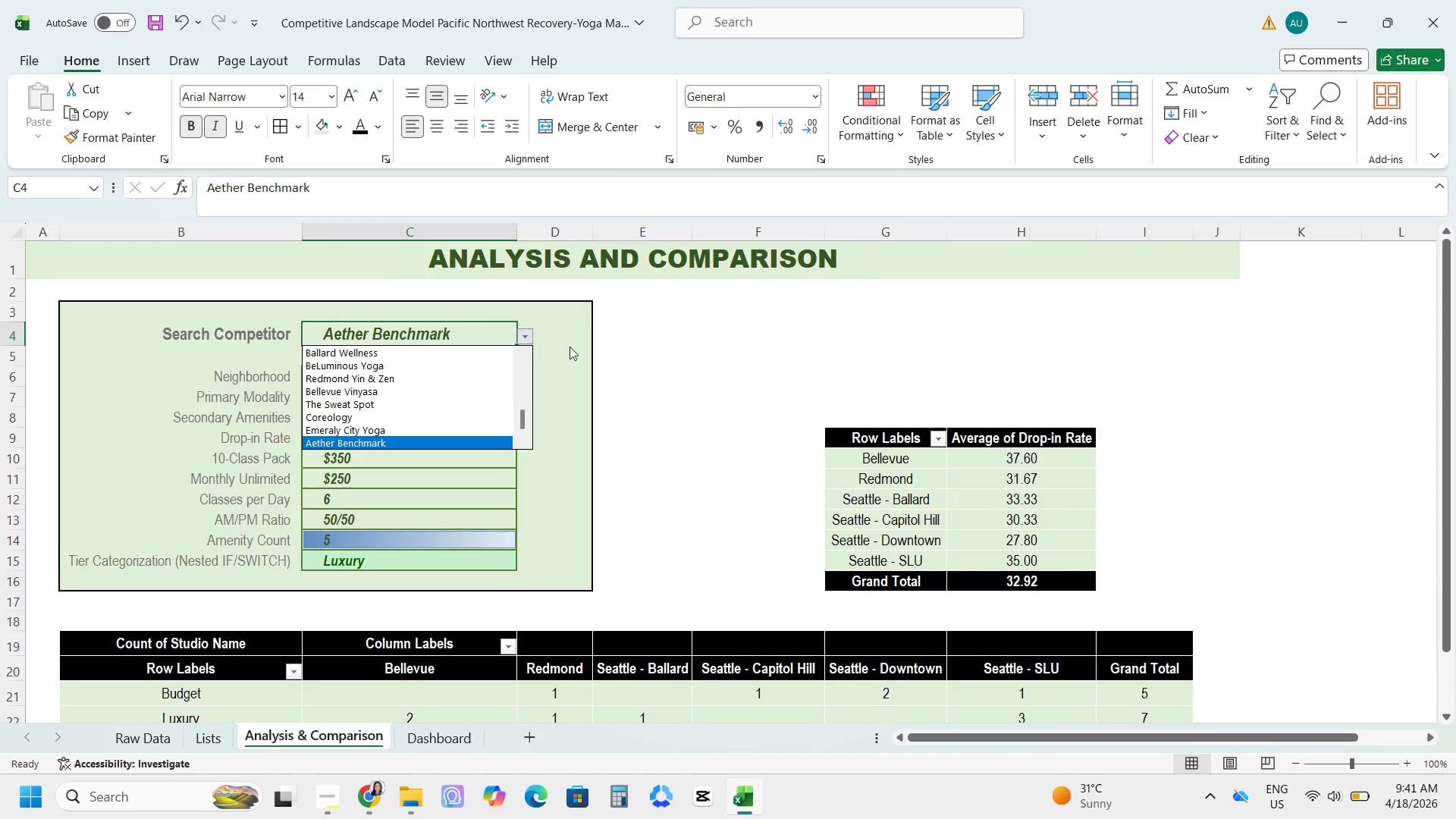 
left_click([761, 325])
 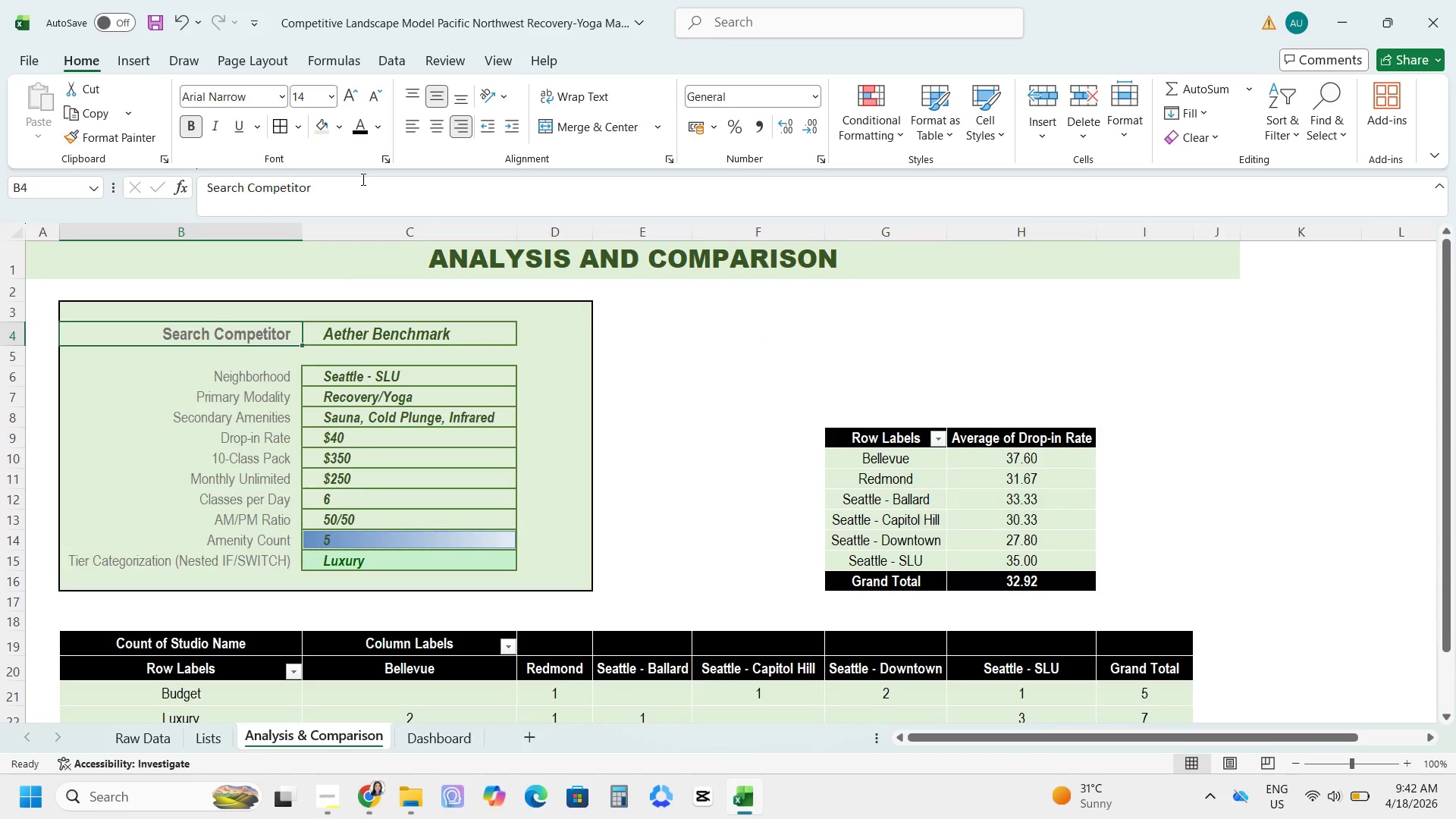 
left_click([363, 184])
 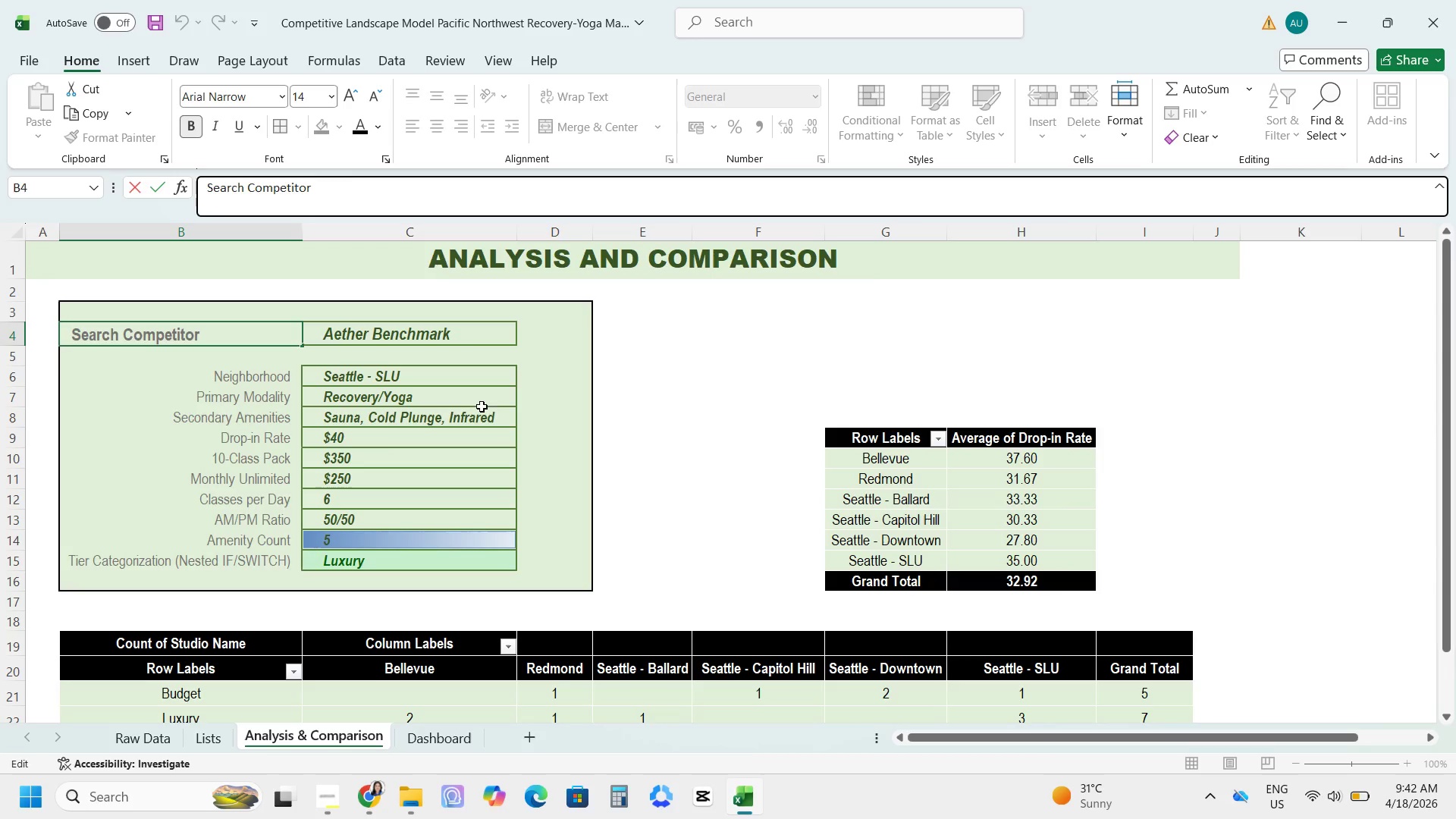 
left_click([726, 466])
 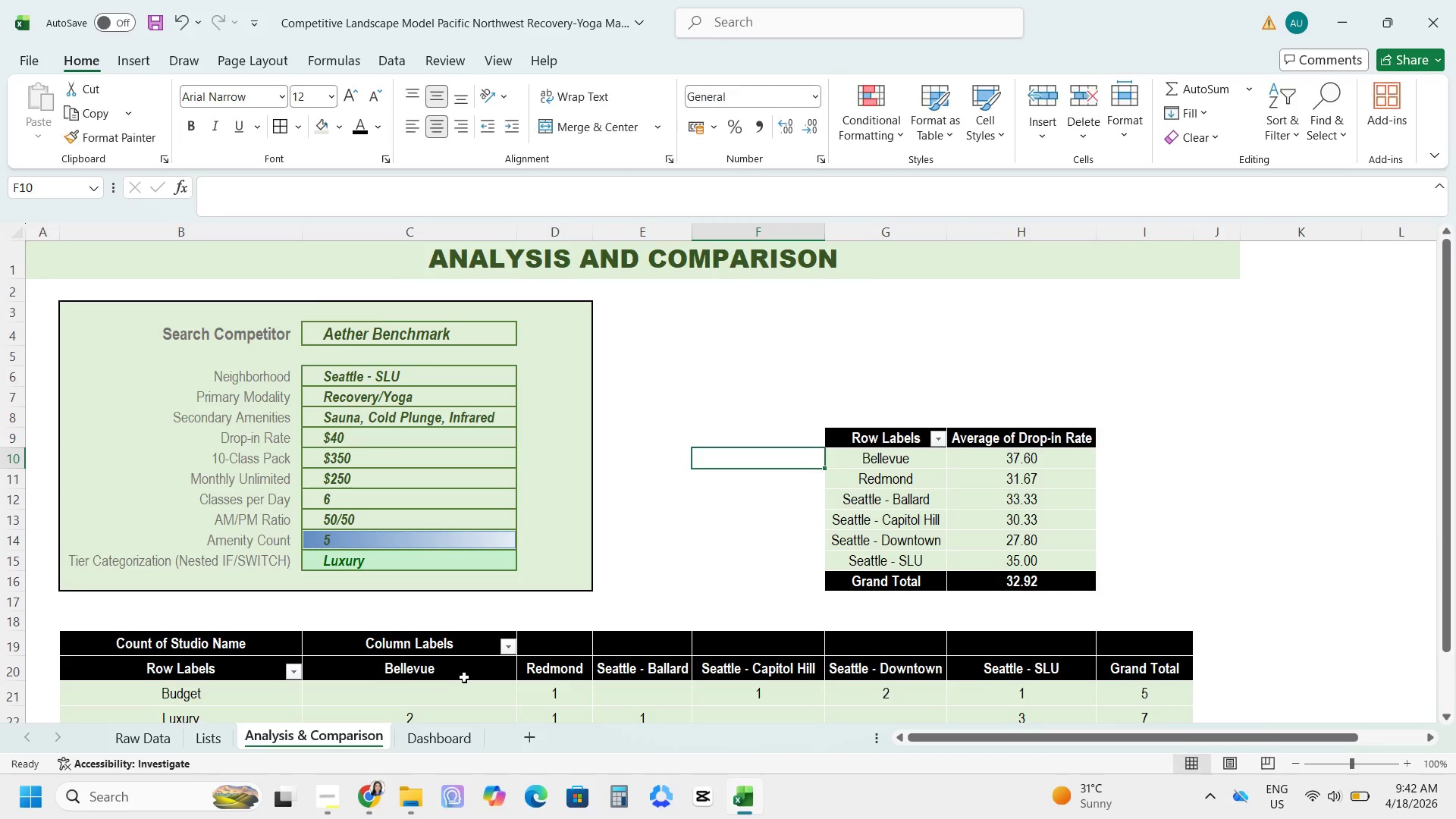 
scroll: coordinate [466, 678], scroll_direction: down, amount: 3.0
 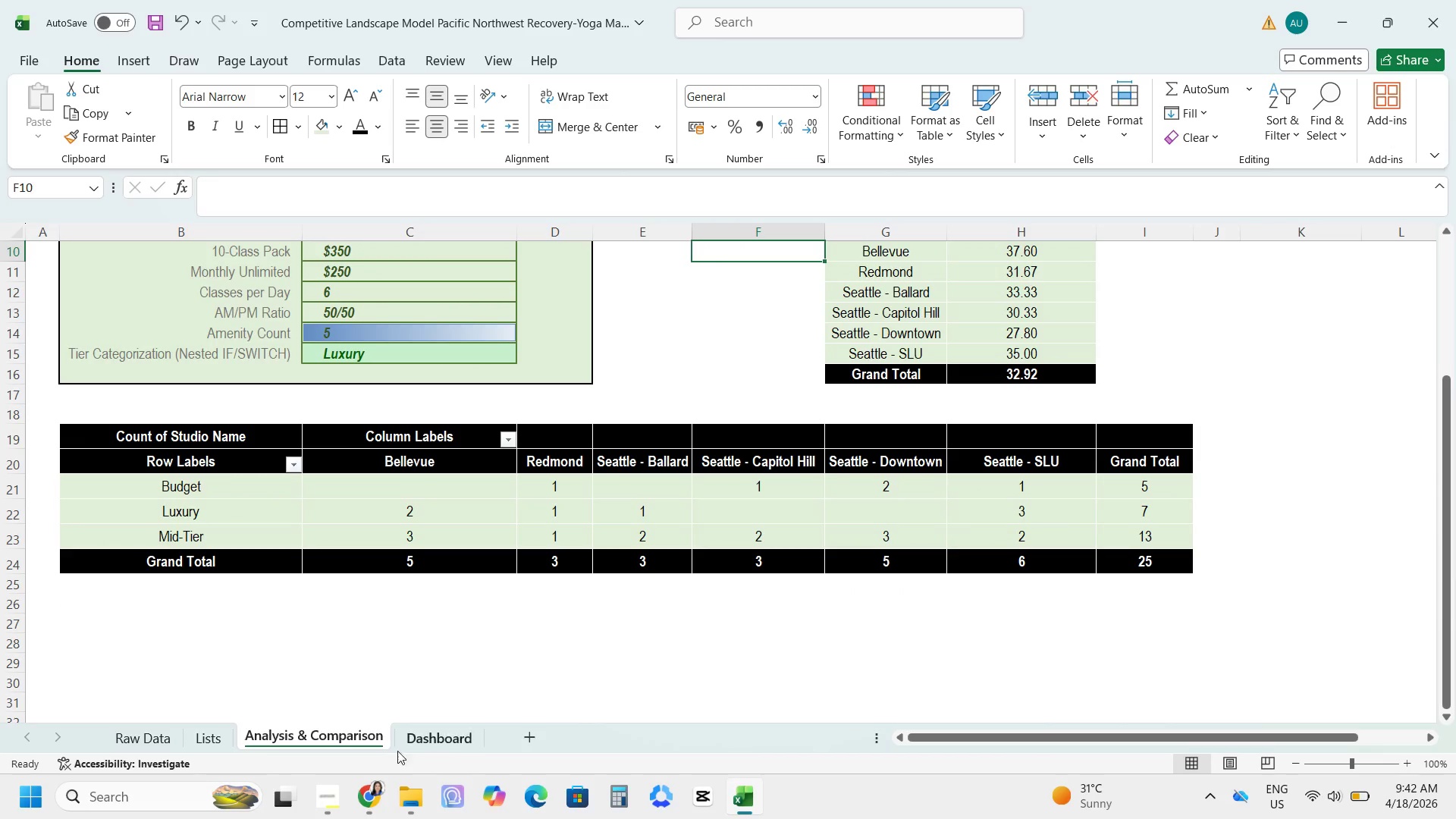 
left_click([446, 732])
 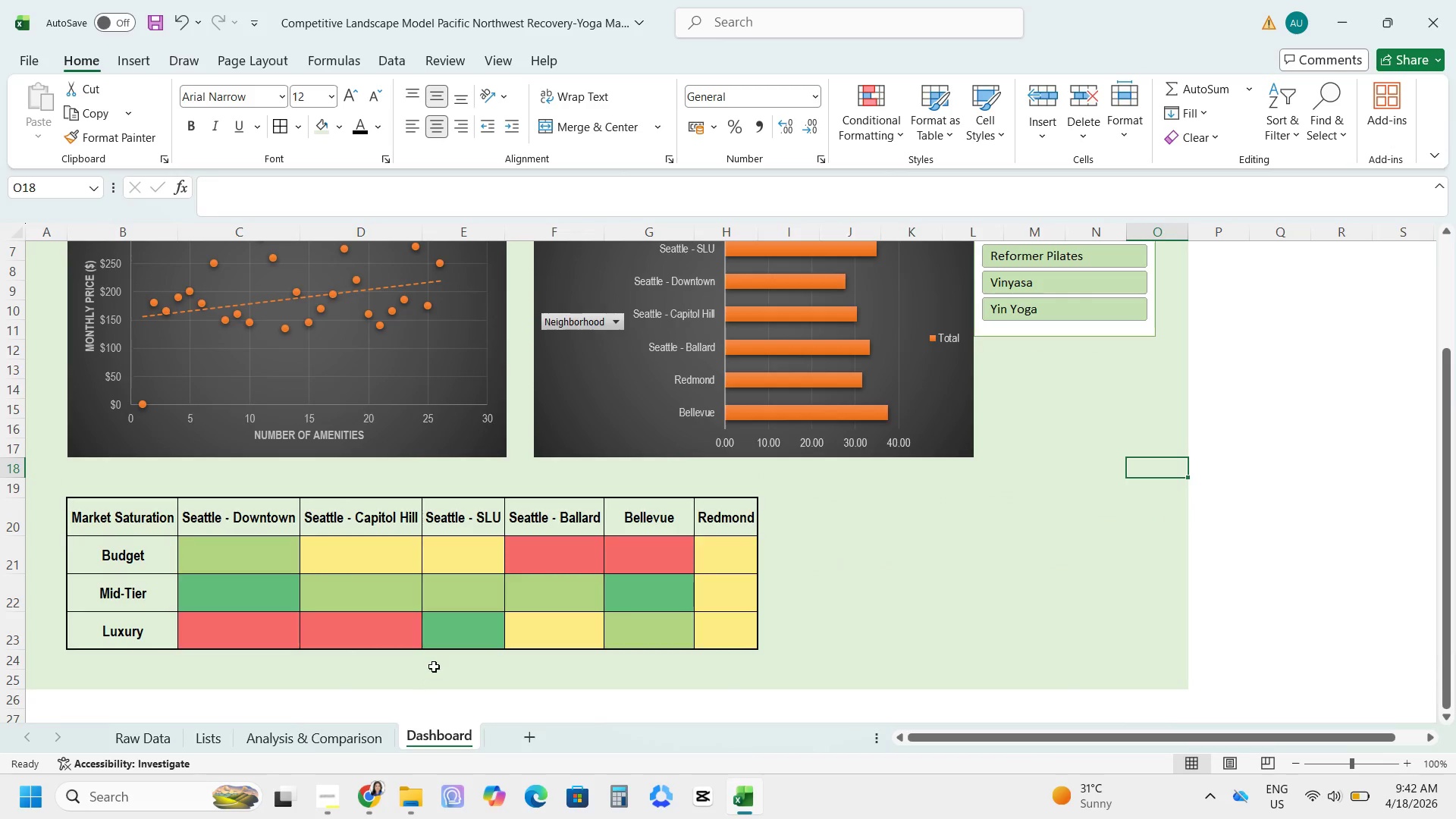 
scroll: coordinate [433, 661], scroll_direction: up, amount: 8.0
 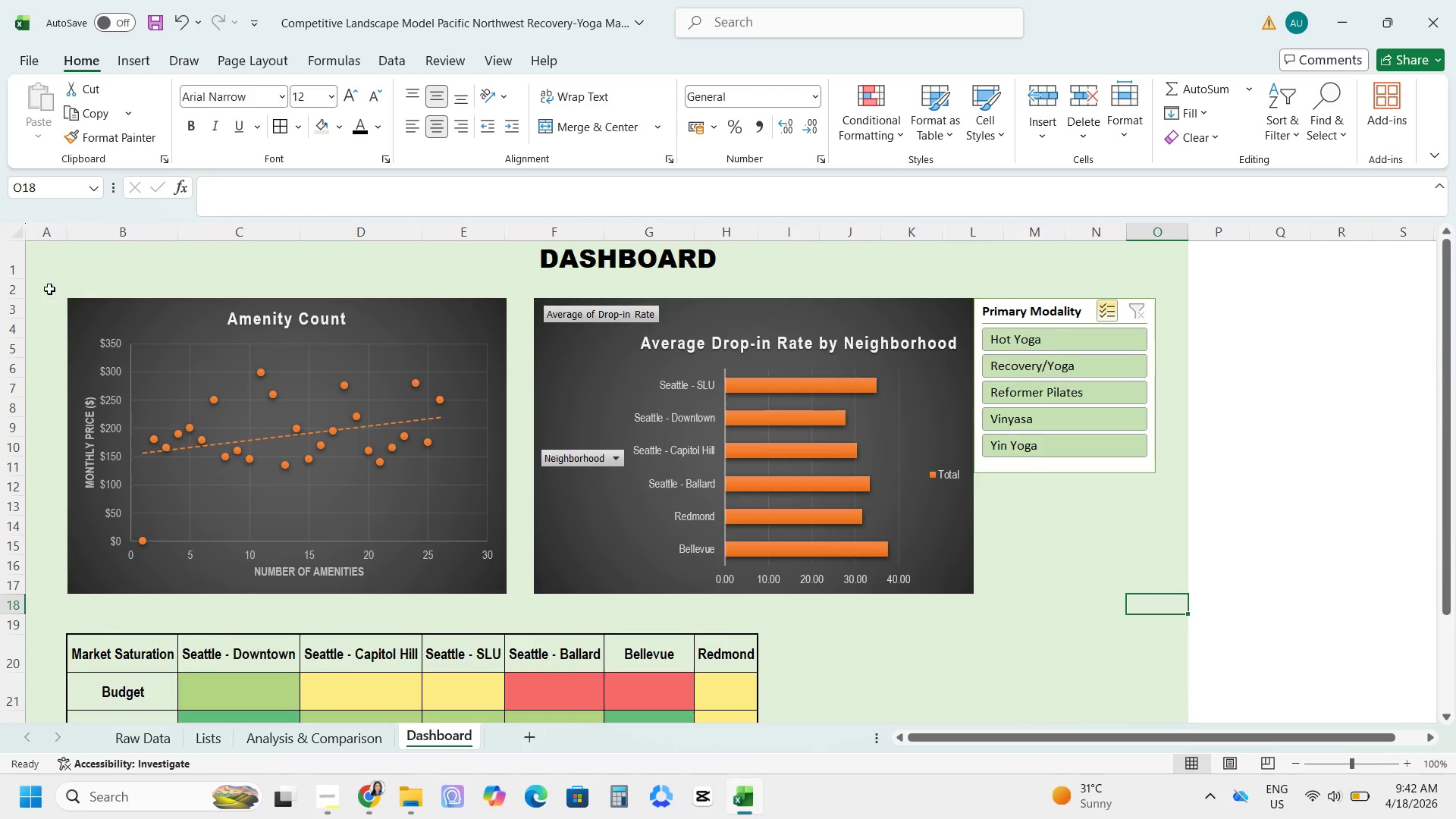 
left_click_drag(start_coordinate=[48, 286], to_coordinate=[1145, 677])
 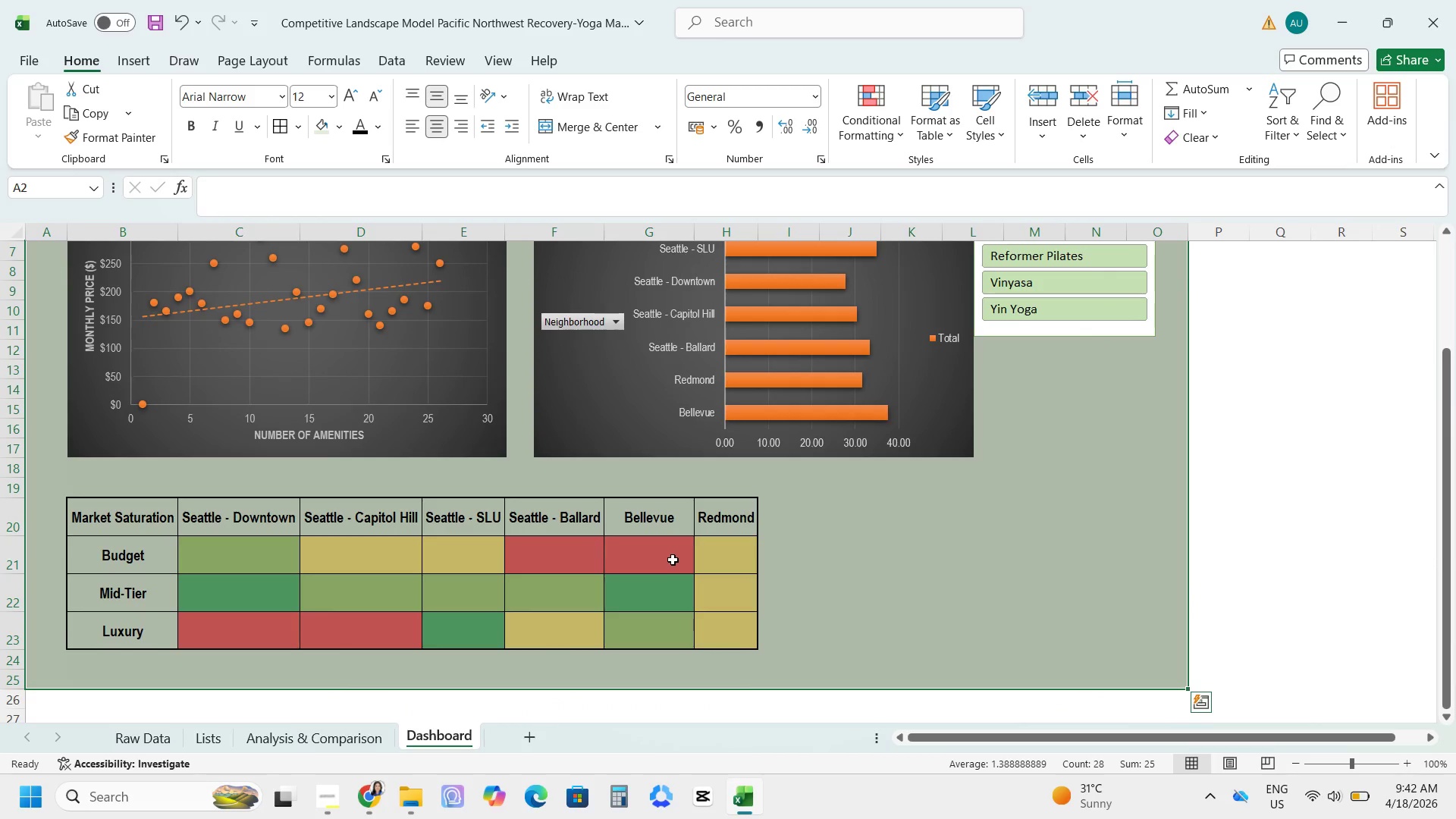 
scroll: coordinate [672, 558], scroll_direction: up, amount: 5.0
 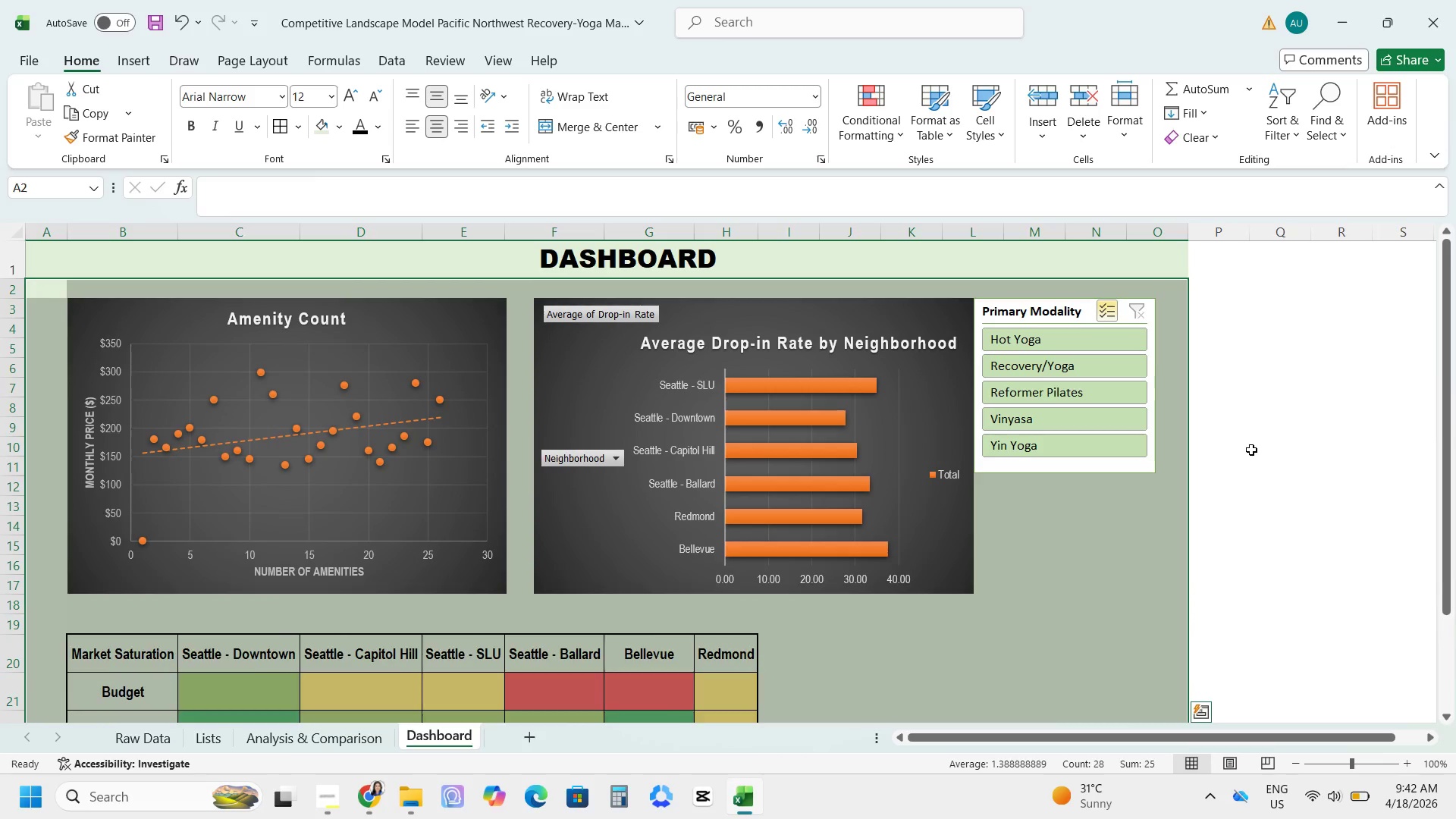 
left_click([1251, 450])
 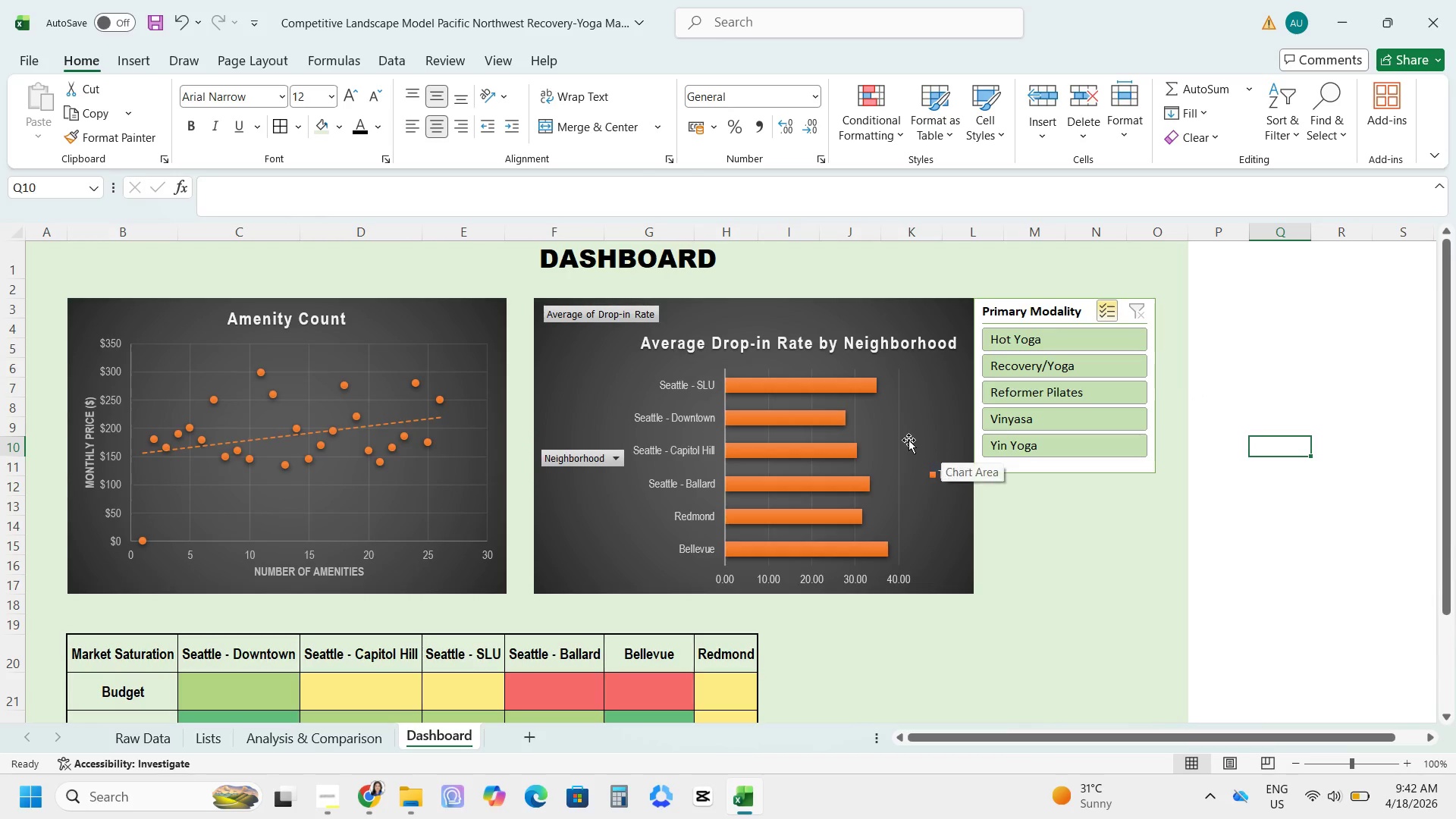 
wait(5.75)
 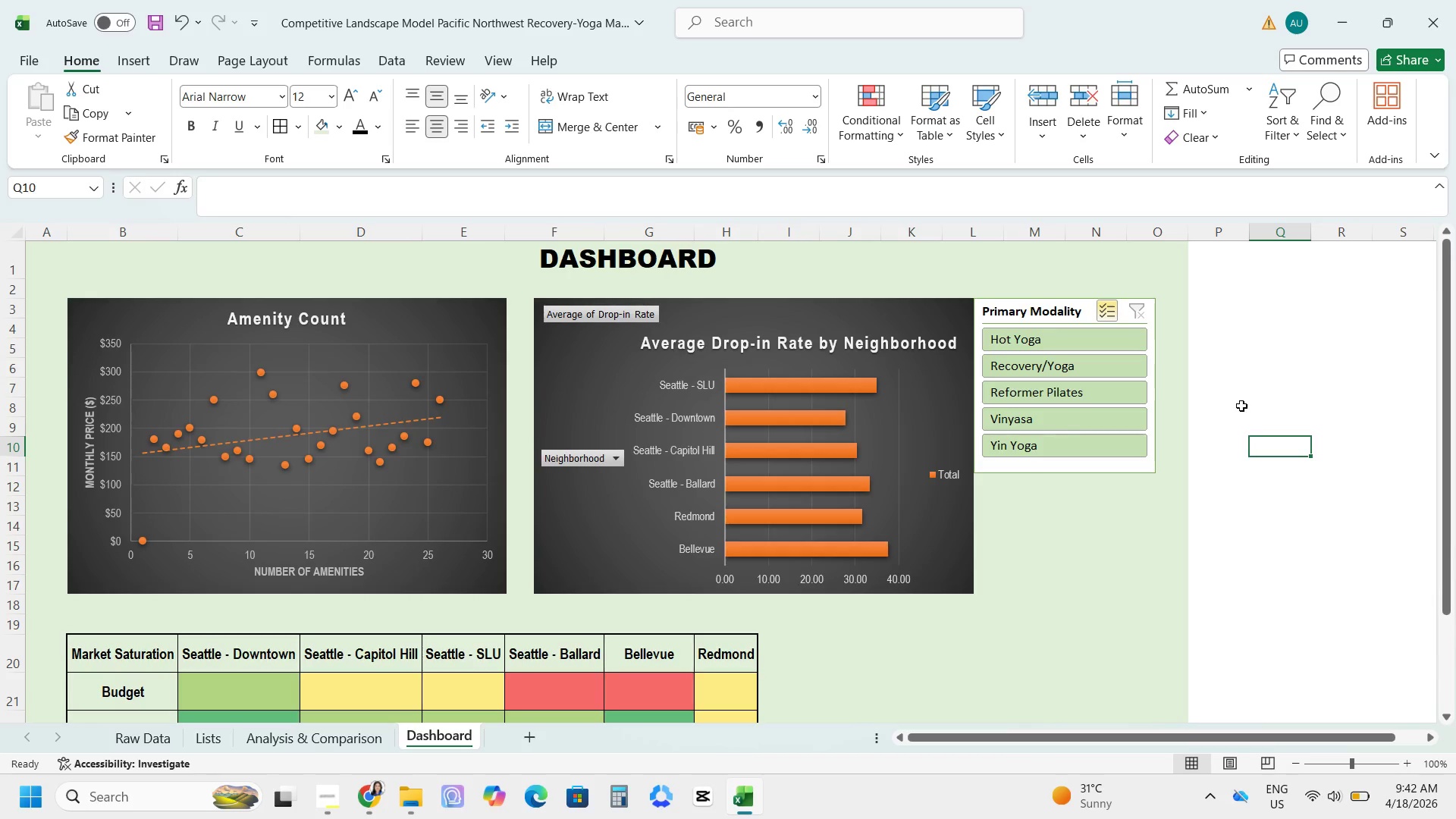 
double_click([750, 237])
 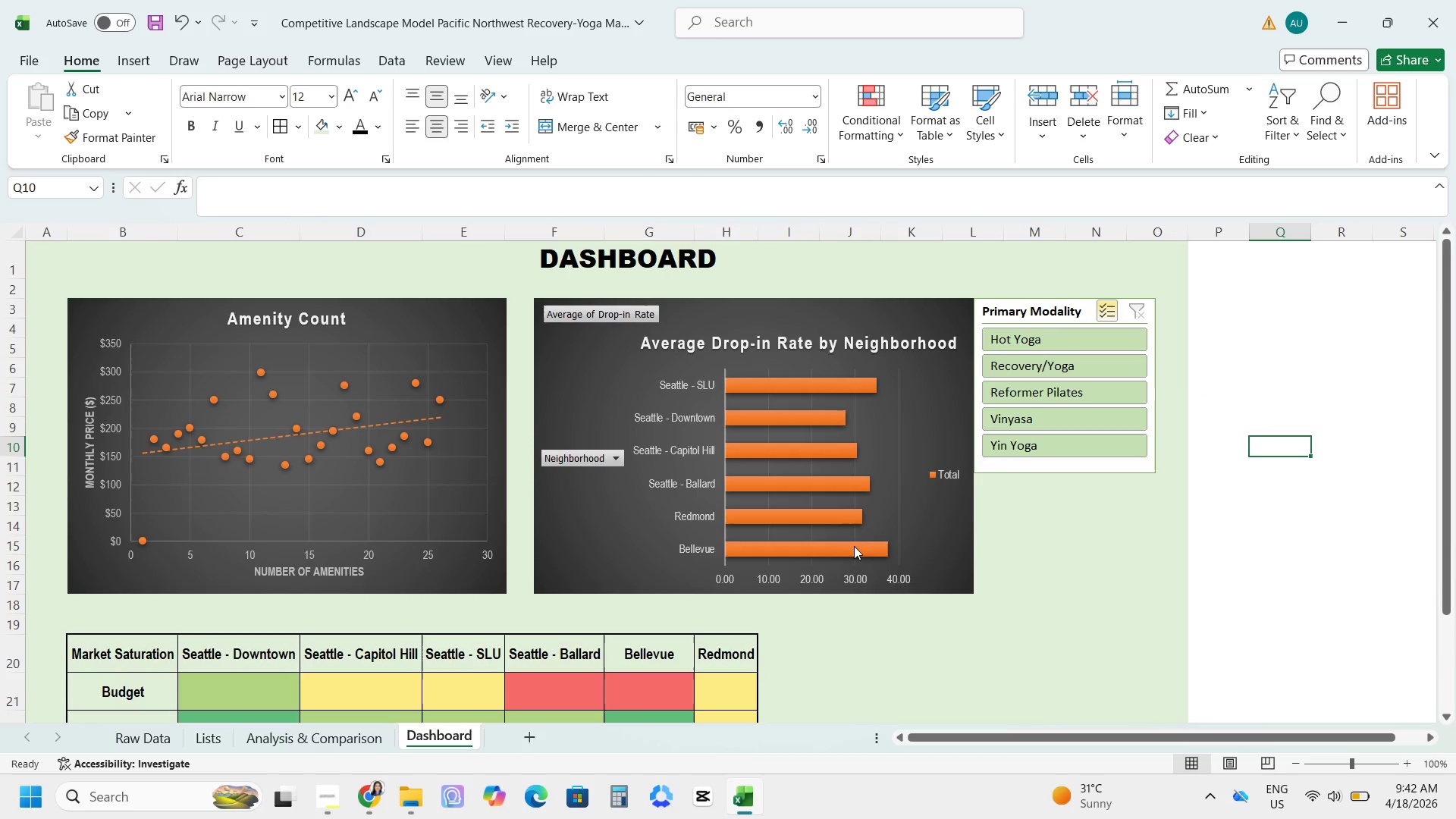 
left_click([914, 651])
 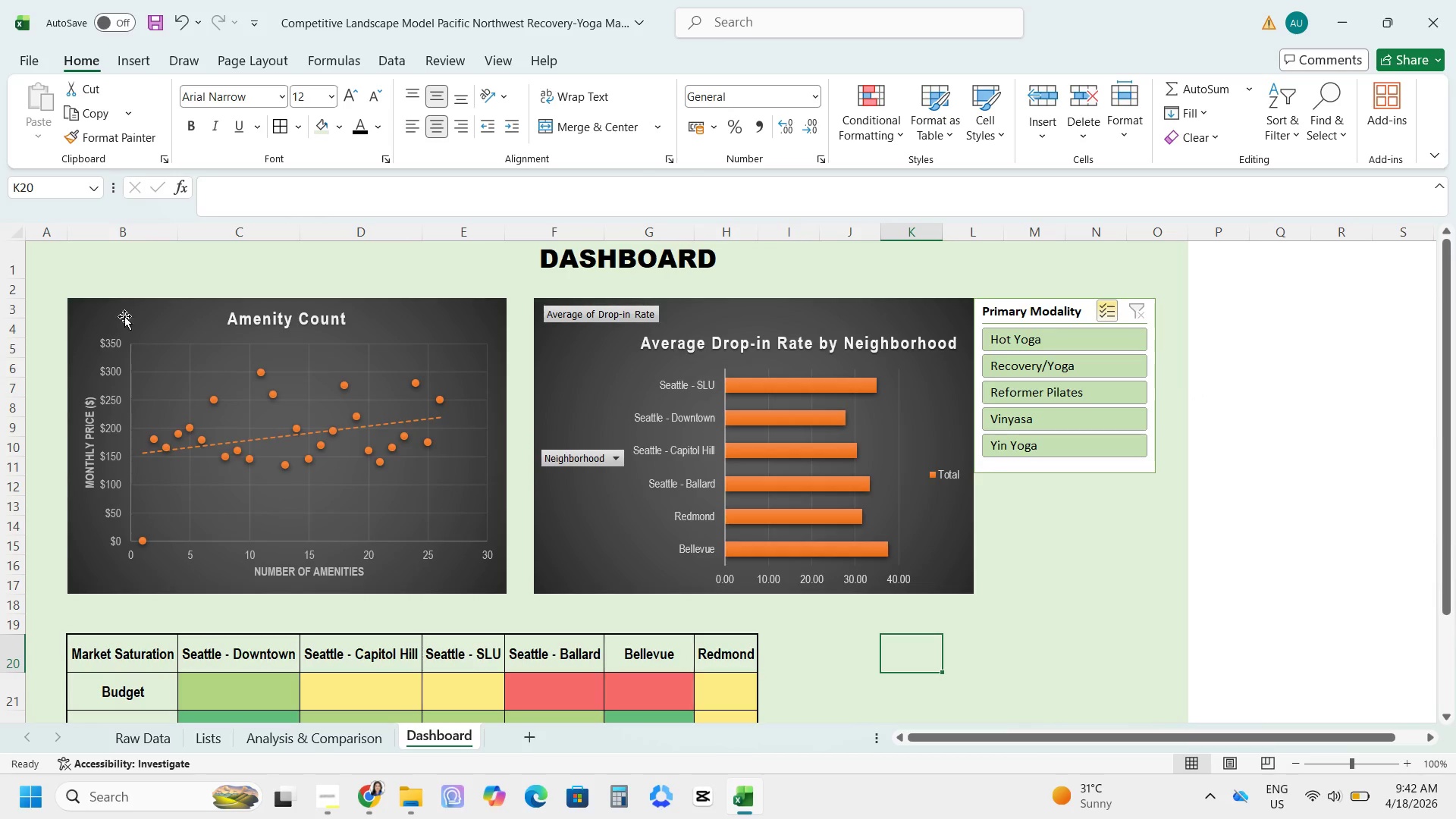 
left_click_drag(start_coordinate=[74, 255], to_coordinate=[878, 397])
 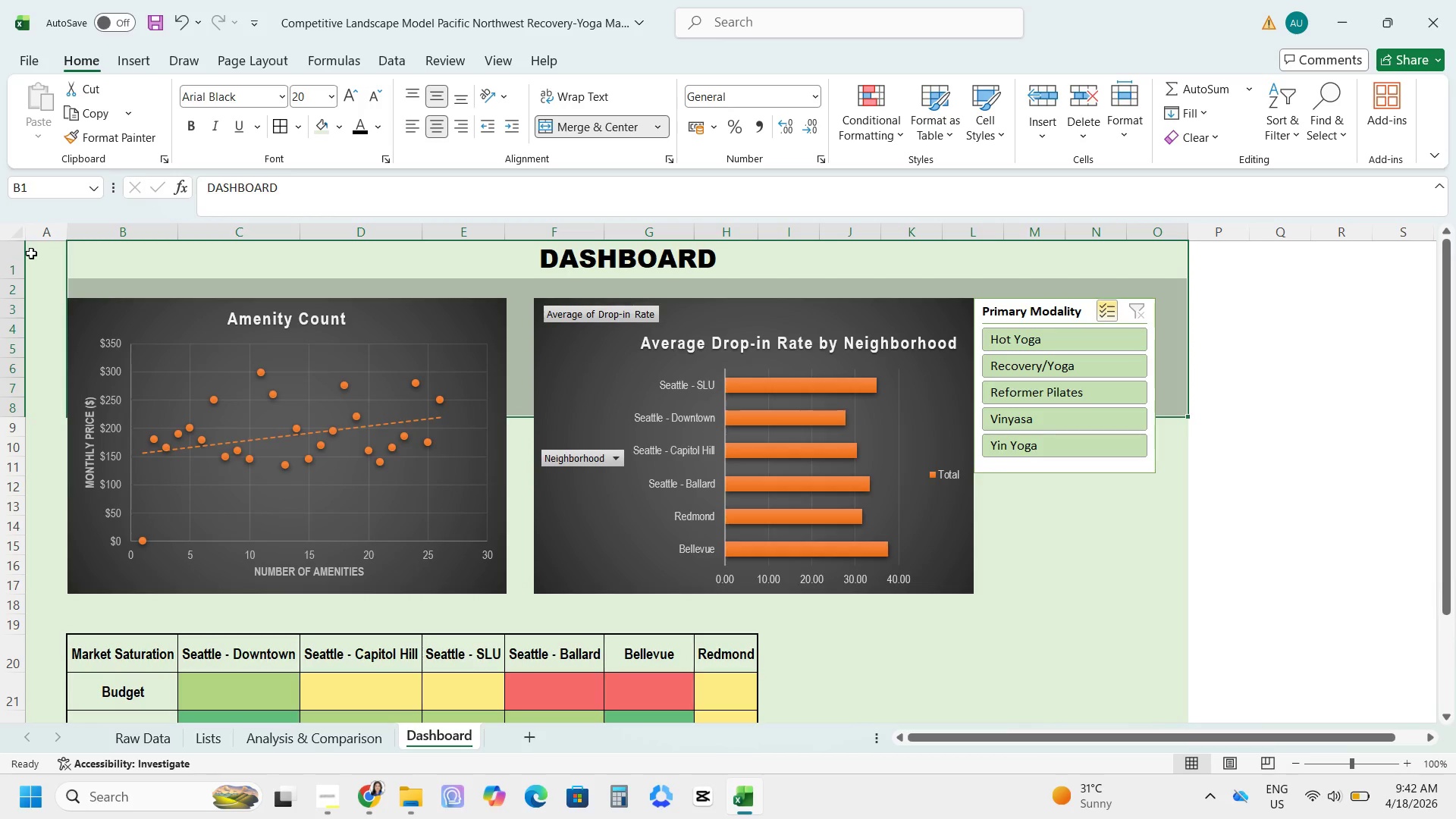 
left_click_drag(start_coordinate=[31, 256], to_coordinate=[899, 689])
 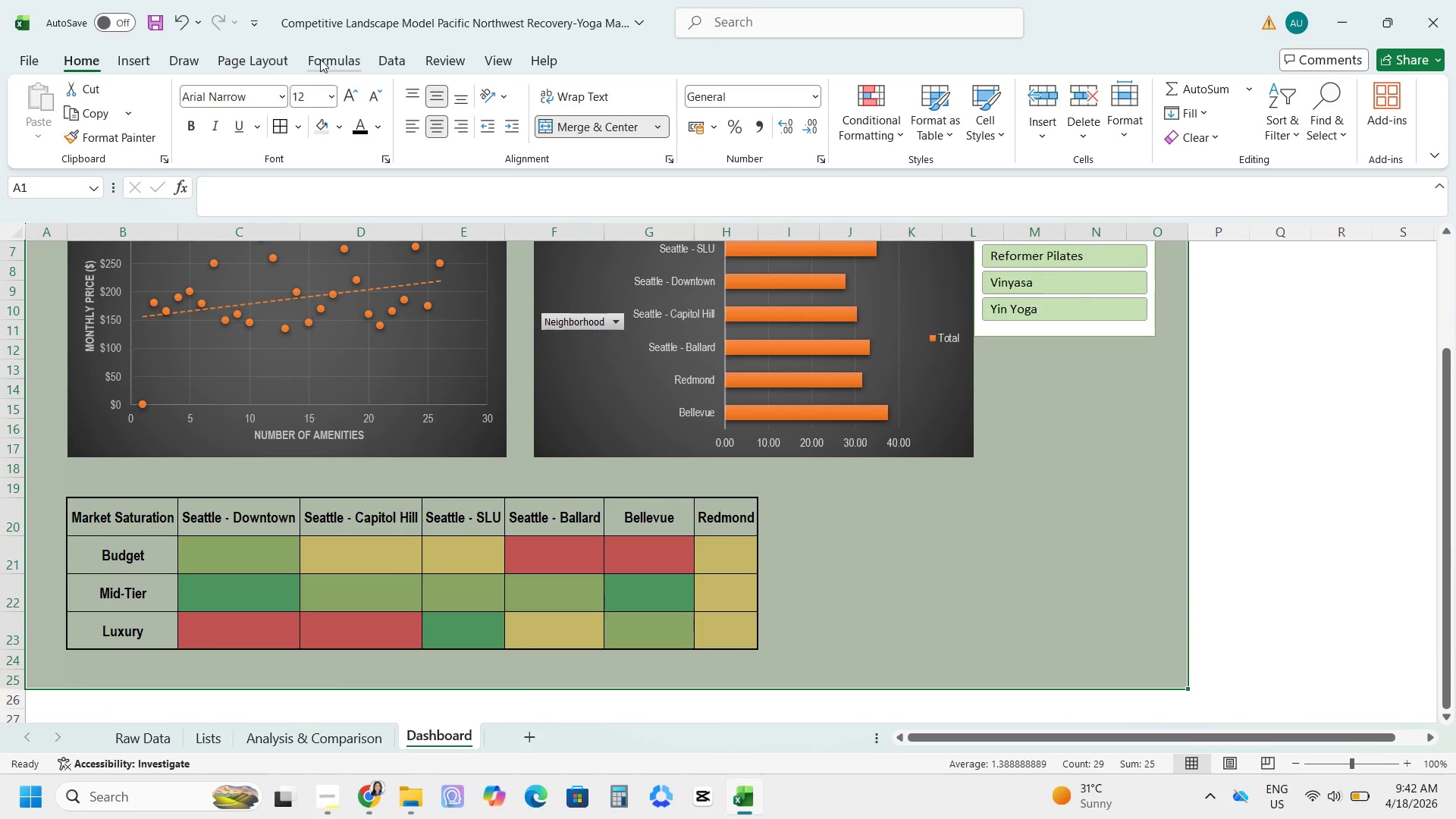 
left_click([257, 67])
 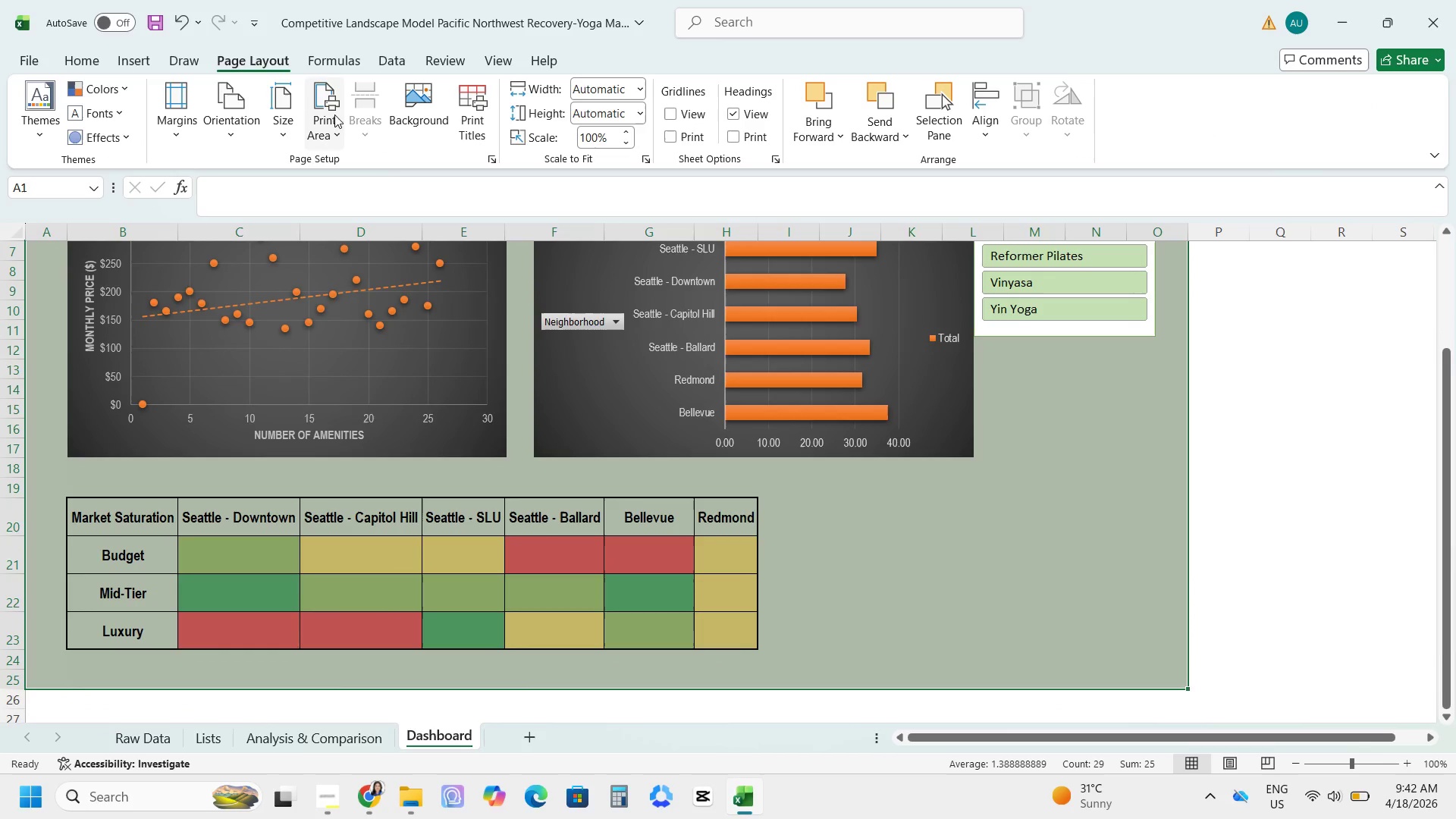 
left_click([333, 114])
 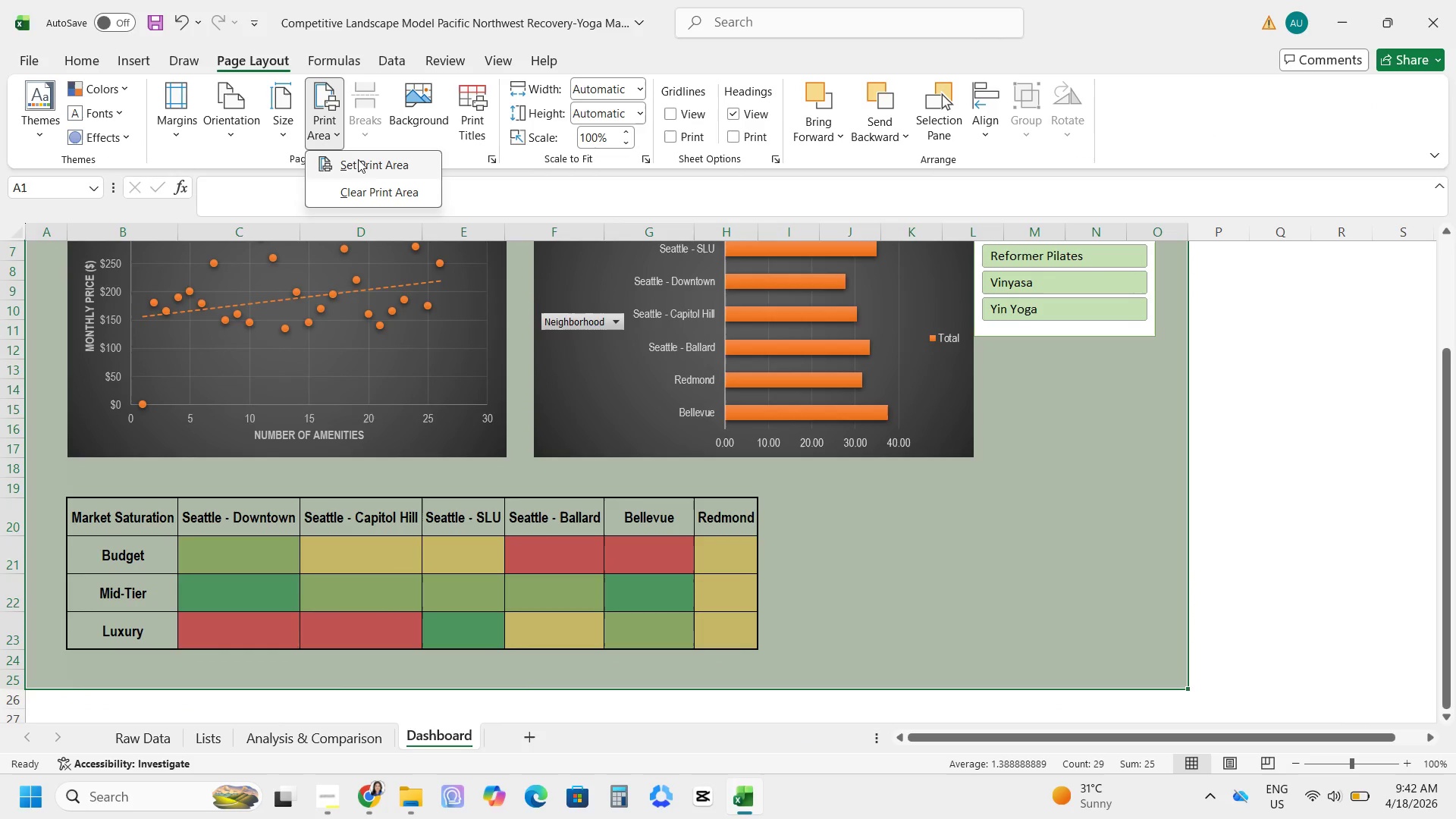 
left_click([358, 159])
 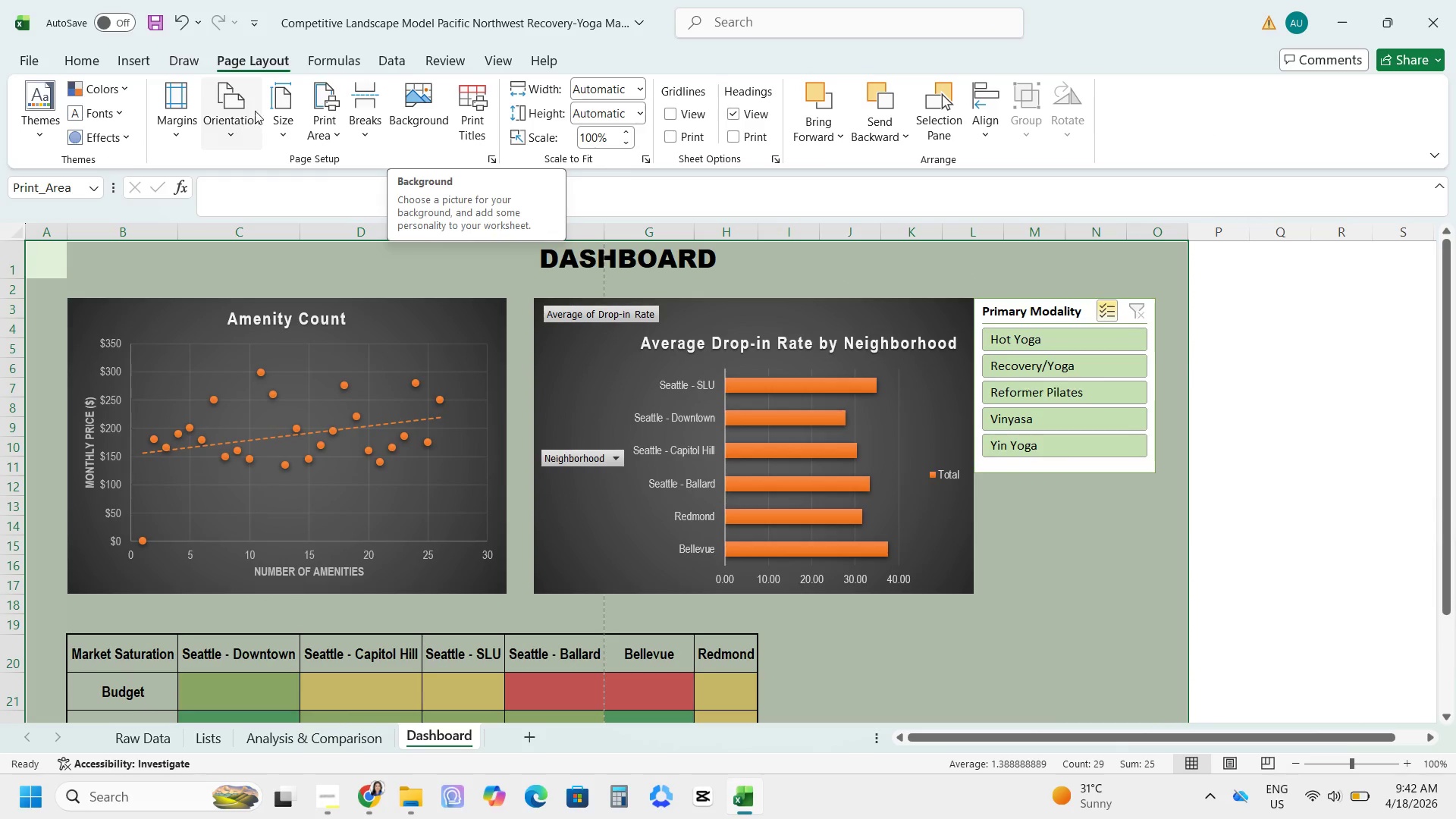 
left_click([215, 121])
 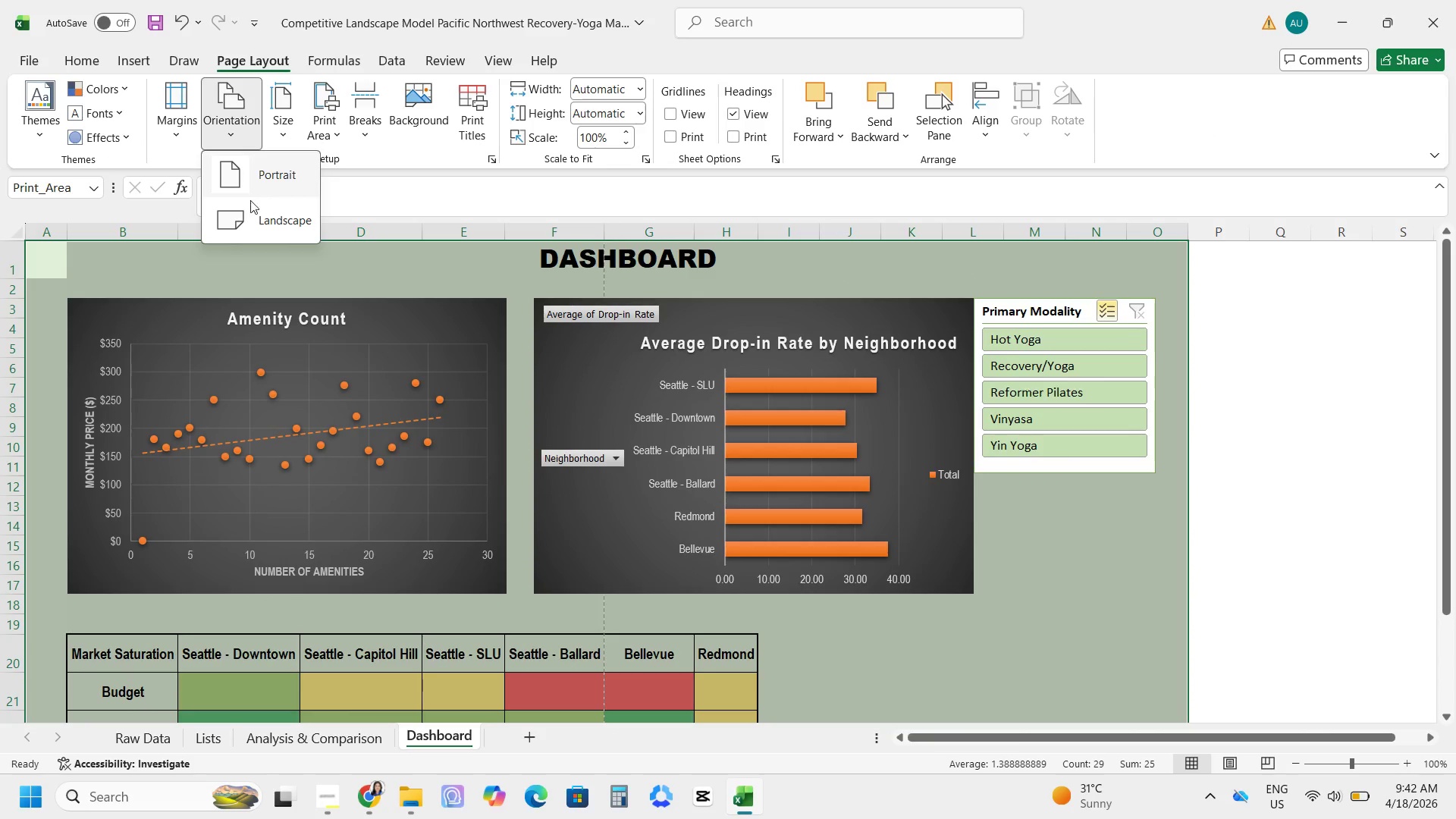 
left_click([249, 227])
 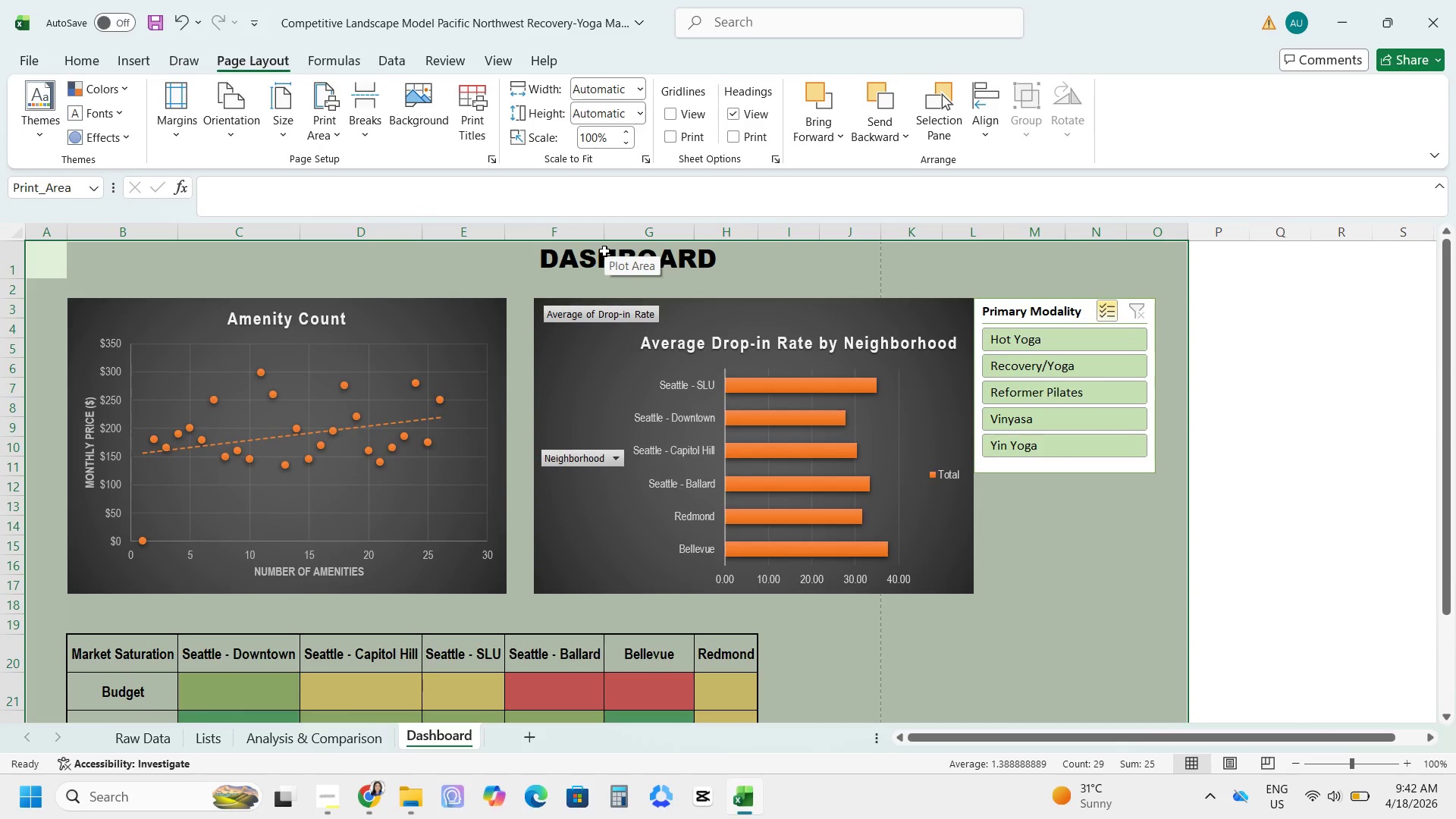 
key(Control+ControlLeft)
 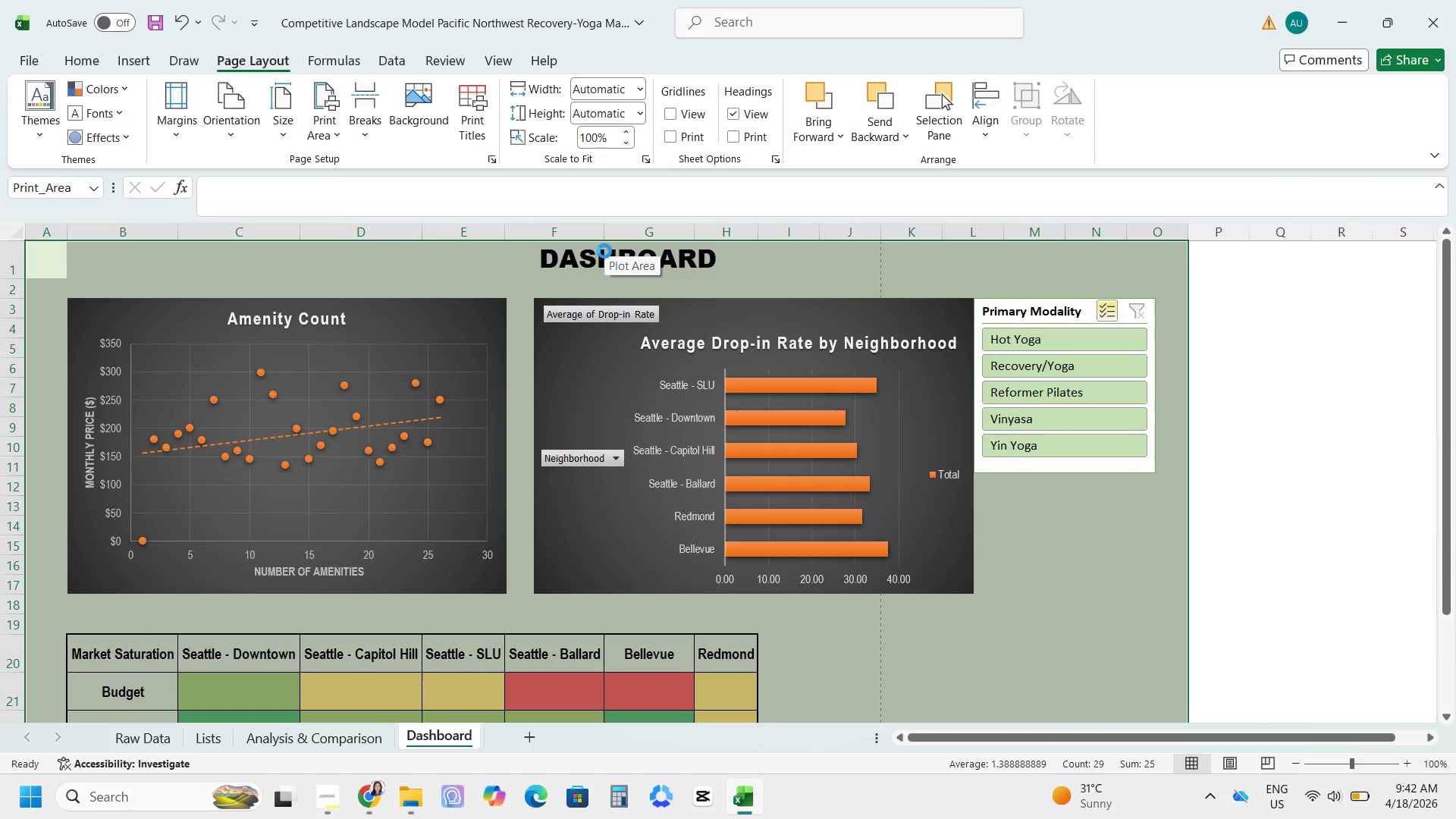 
key(Control+P)
 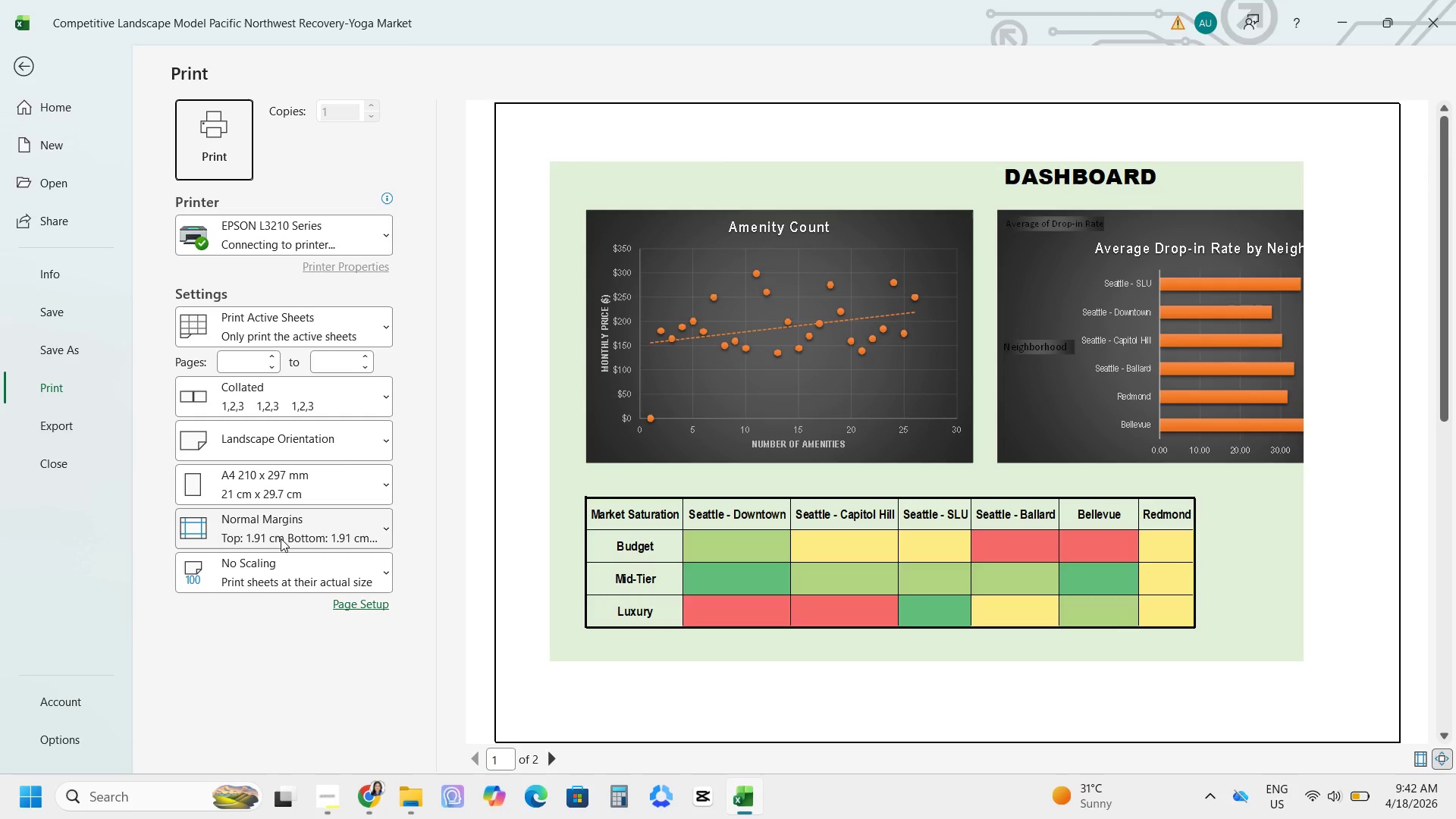 
left_click([246, 535])
 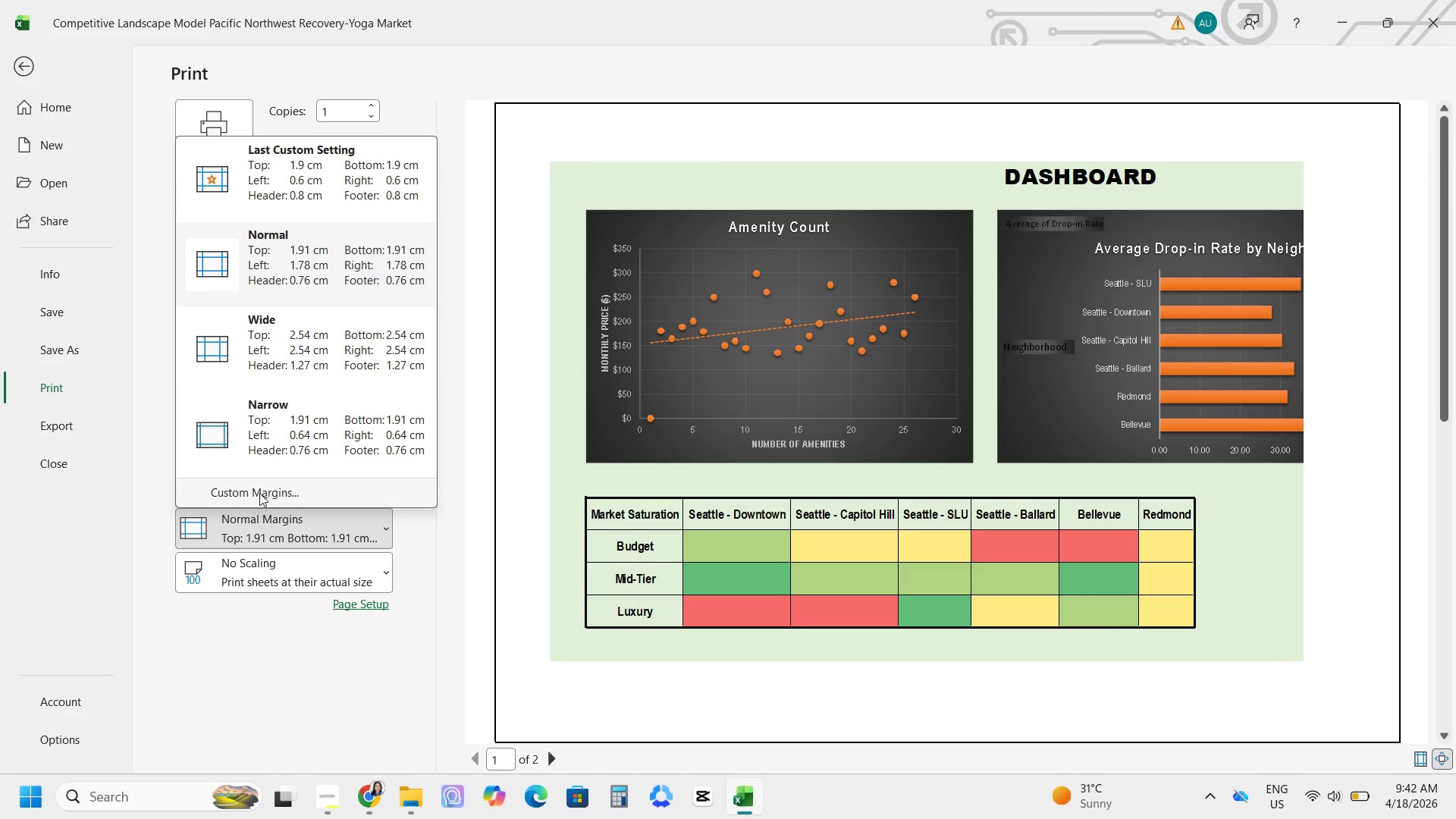 
left_click([255, 431])
 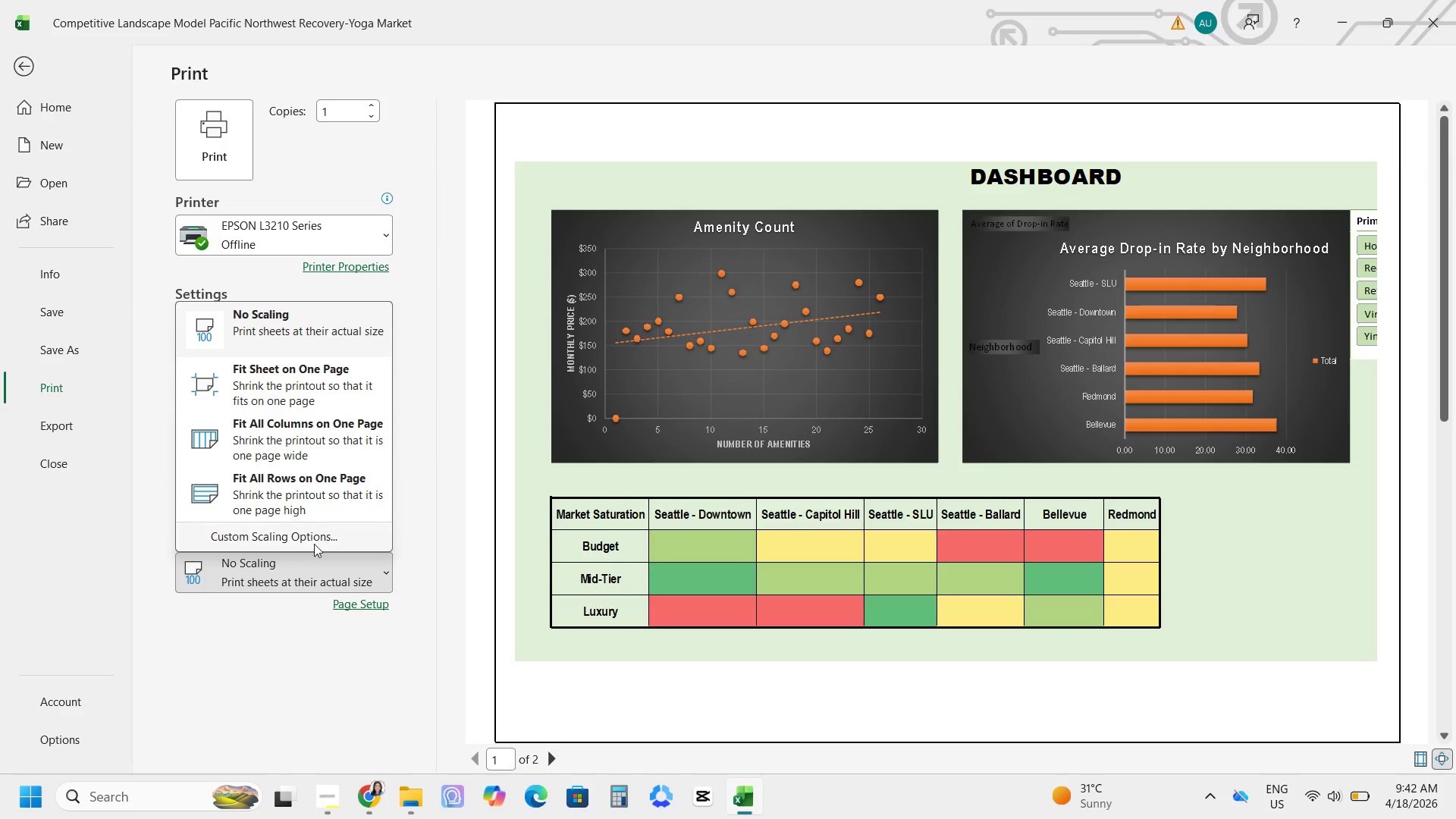 
left_click([322, 428])
 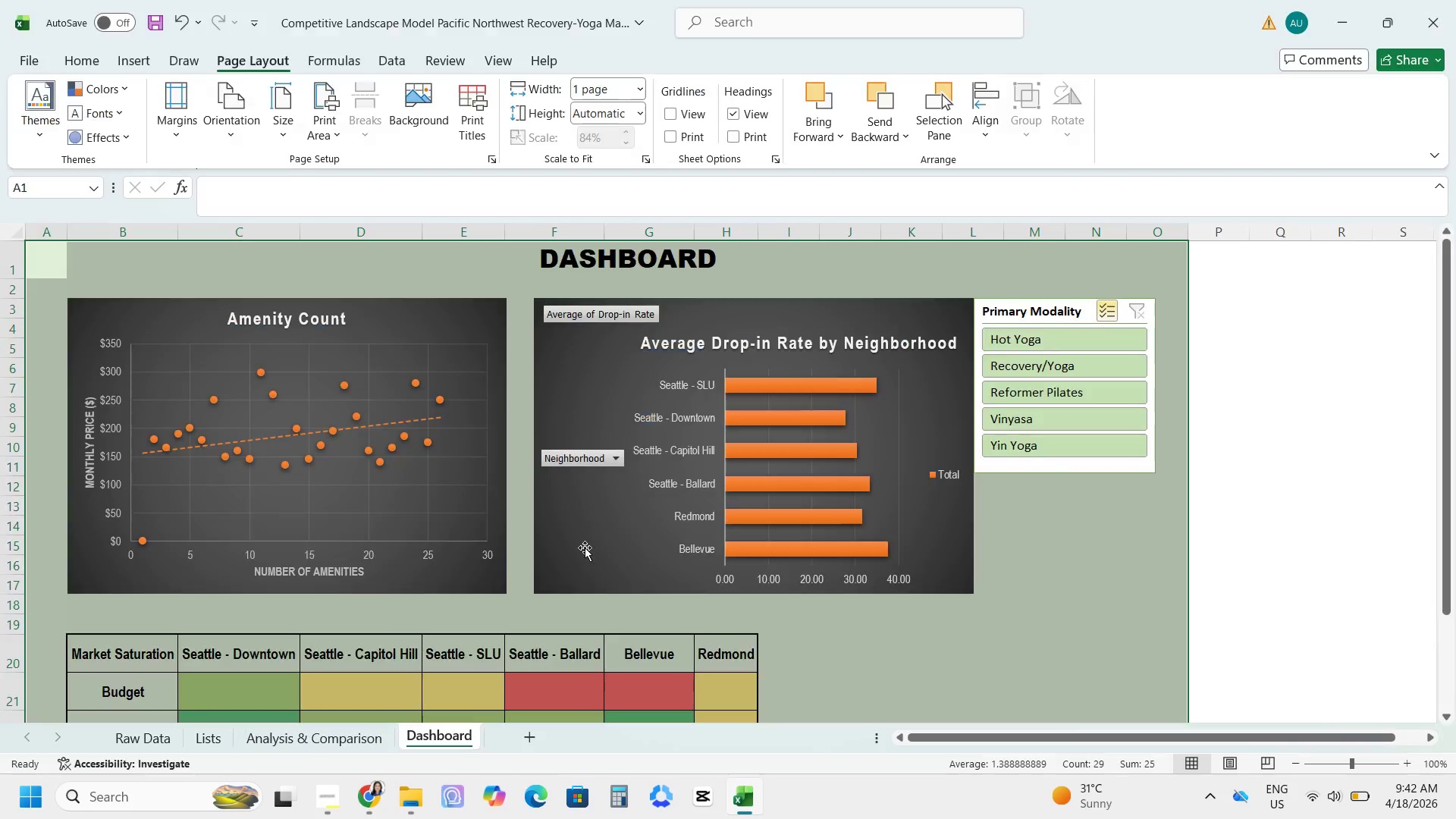 
wait(6.66)
 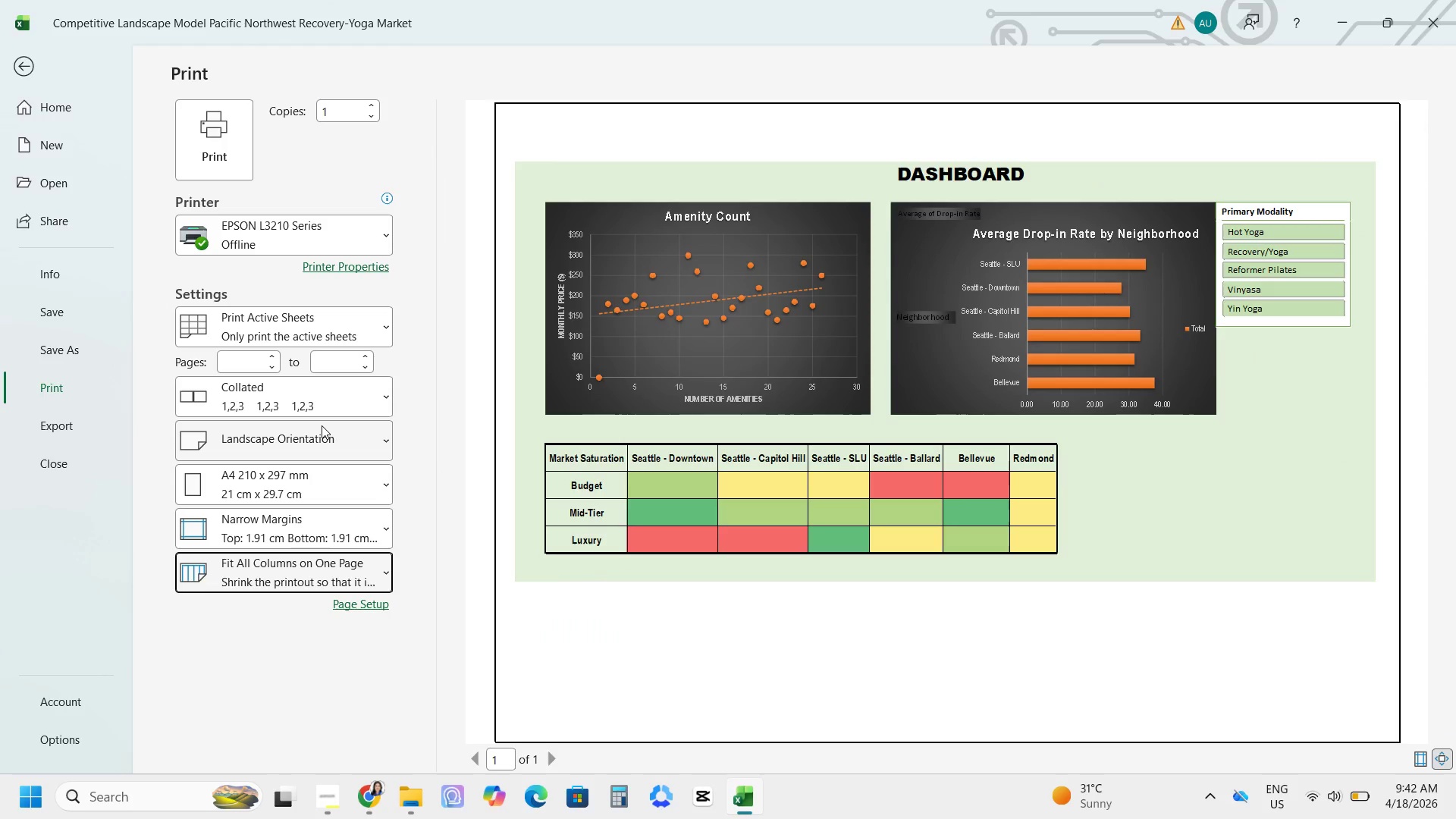 
scroll: coordinate [380, 484], scroll_direction: up, amount: 4.0
 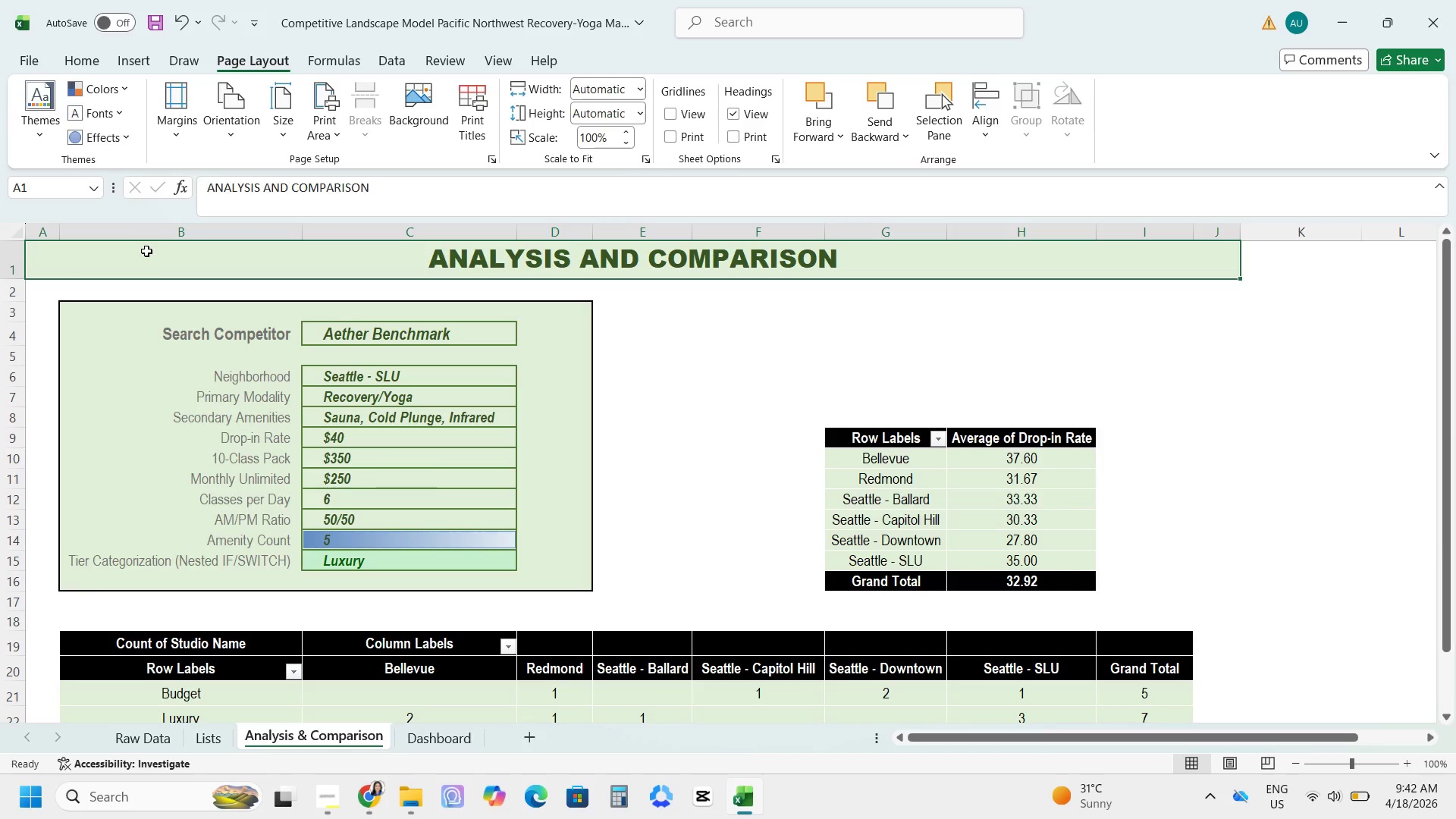 
left_click_drag(start_coordinate=[158, 249], to_coordinate=[261, 657])
 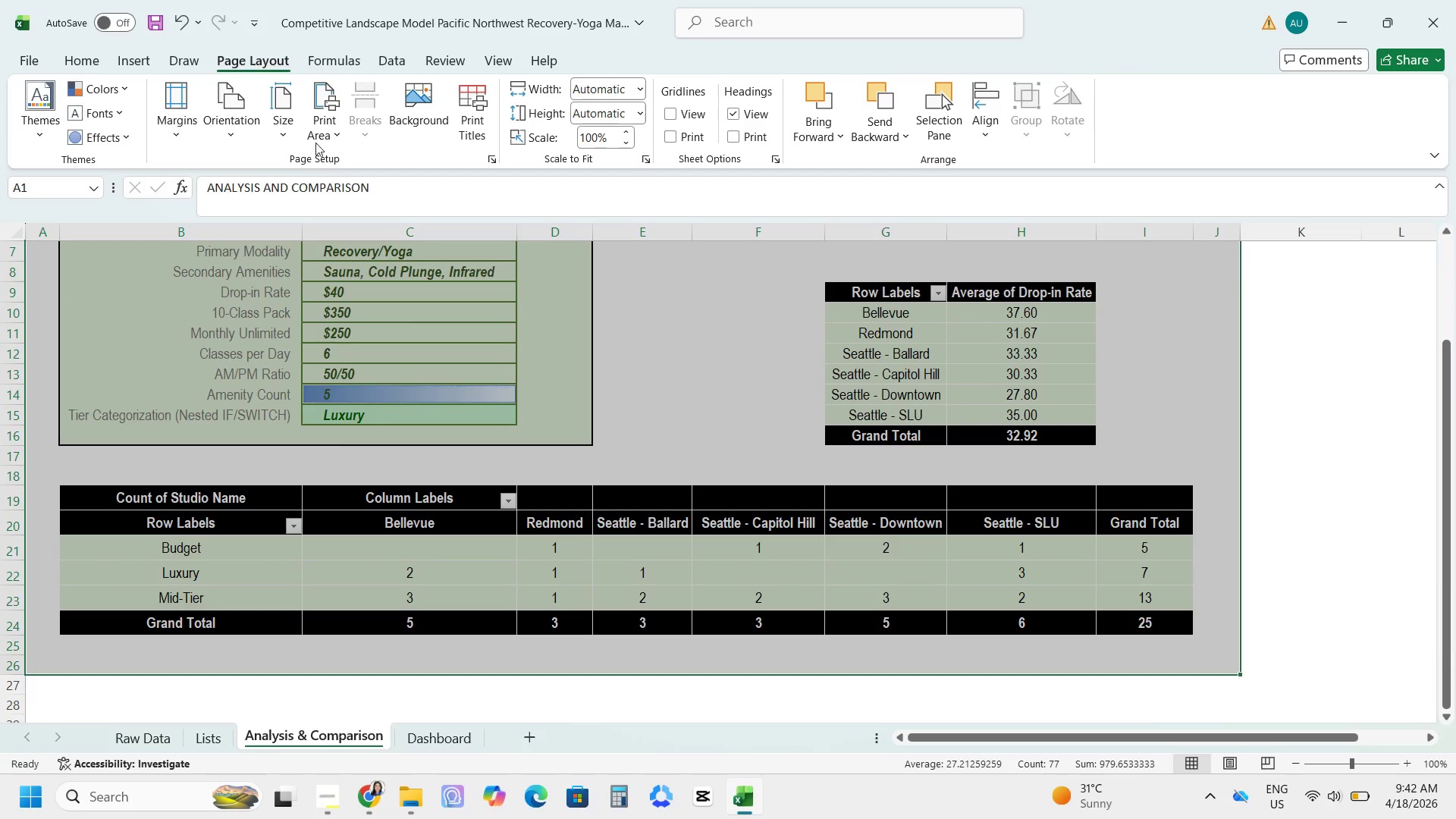 
left_click([325, 118])
 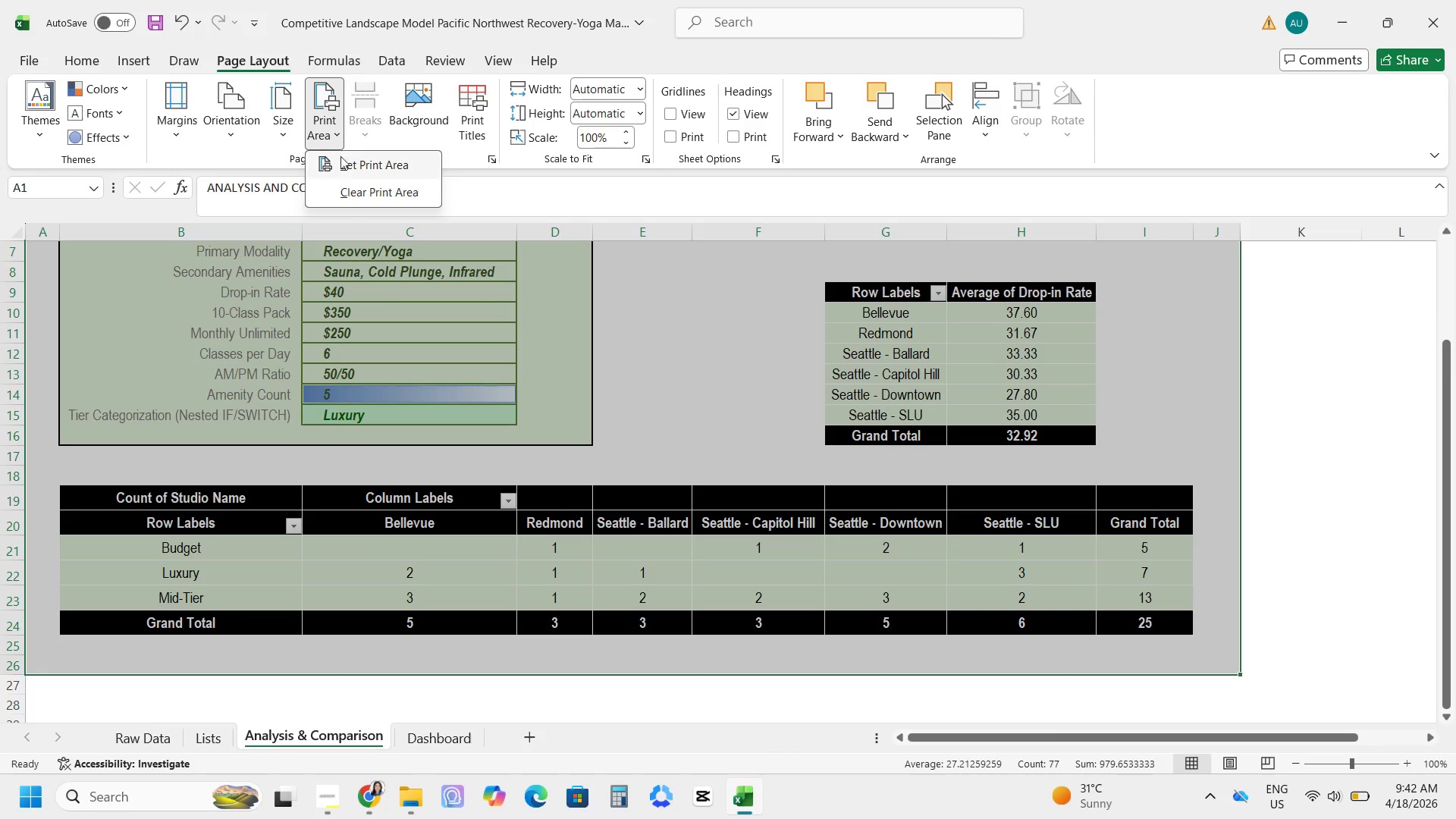 
left_click([343, 163])
 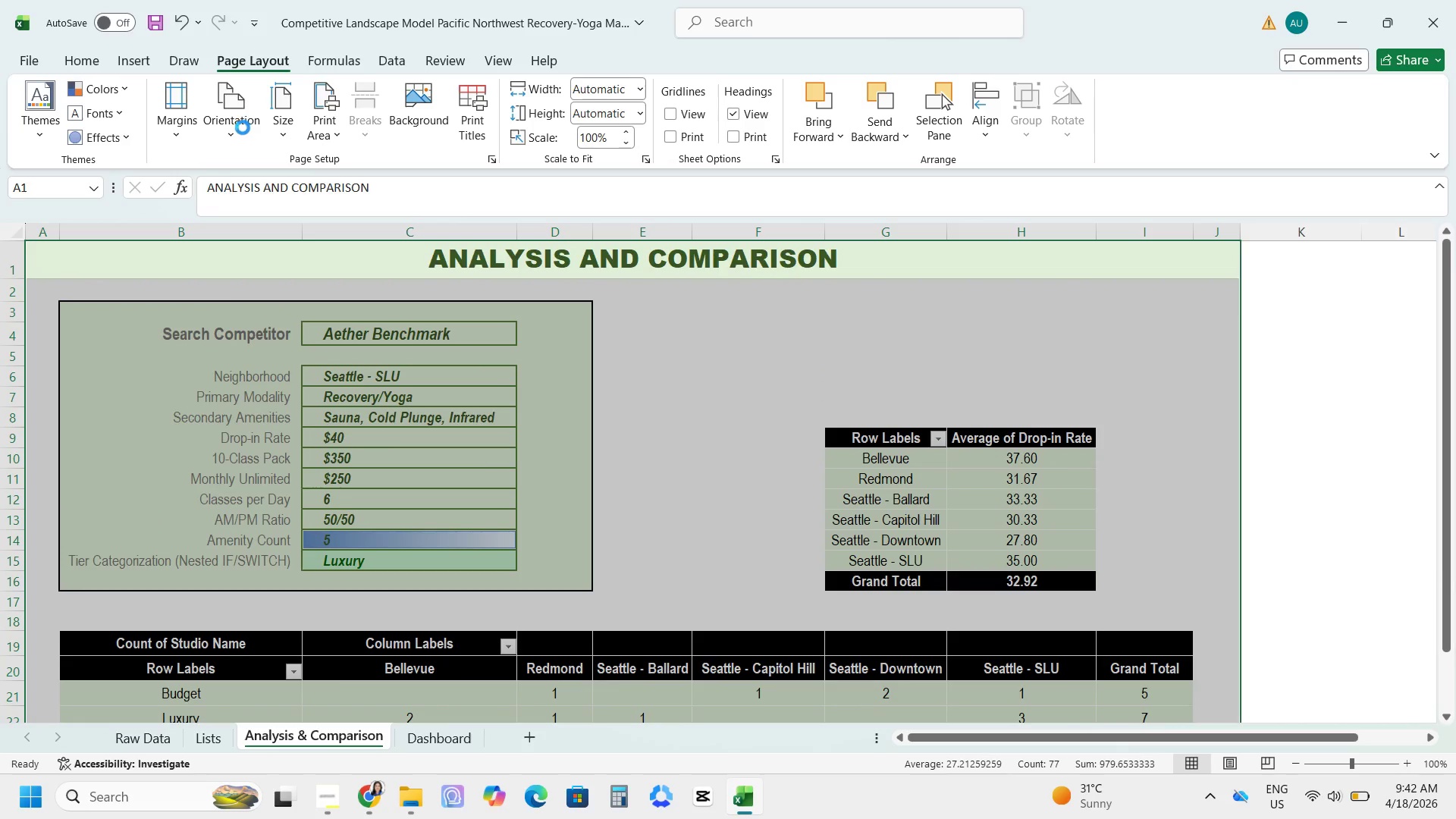 
left_click([232, 131])
 